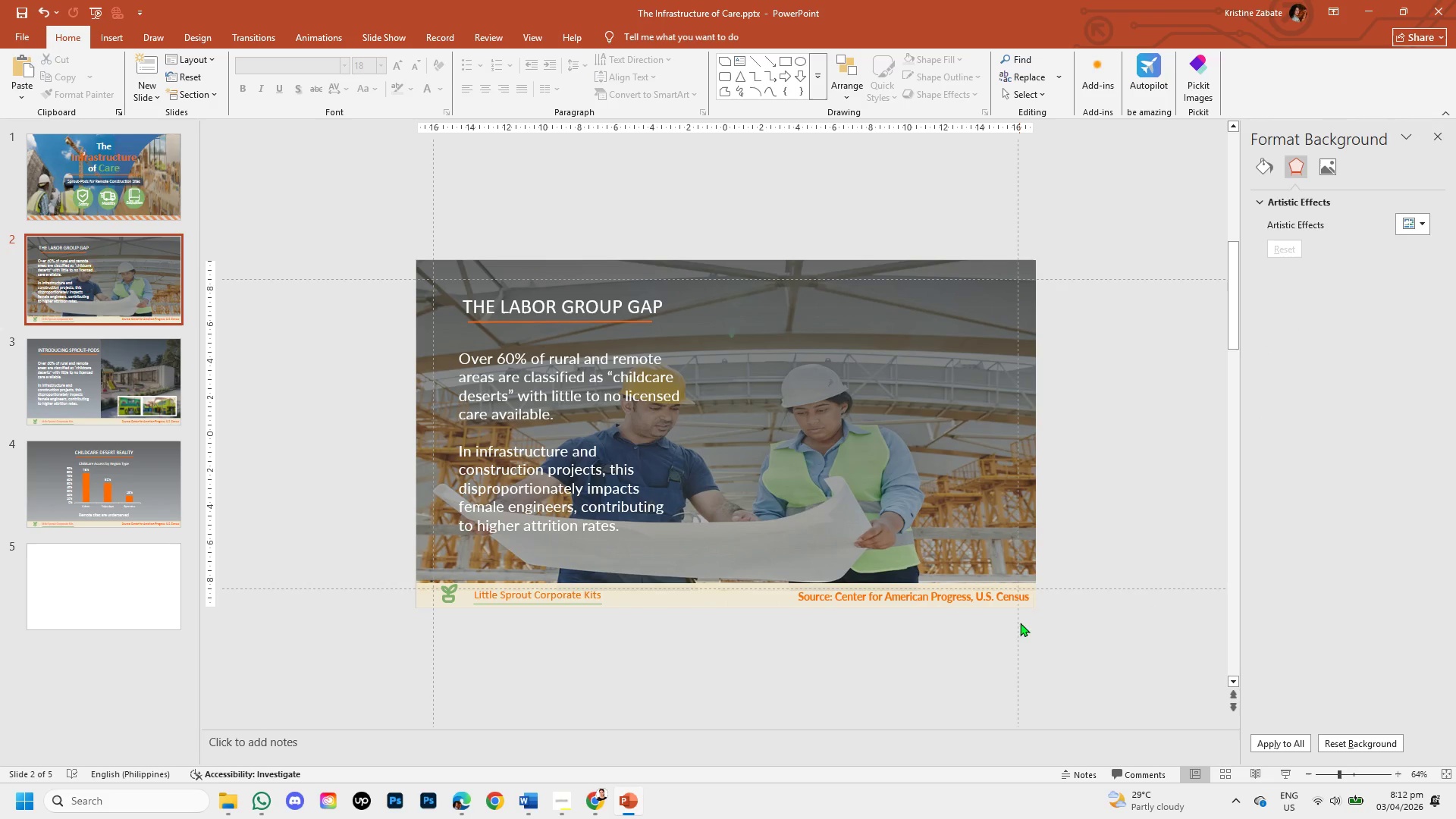 
left_click([1028, 605])
 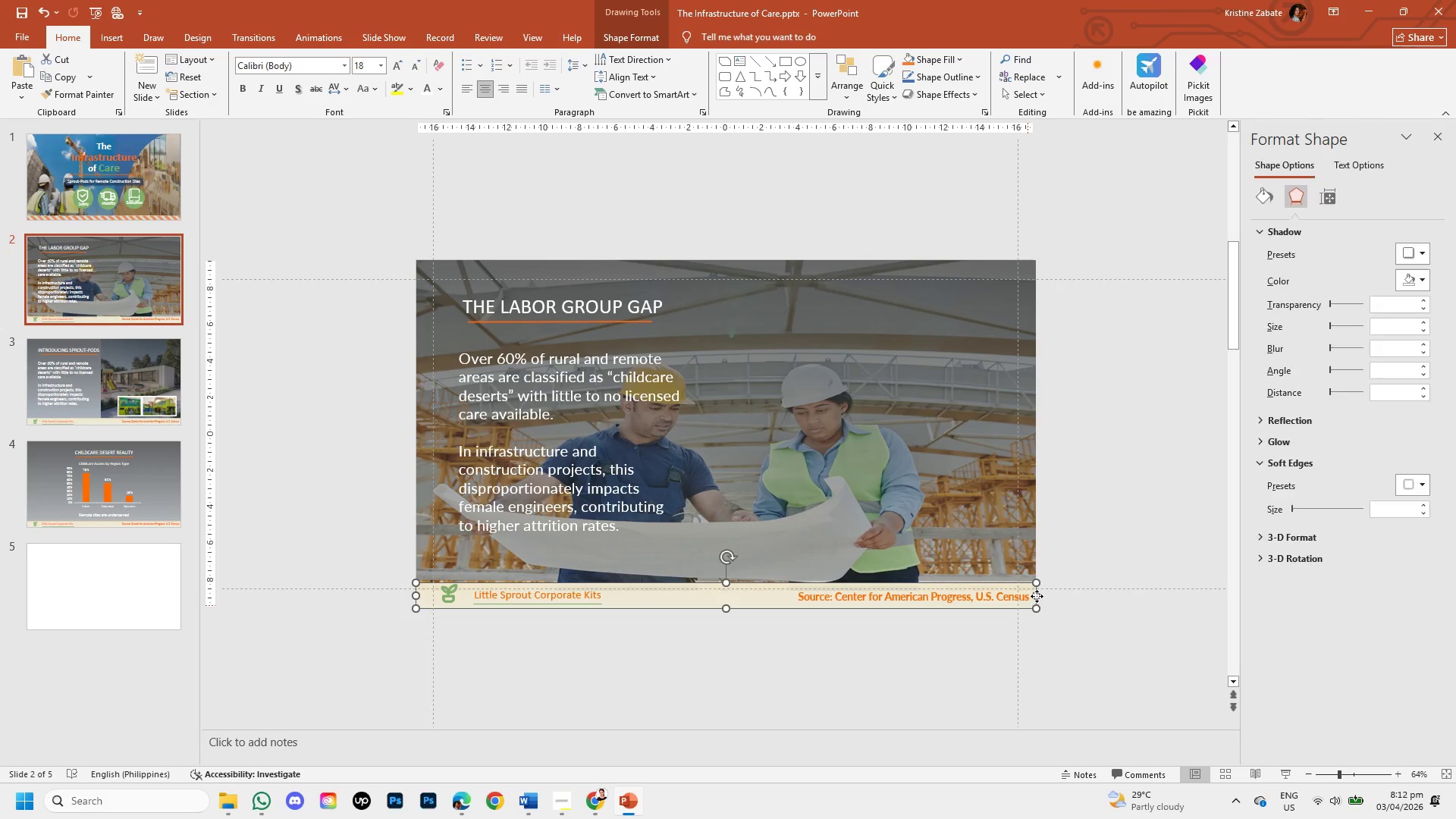 
left_click_drag(start_coordinate=[1037, 596], to_coordinate=[1043, 595])
 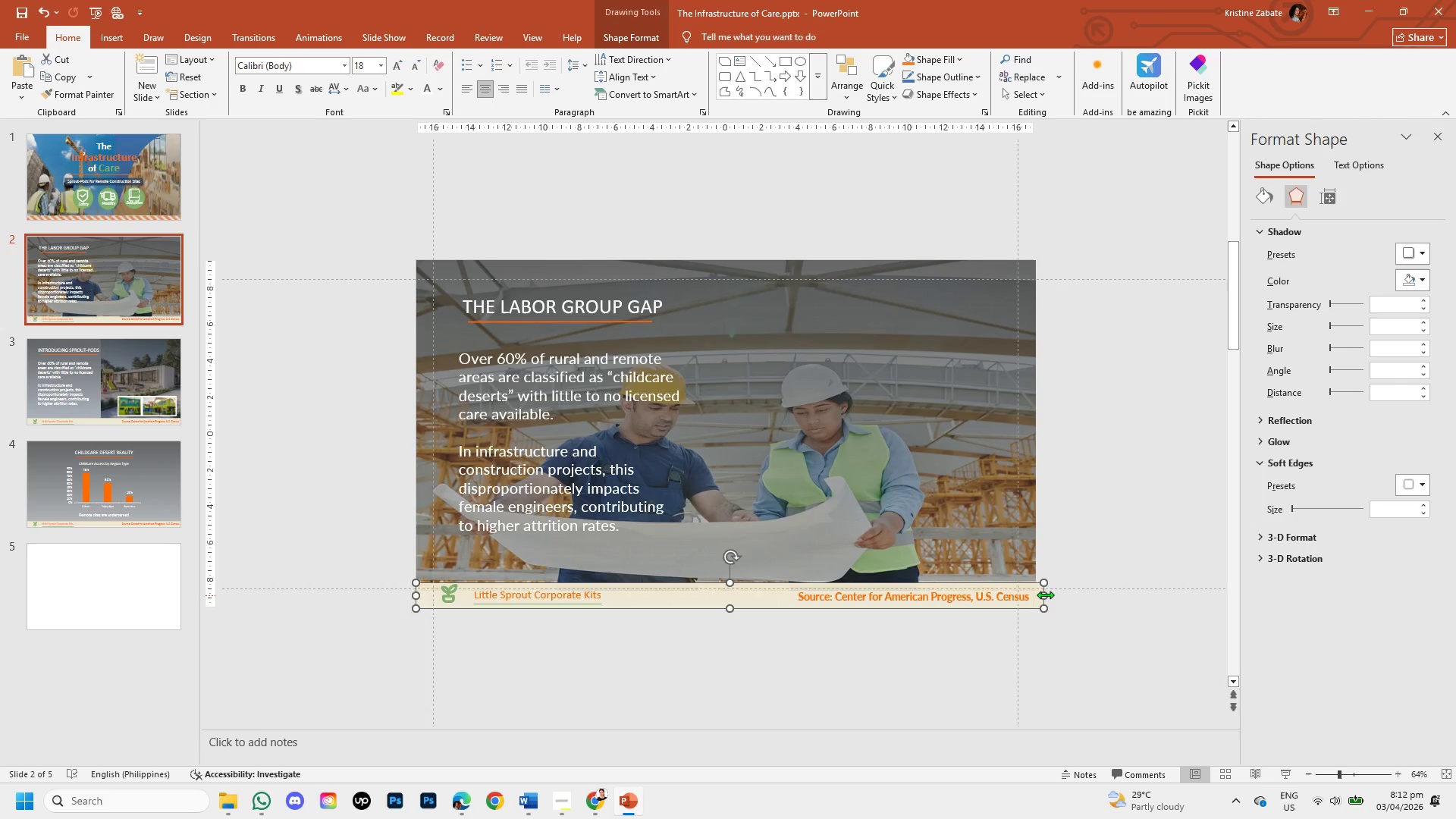 
left_click_drag(start_coordinate=[1045, 595], to_coordinate=[1040, 595])
 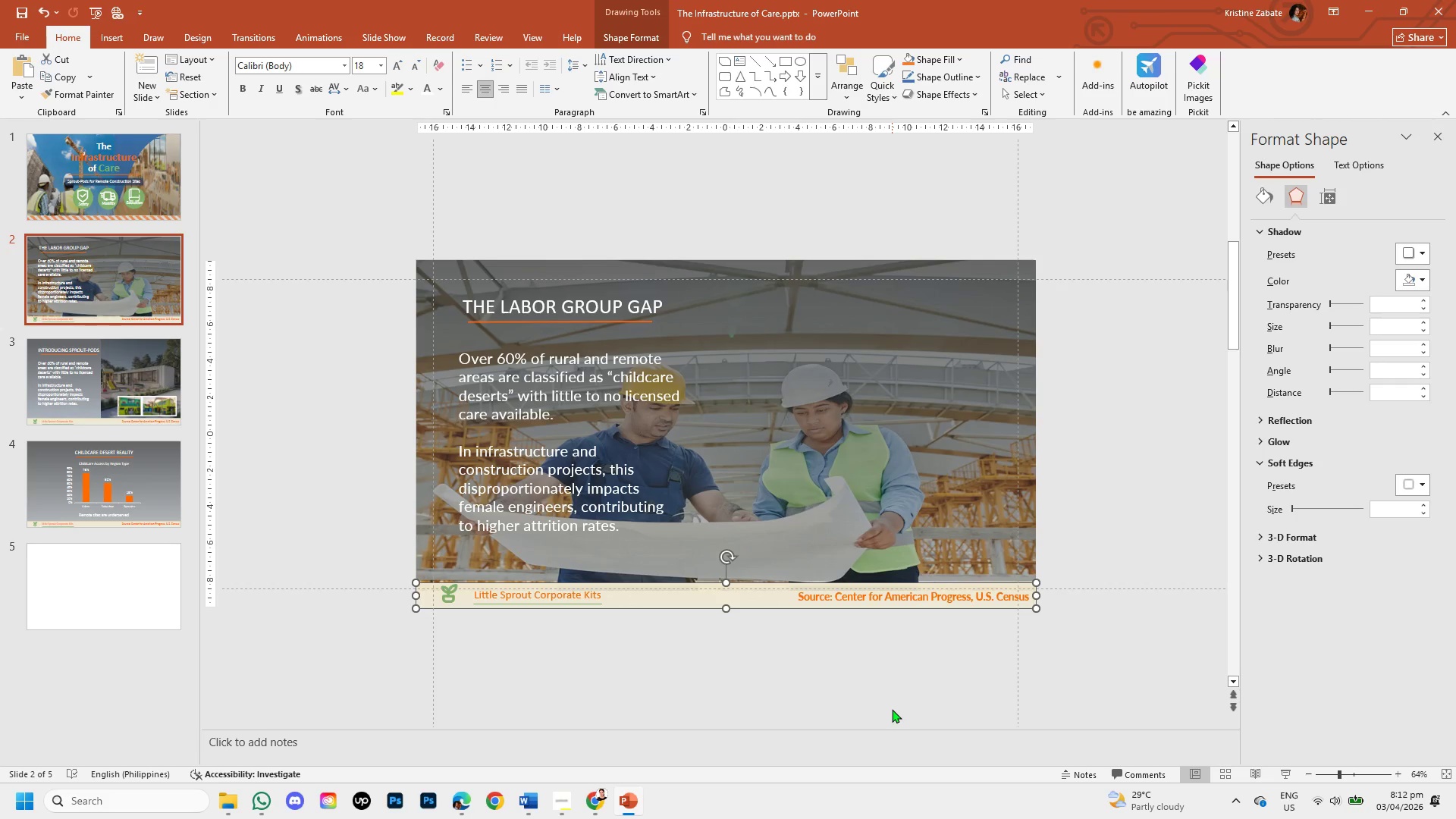 
left_click([892, 709])
 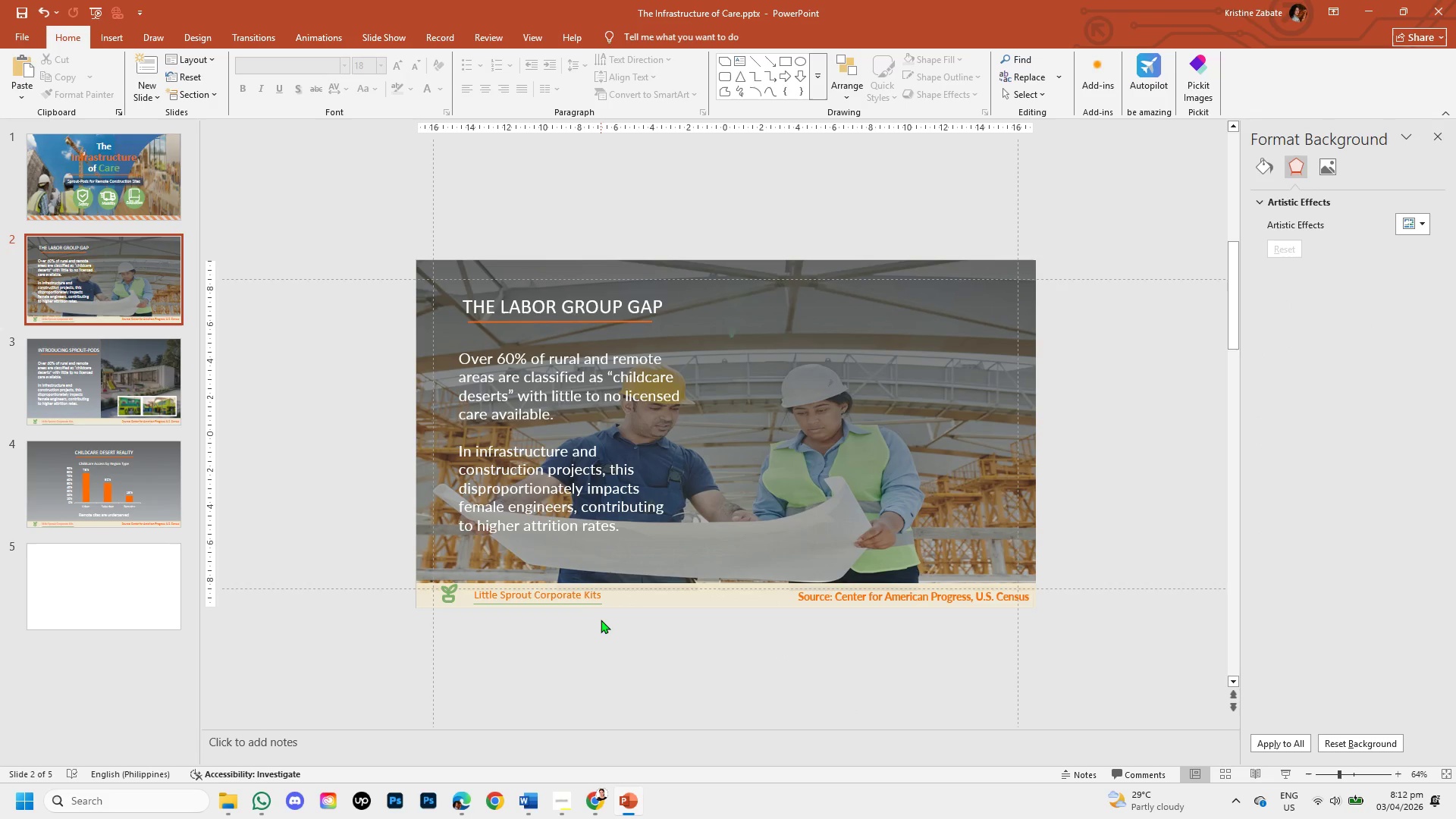 
left_click([629, 607])
 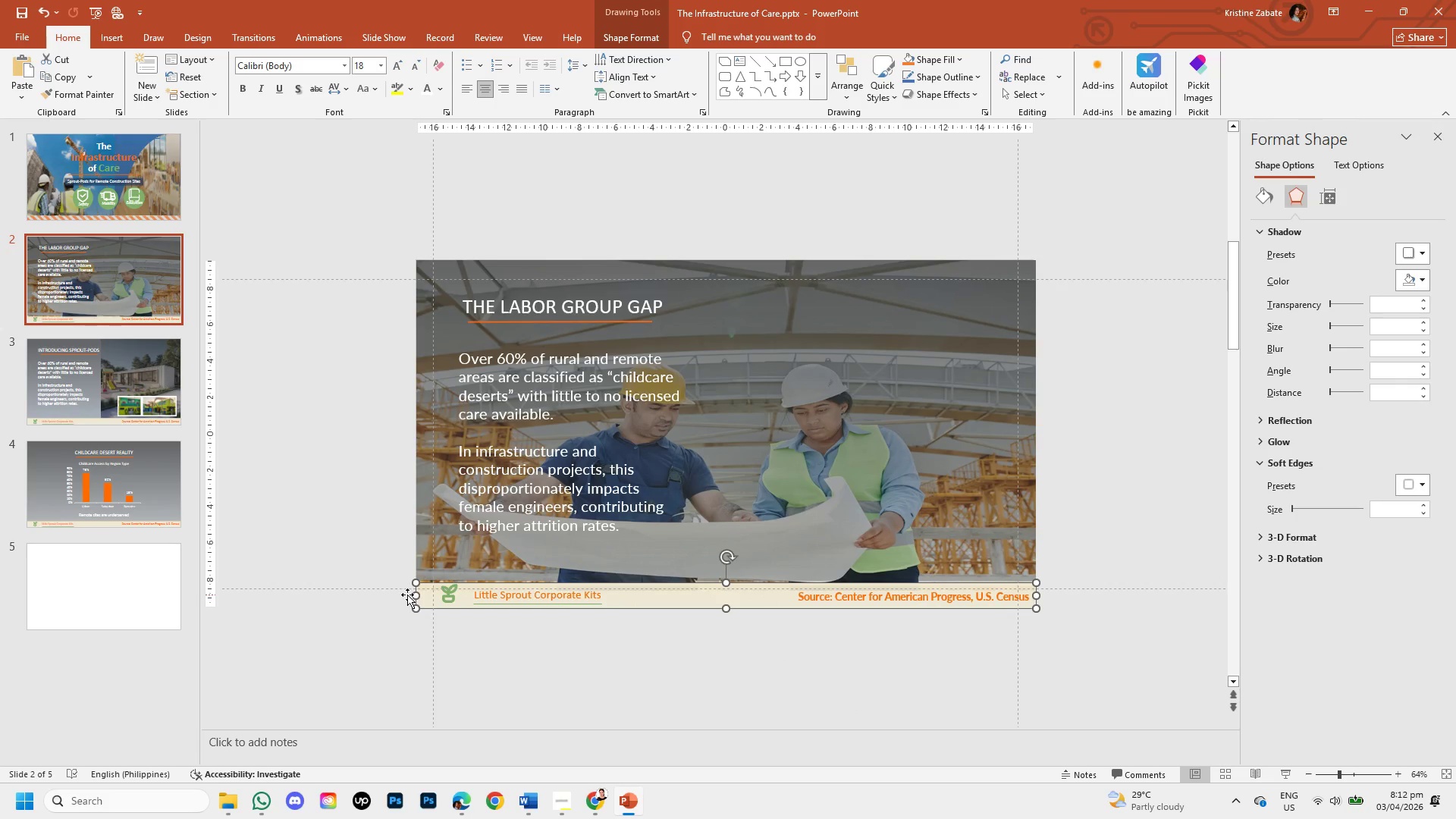 
left_click_drag(start_coordinate=[413, 595], to_coordinate=[409, 595])
 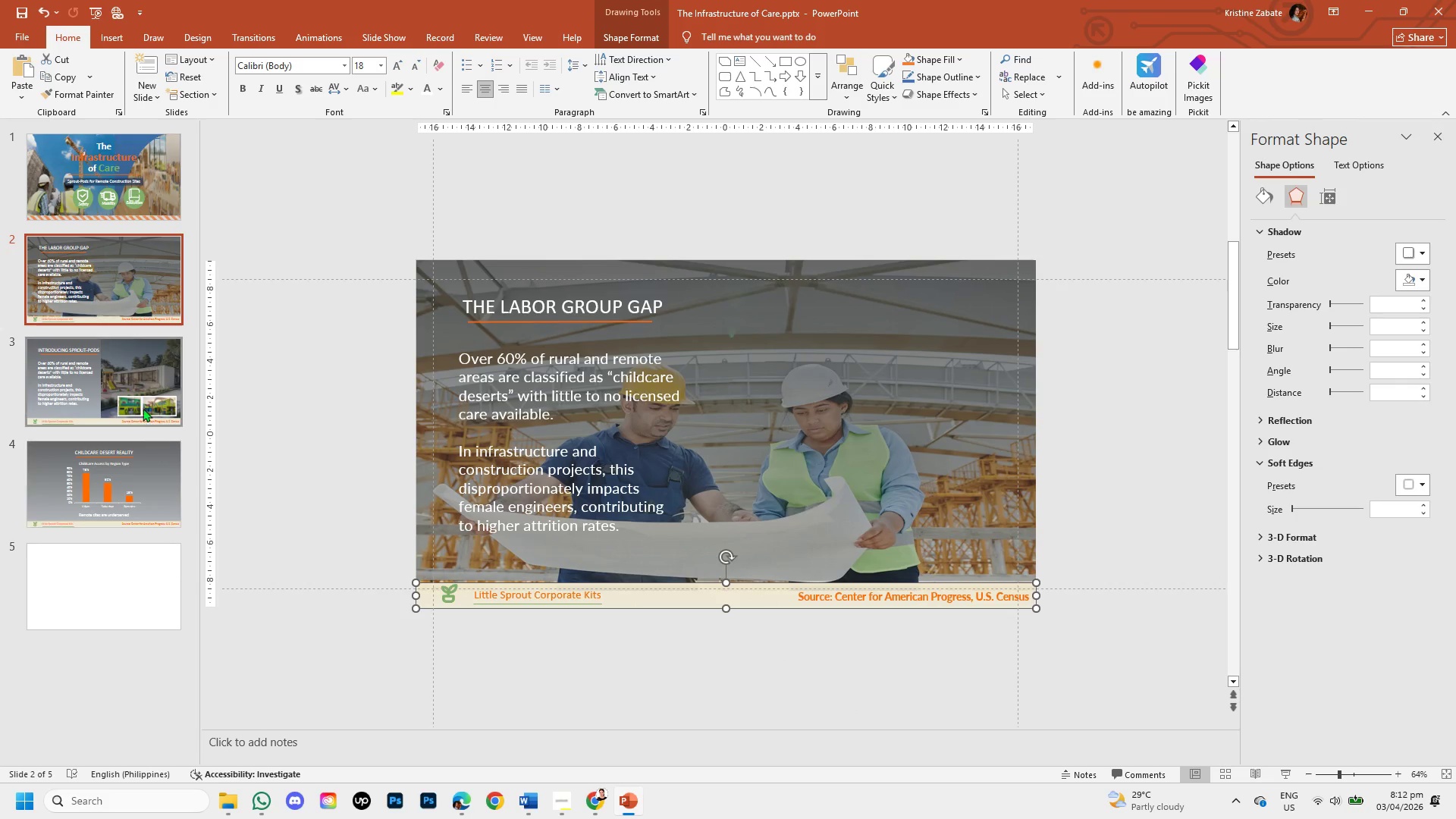 
left_click([140, 403])
 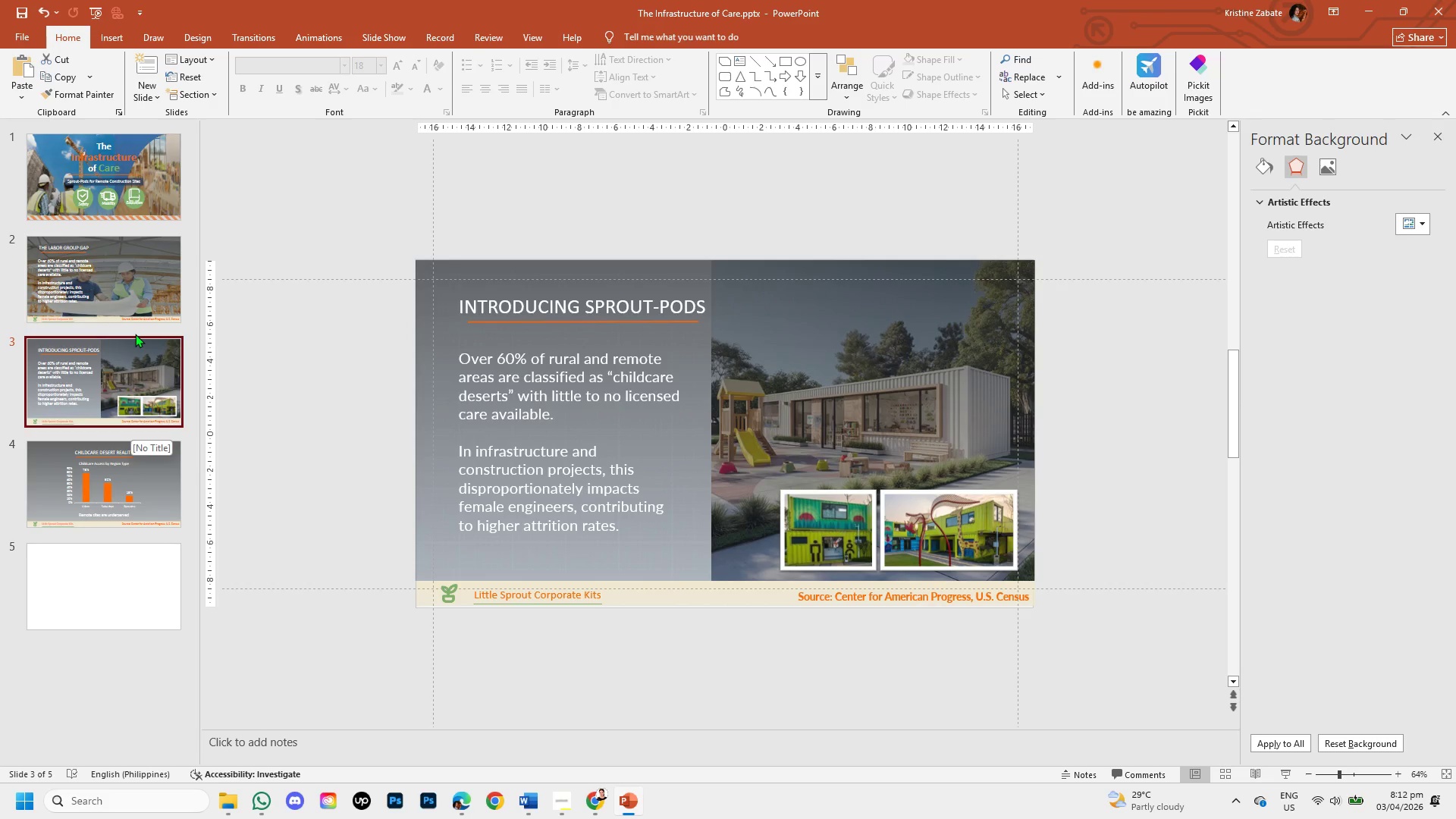 
wait(27.8)
 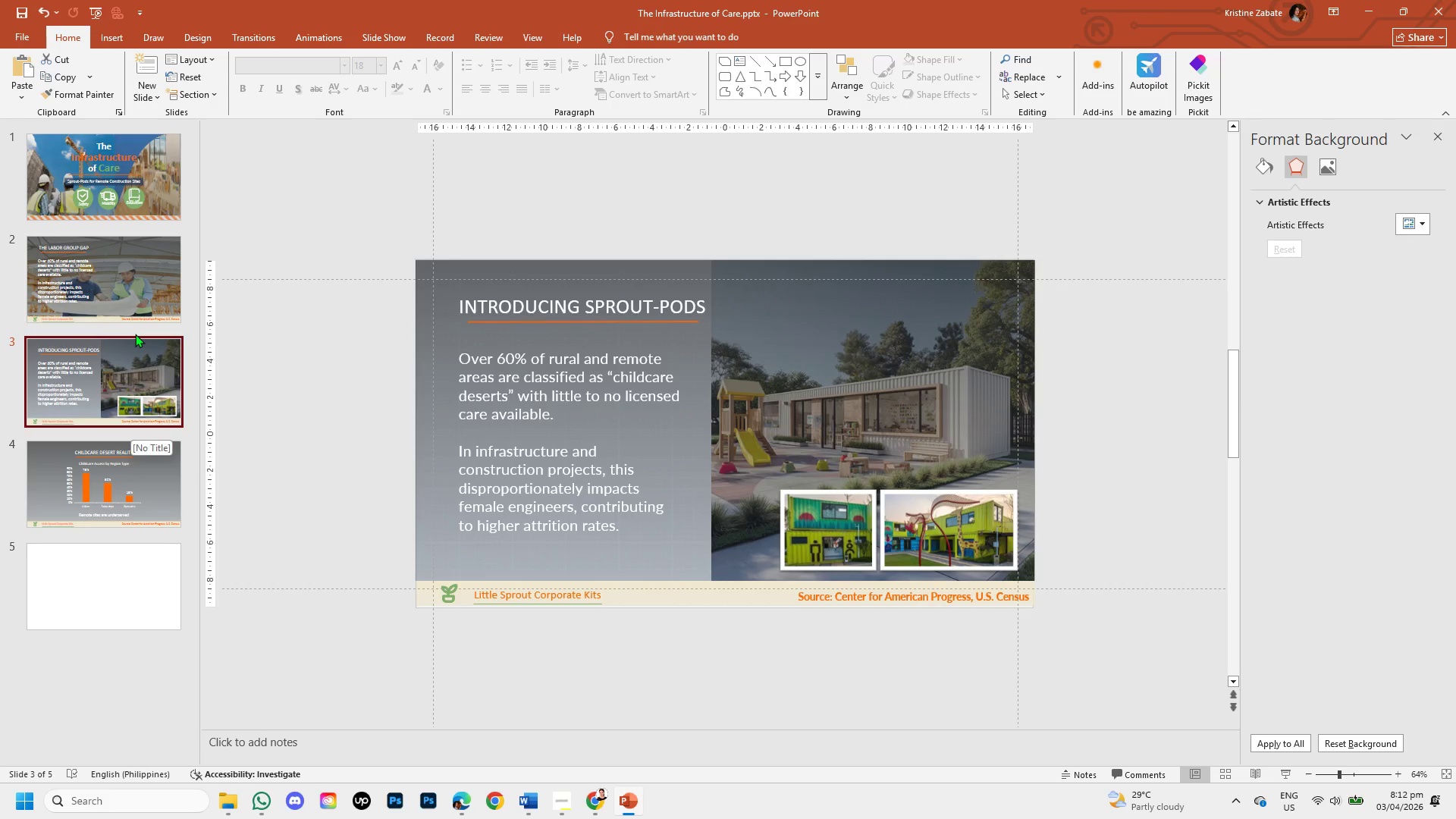 
left_click([74, 352])
 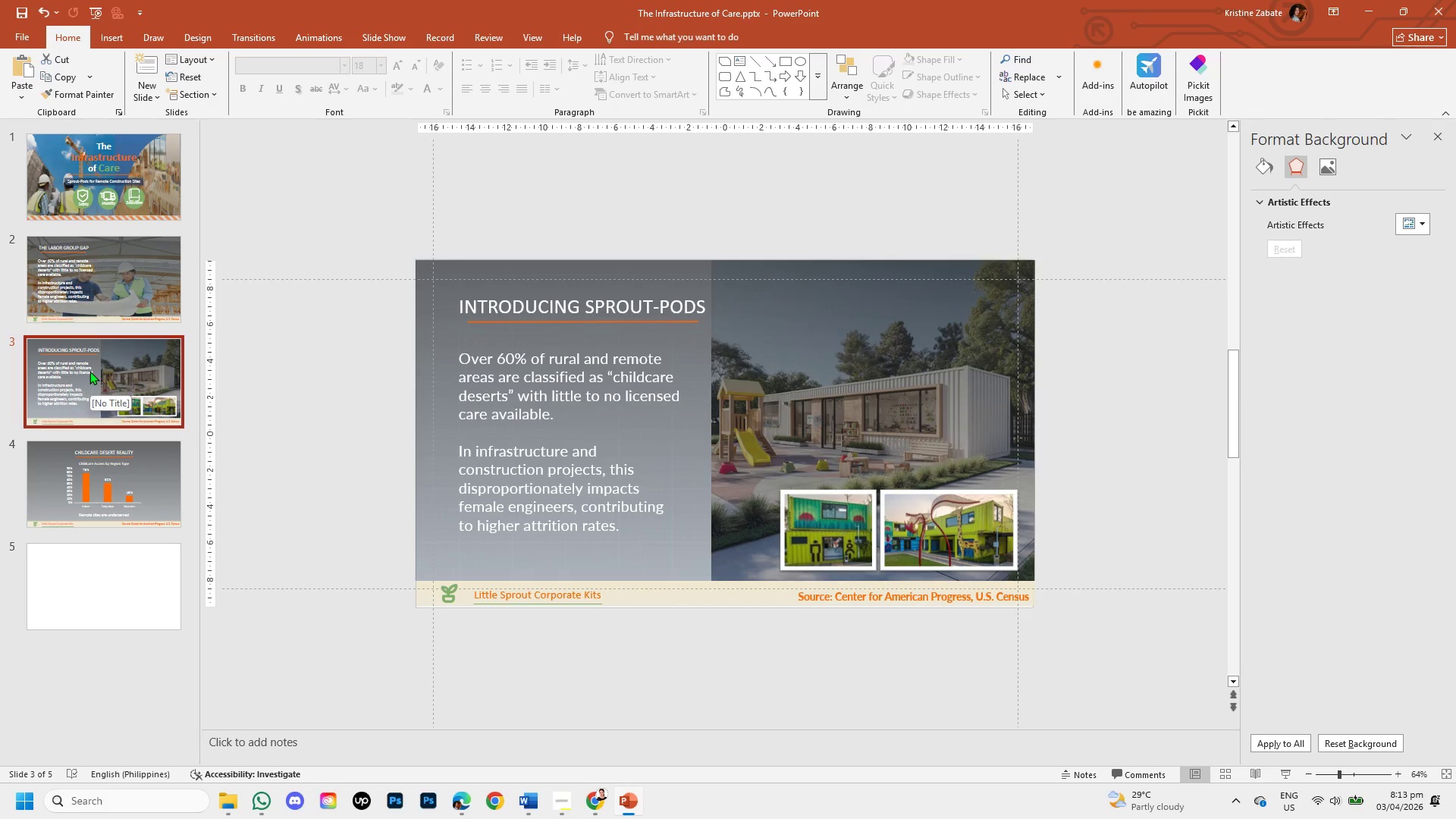 
left_click([89, 371])
 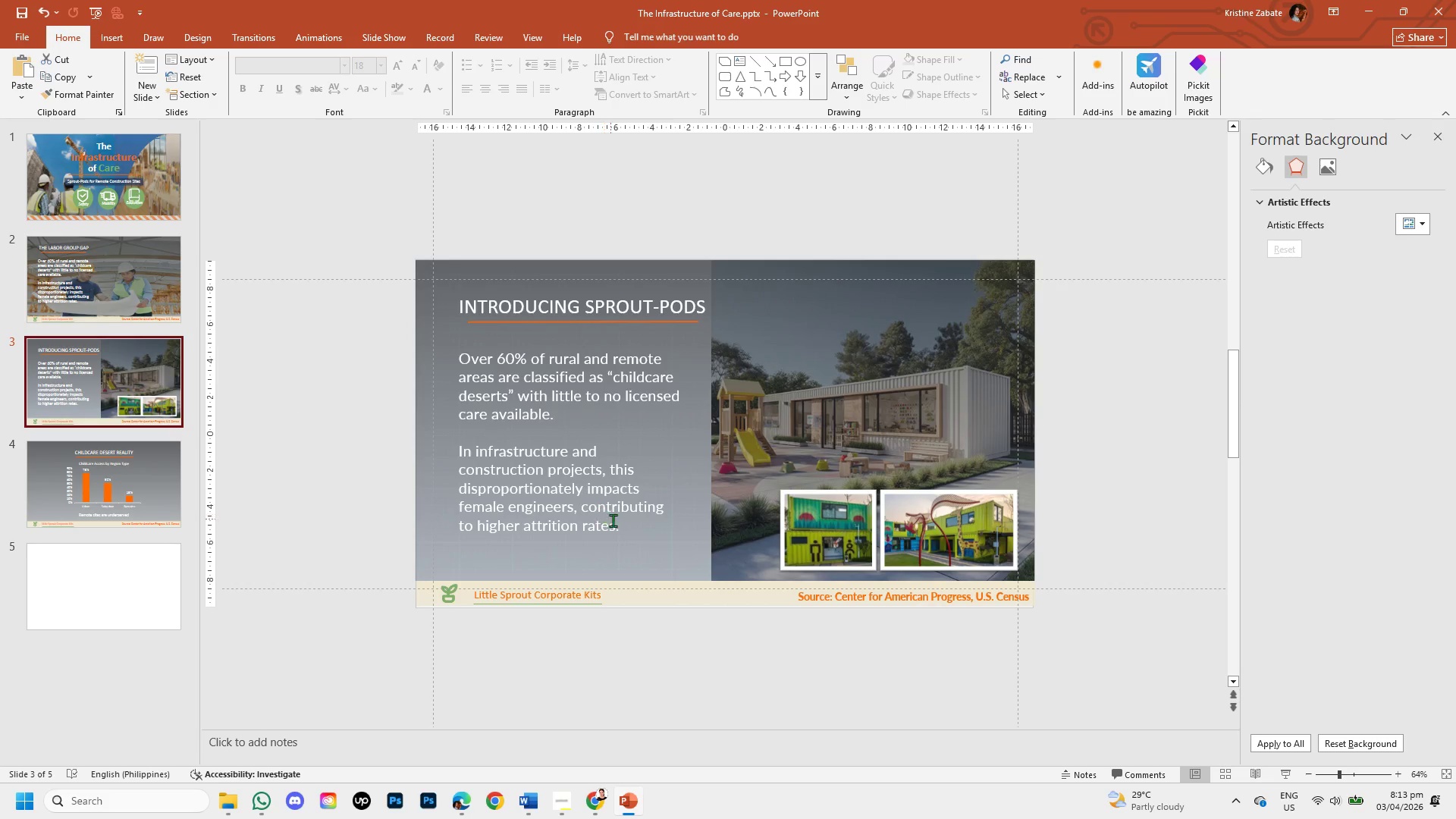 
left_click([621, 533])
 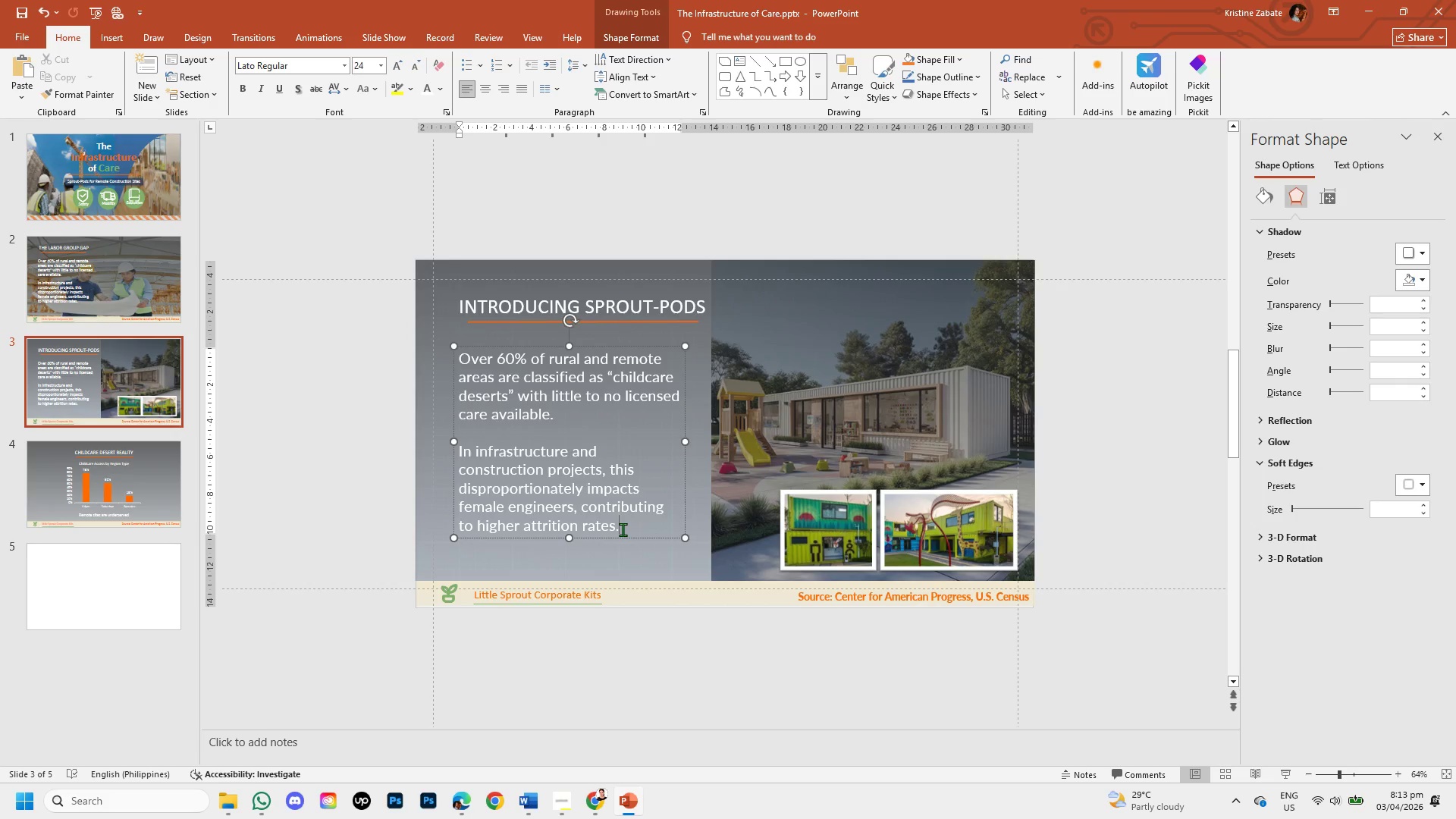 
left_click_drag(start_coordinate=[623, 529], to_coordinate=[465, 364])
 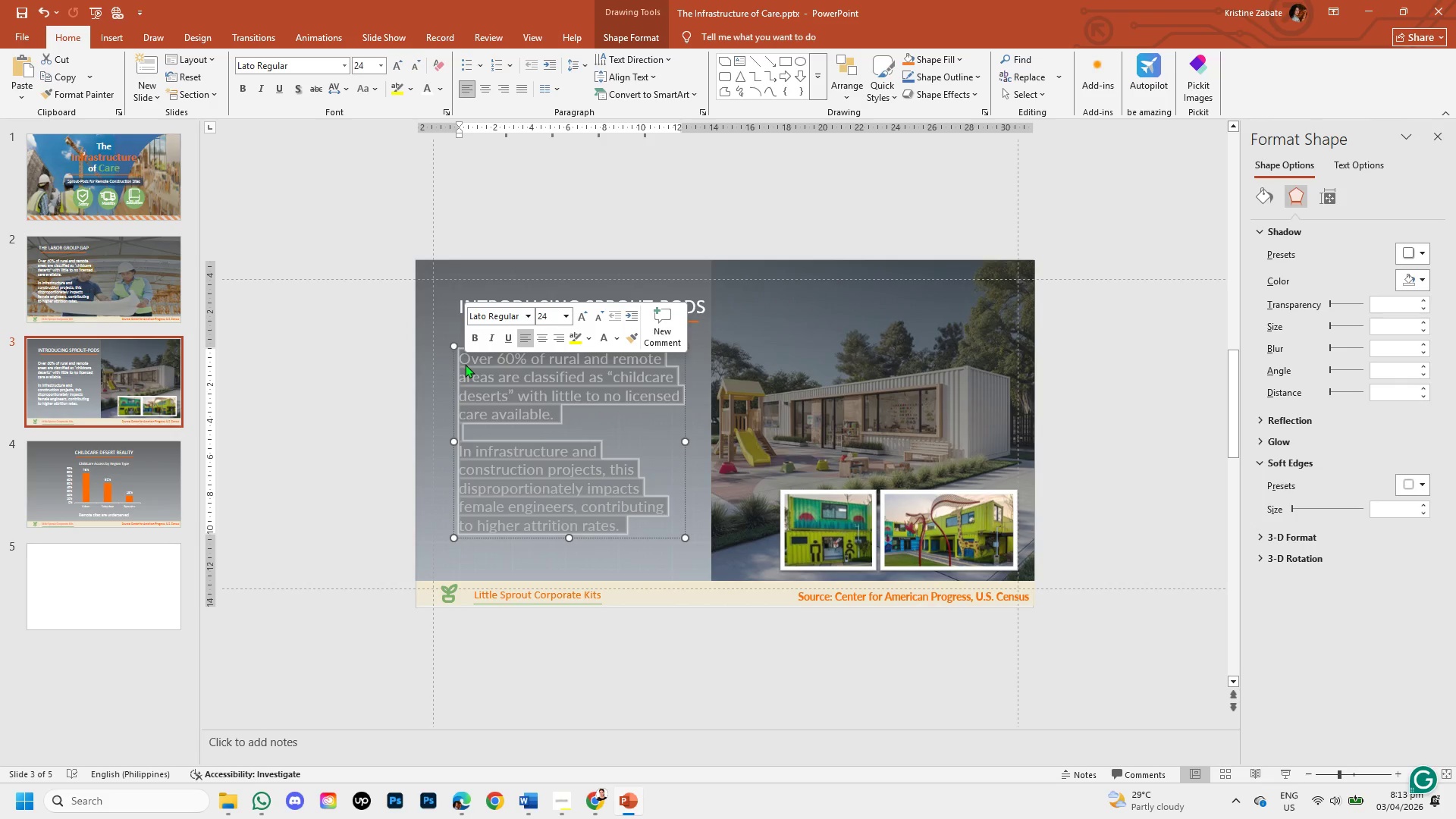 
key(Backspace)
 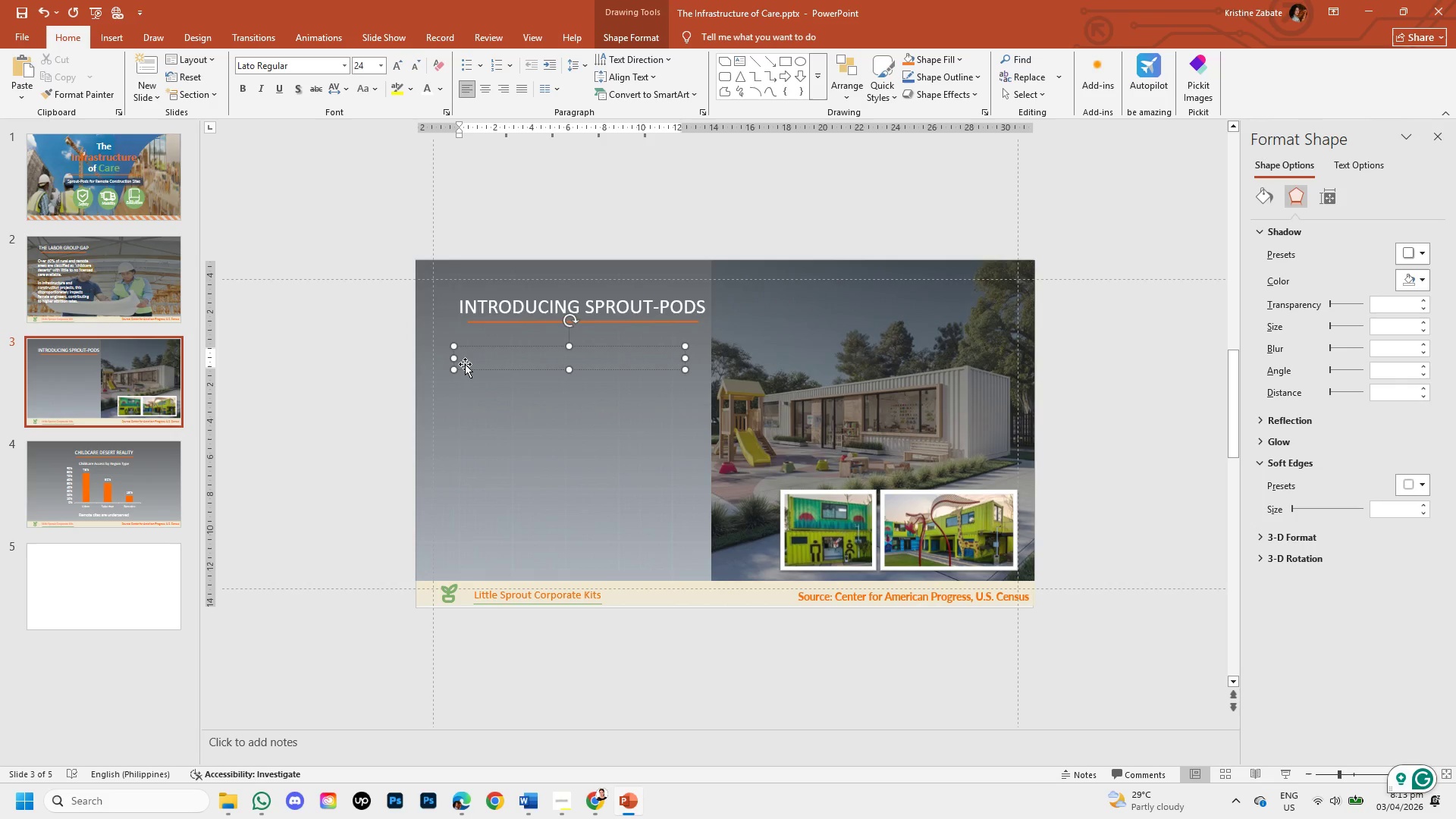 
type(Modular childcare units using)
 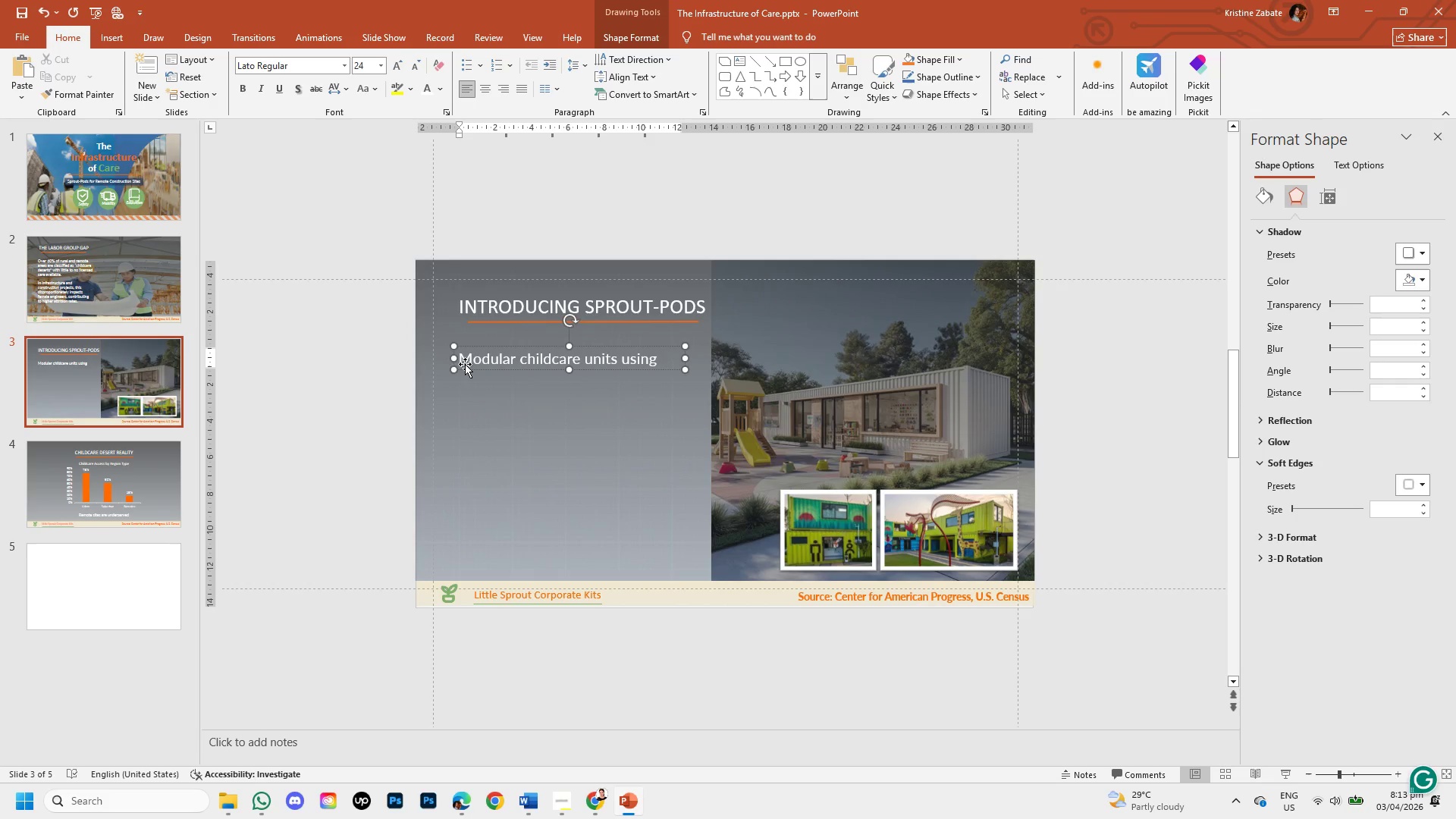 
type( shipping containers )
 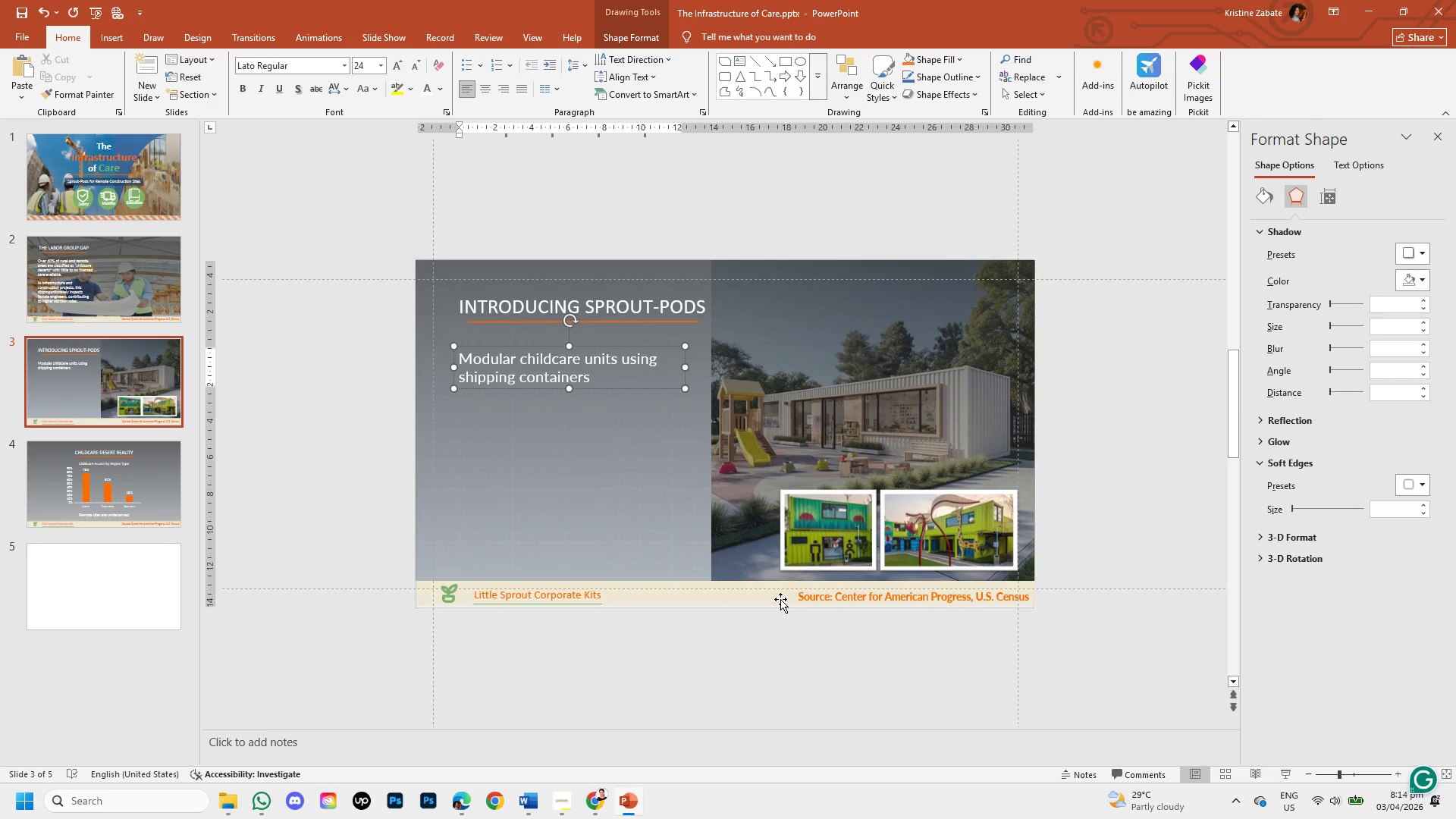 
wait(39.25)
 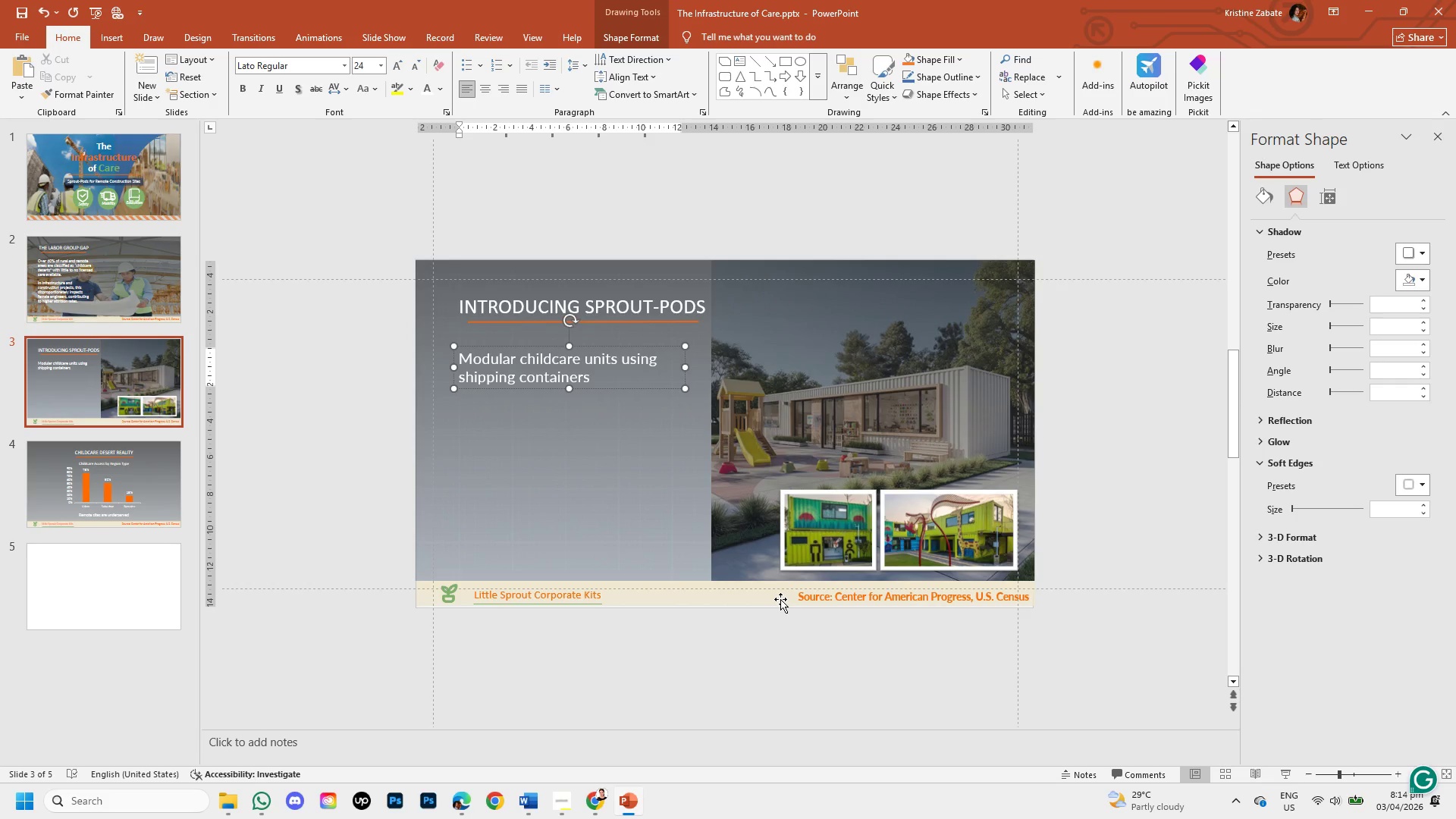 
left_click([600, 377])
 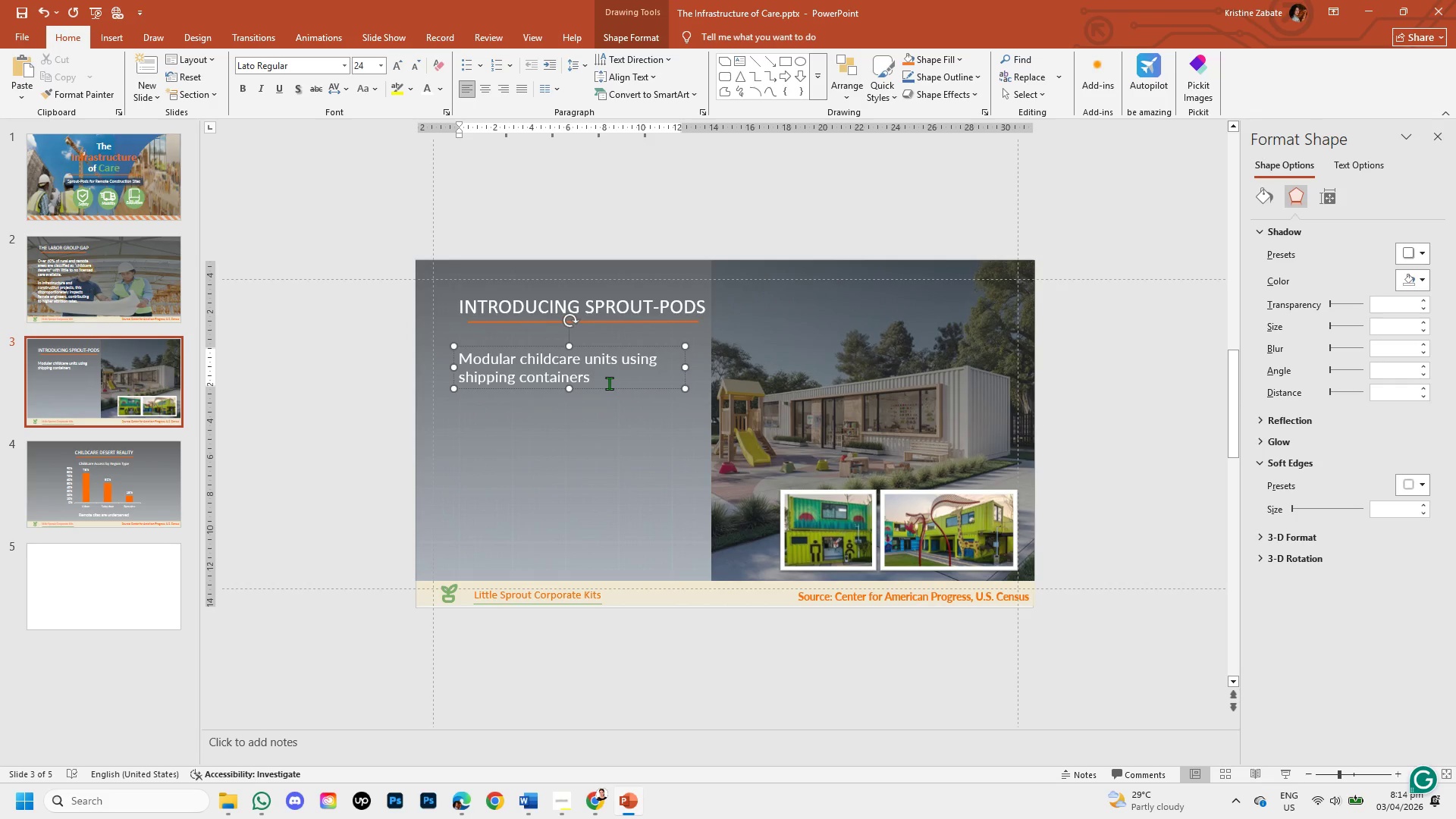 
hold_key(key=Backspace, duration=1.06)
 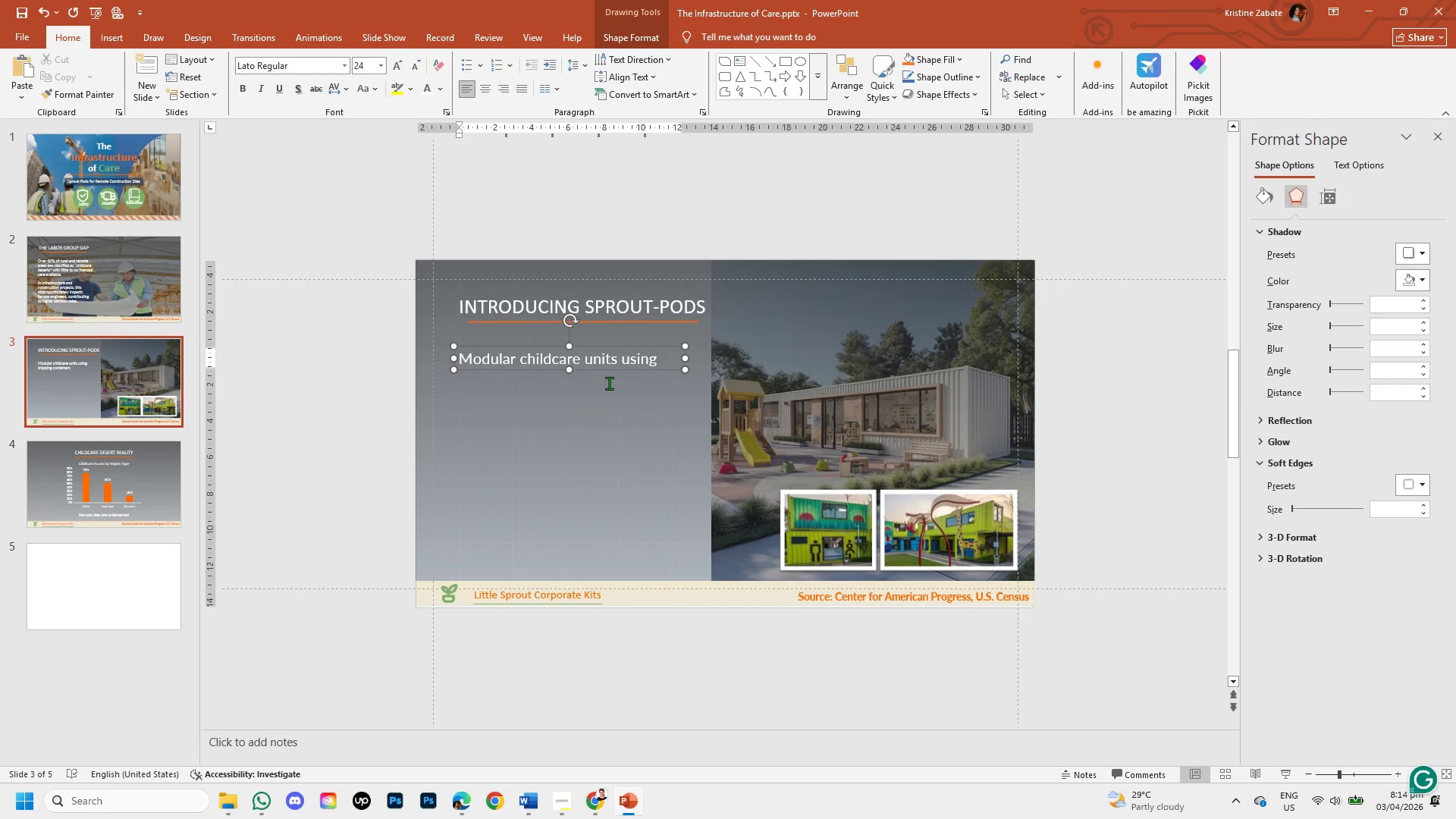 
hold_key(key=Backspace, duration=0.38)
 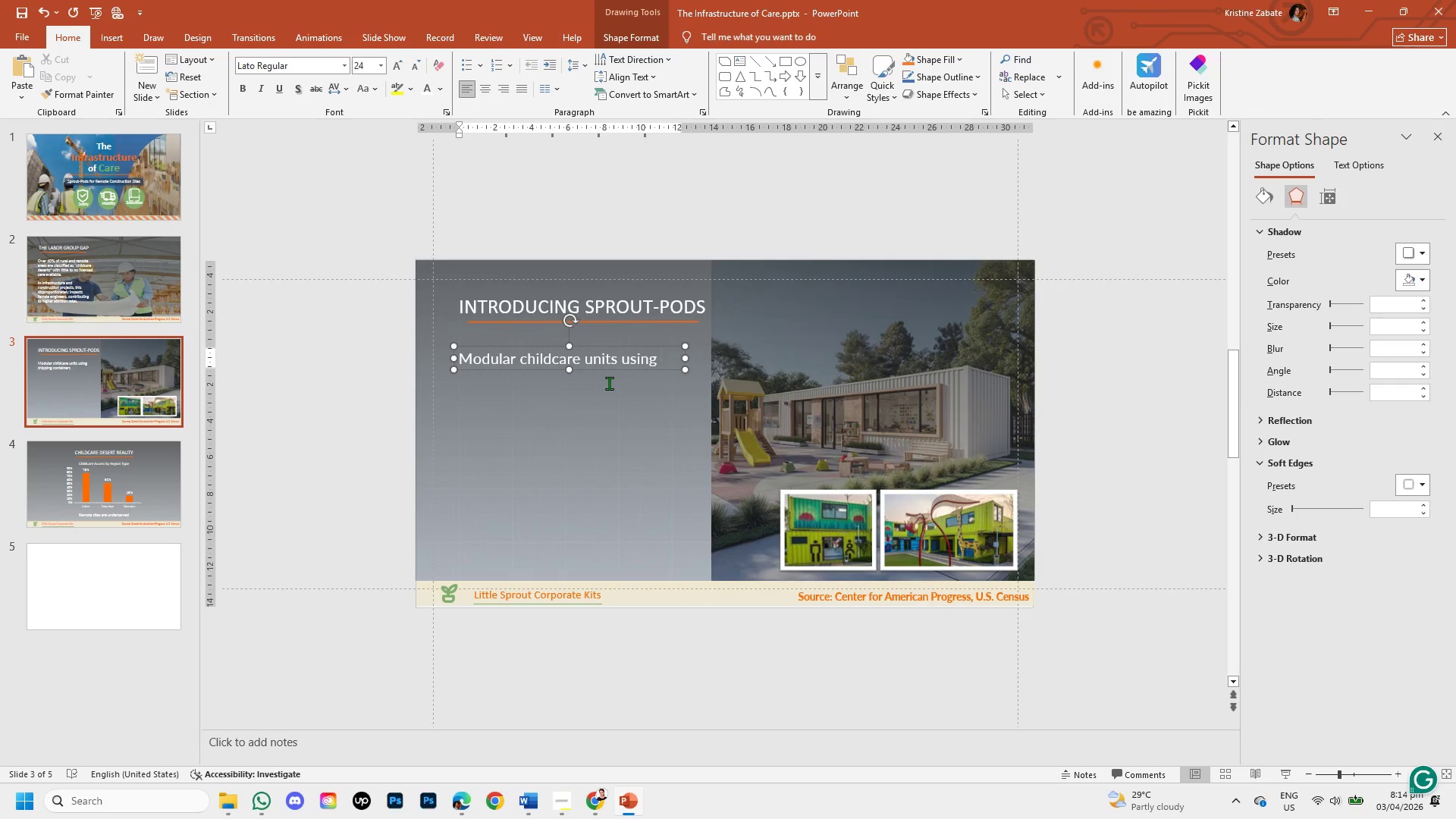 
hold_key(key=Backspace, duration=0.58)
 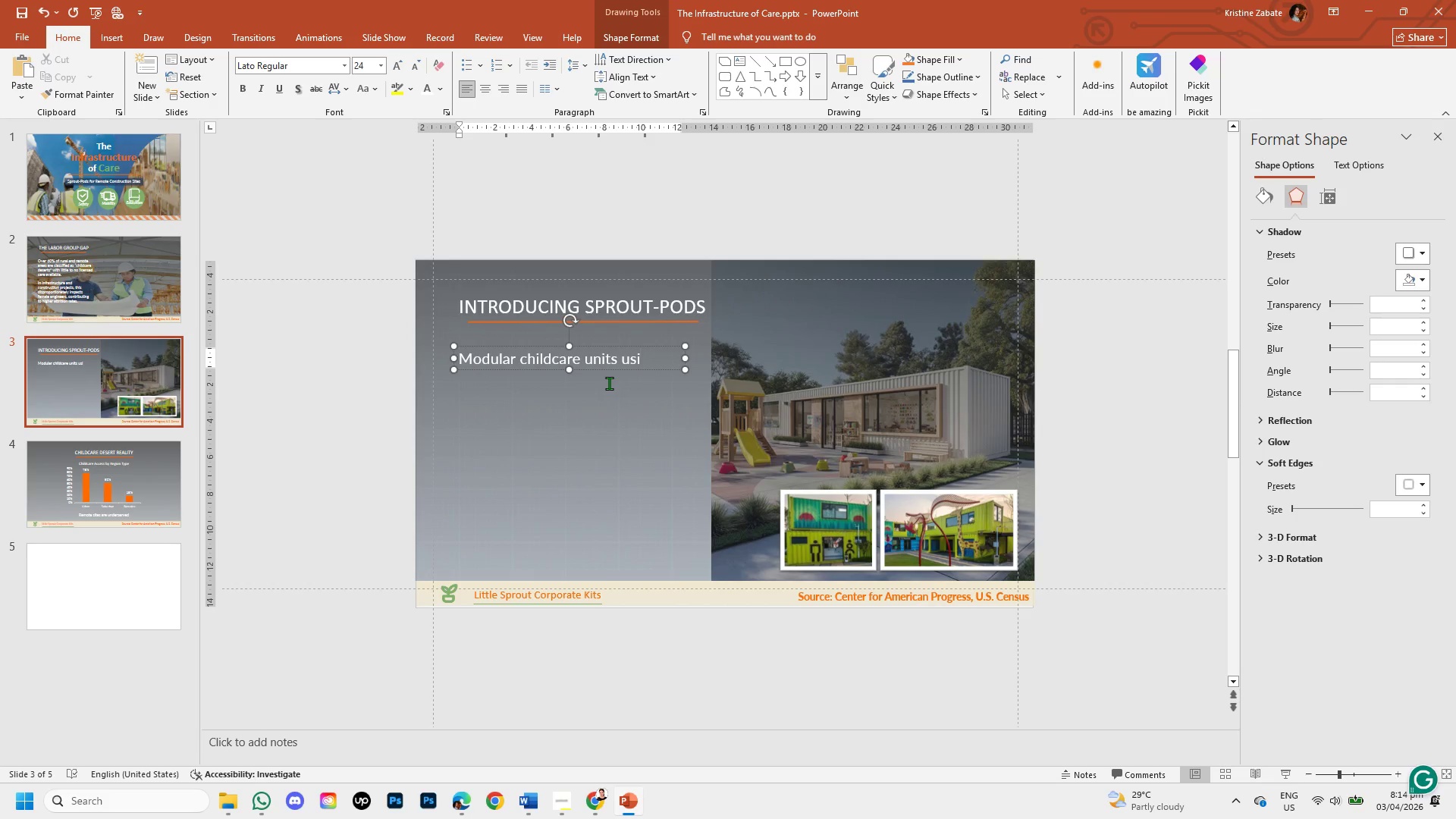 
key(Backspace)
 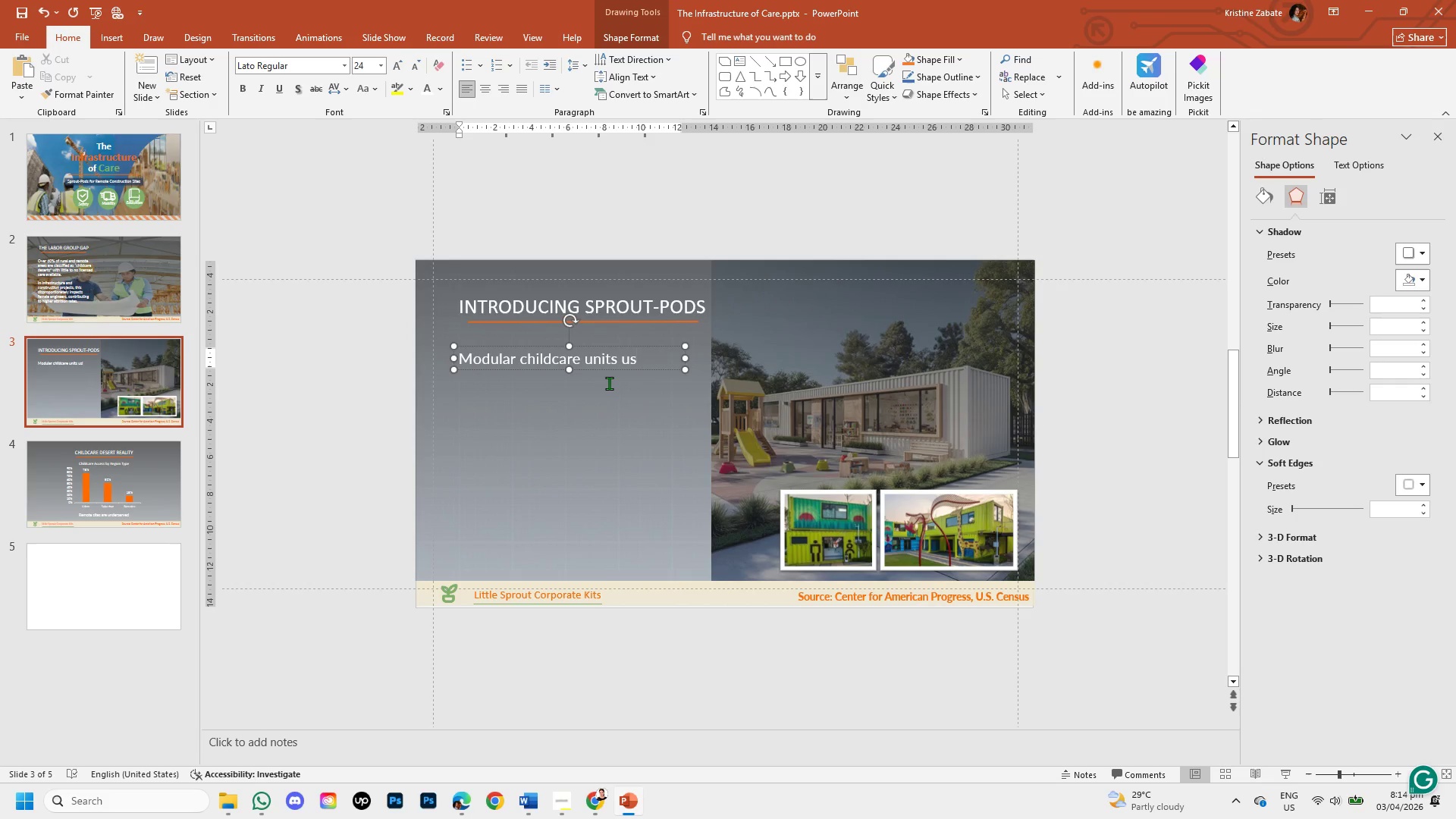 
key(Backspace)
 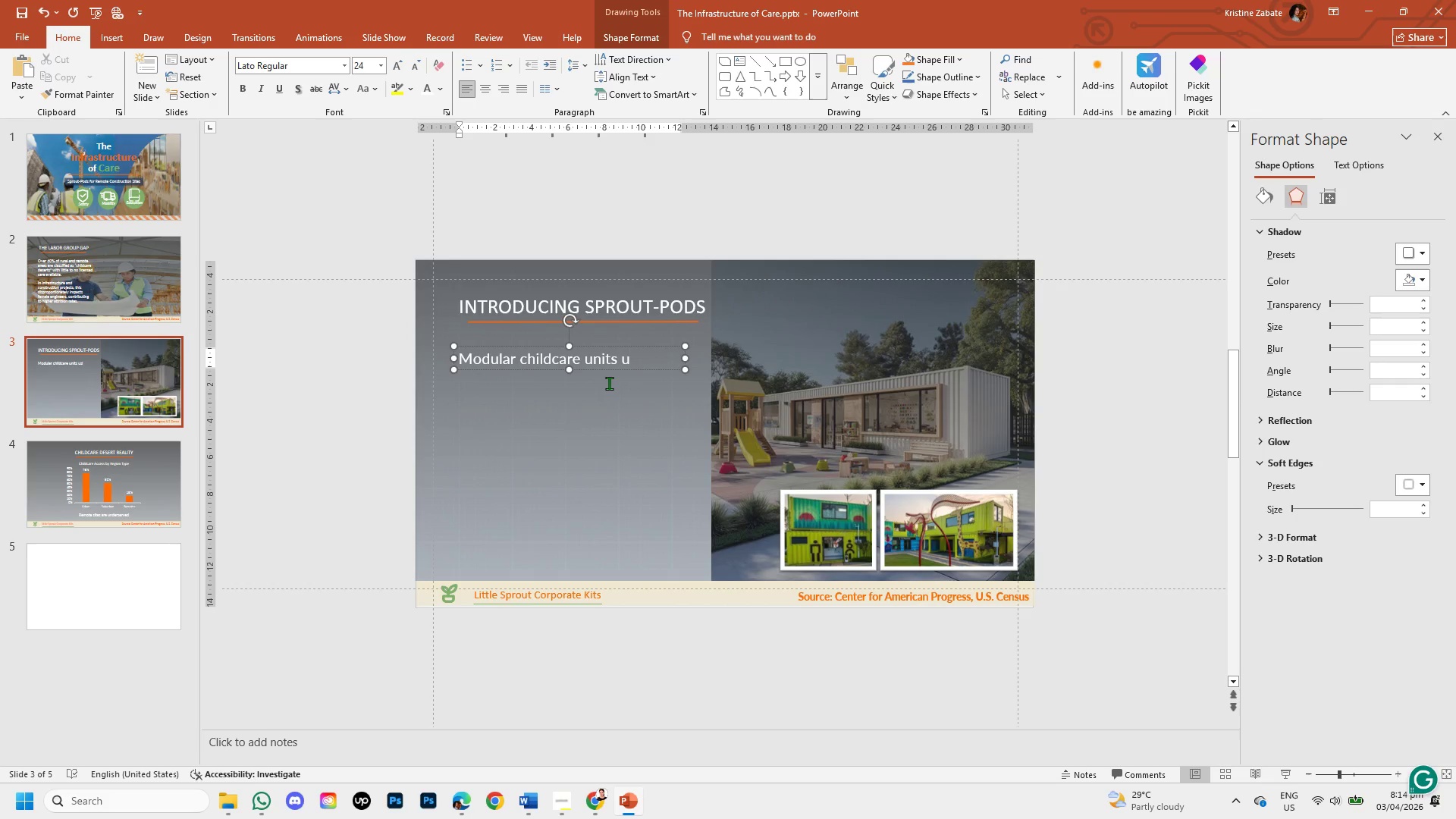 
key(Backspace)
 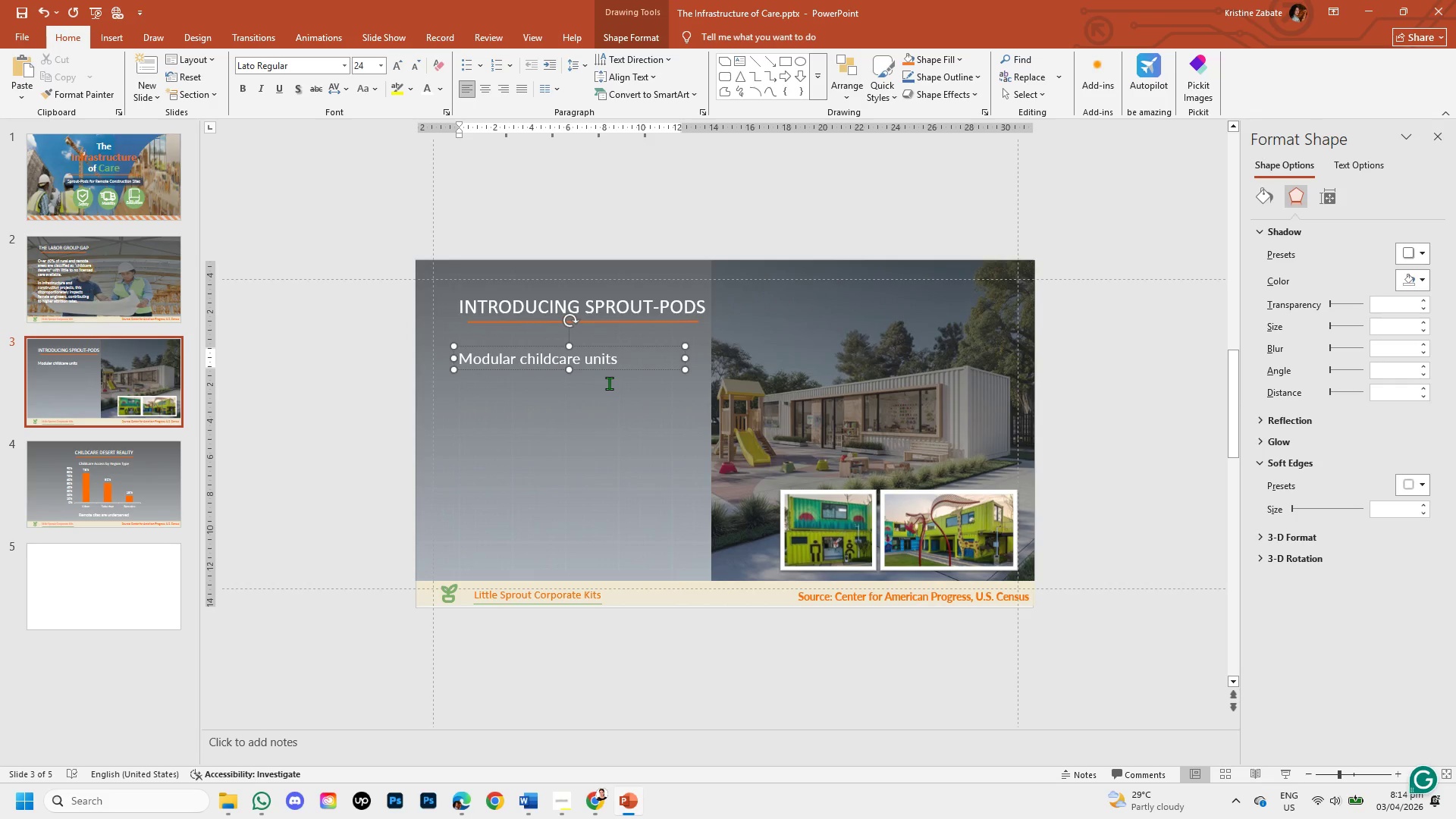 
key(Backspace)
 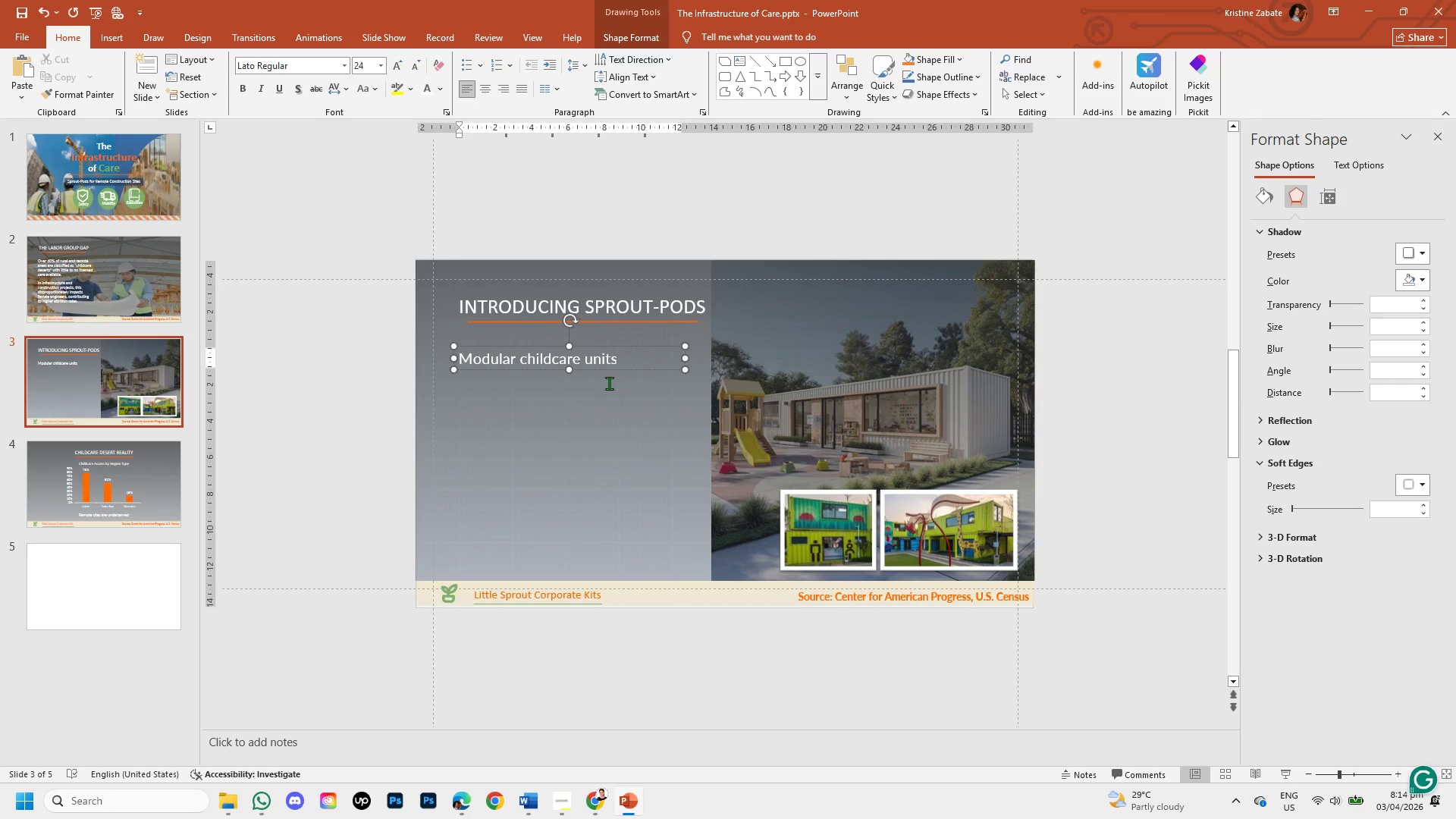 
key(Enter)
 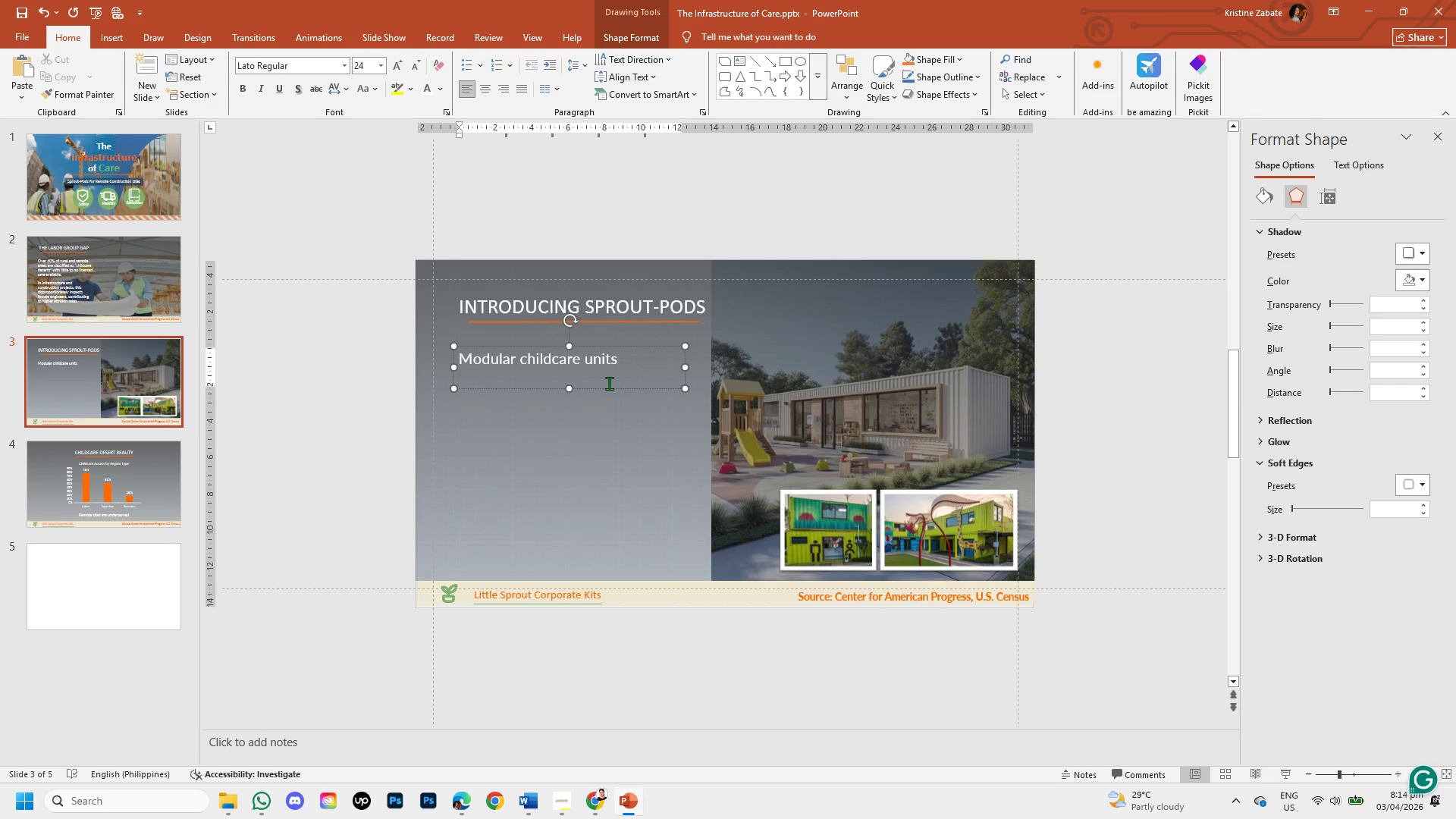 
key(Enter)
 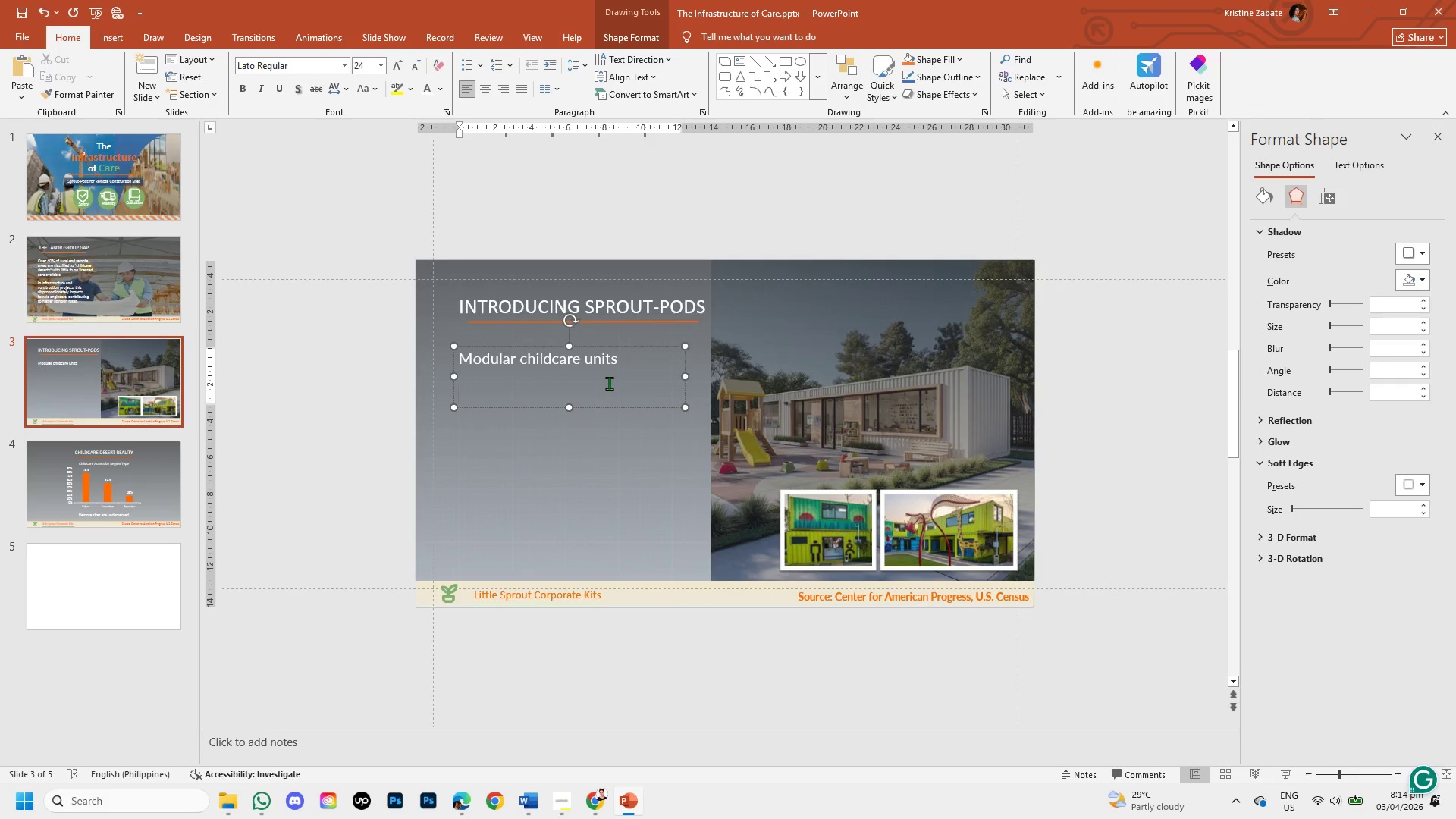 
type(Built from shipping)
 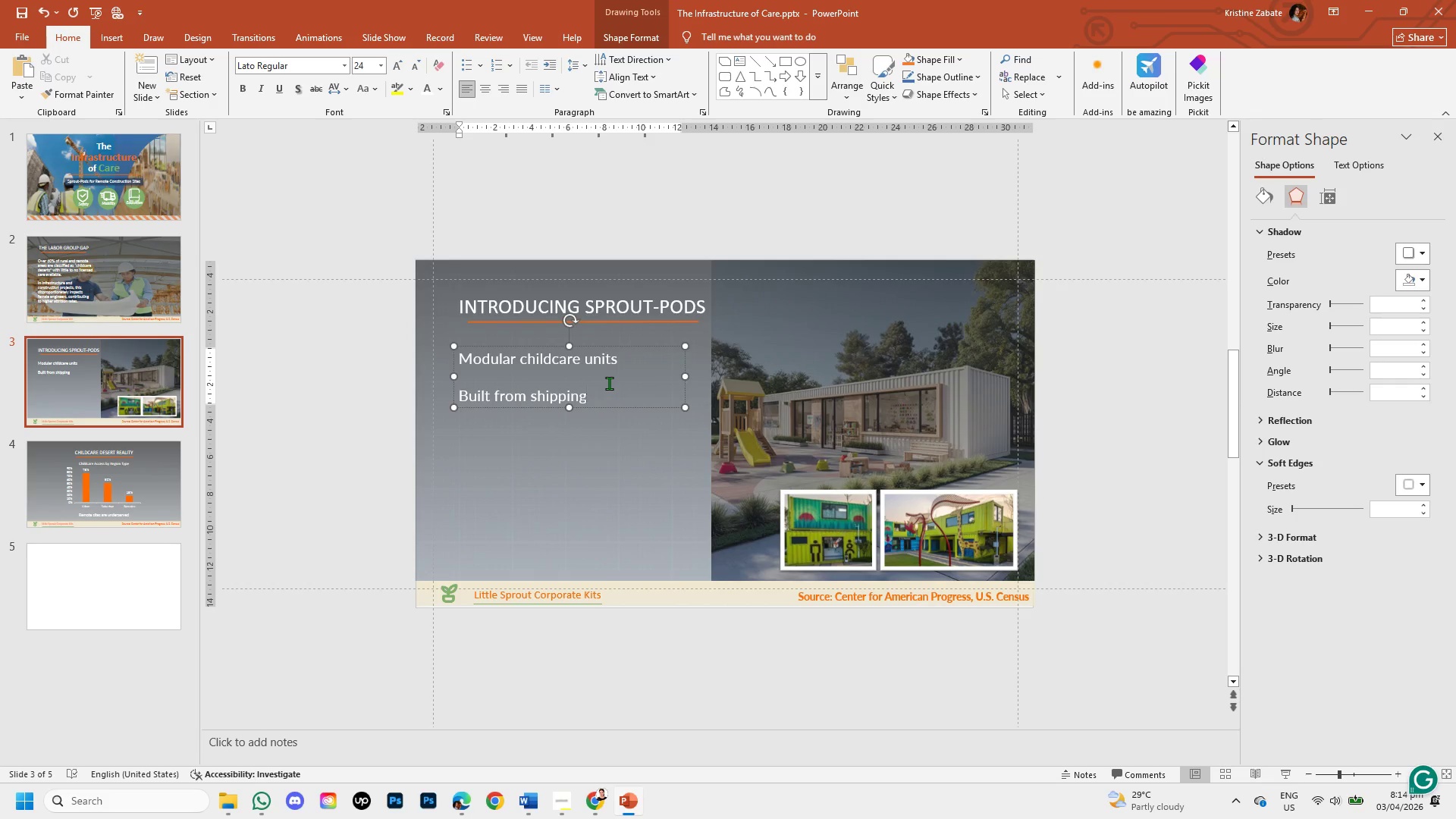 
wait(9.67)
 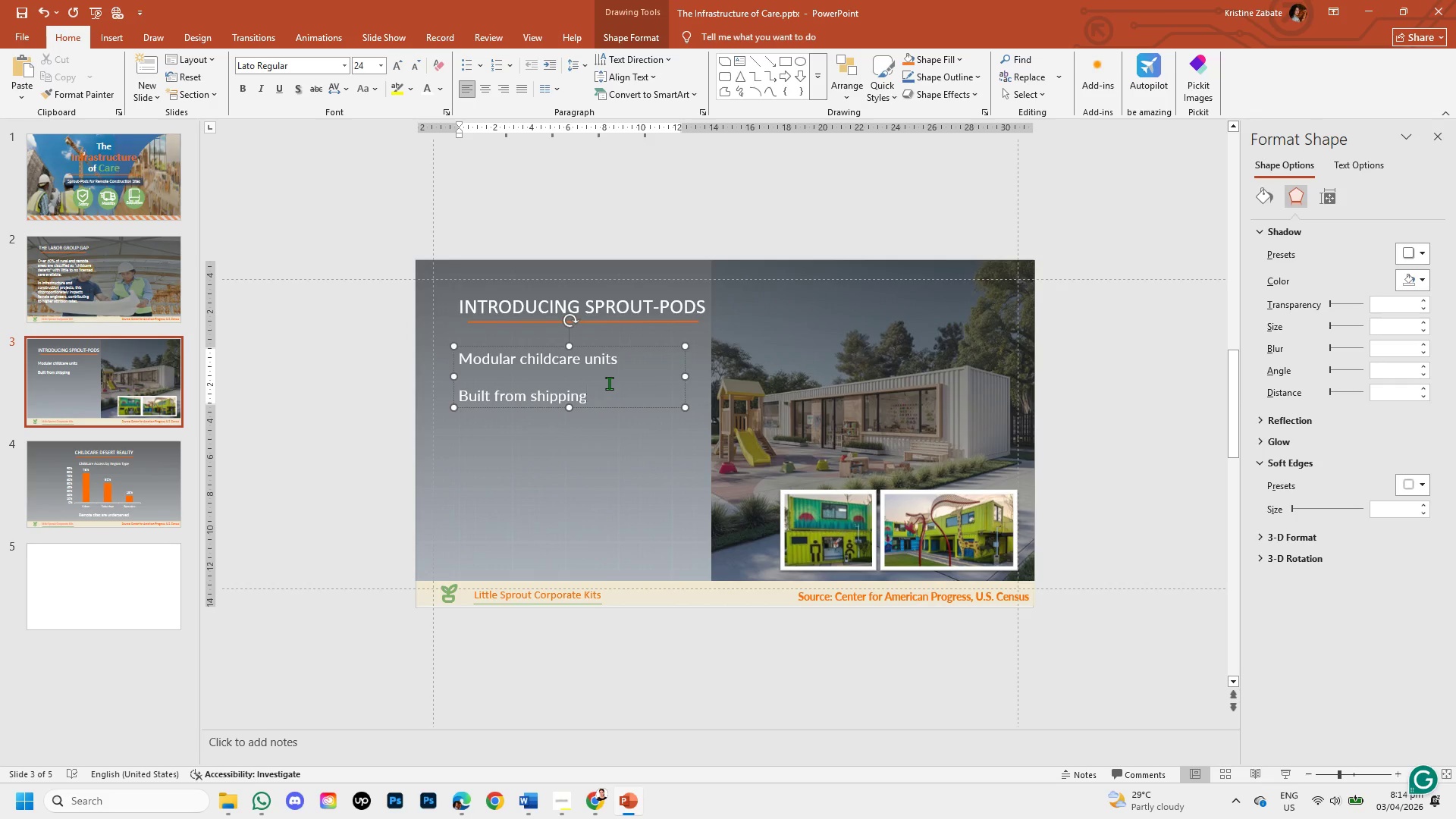 
type( containers)
 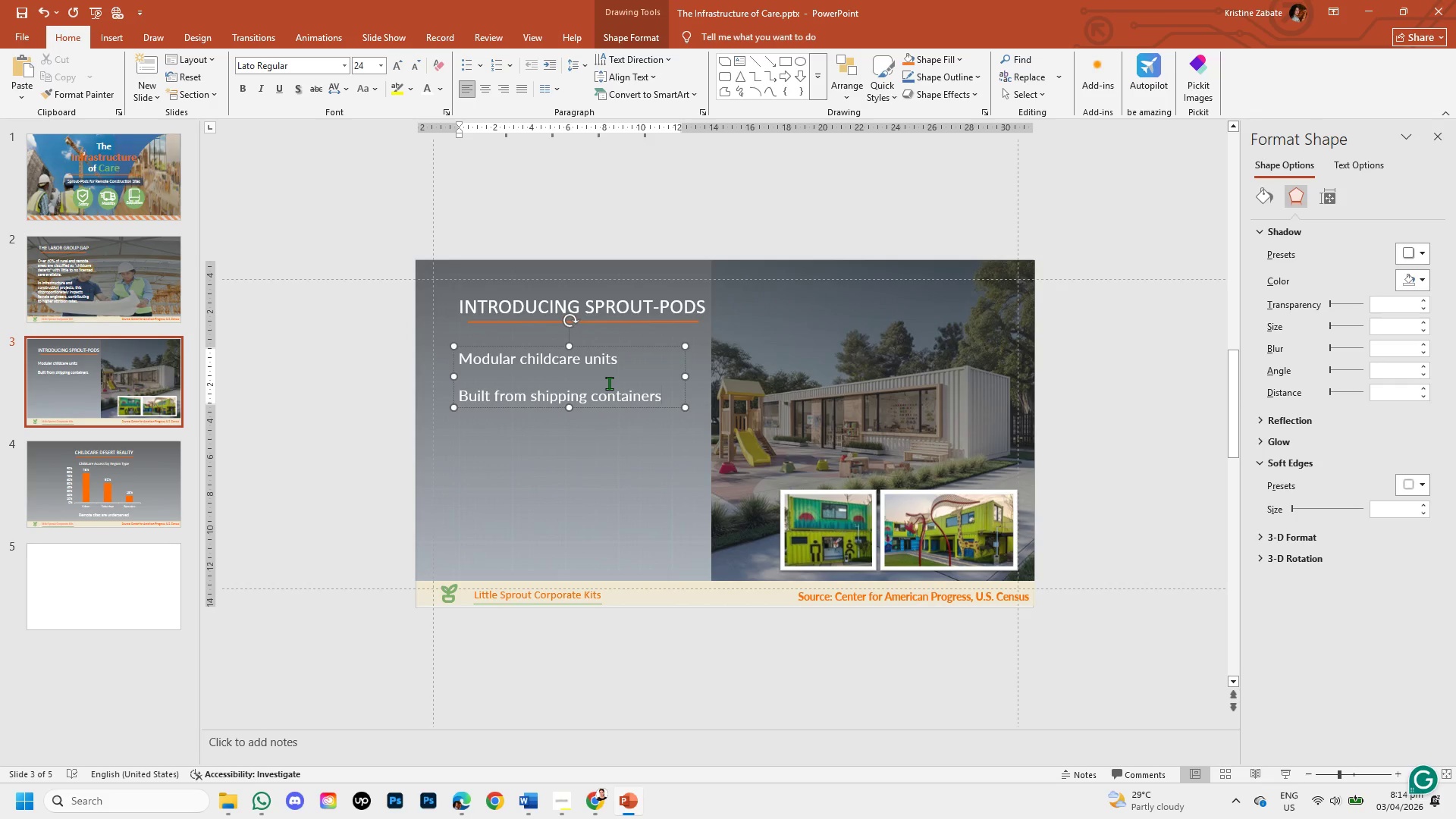 
key(Enter)
 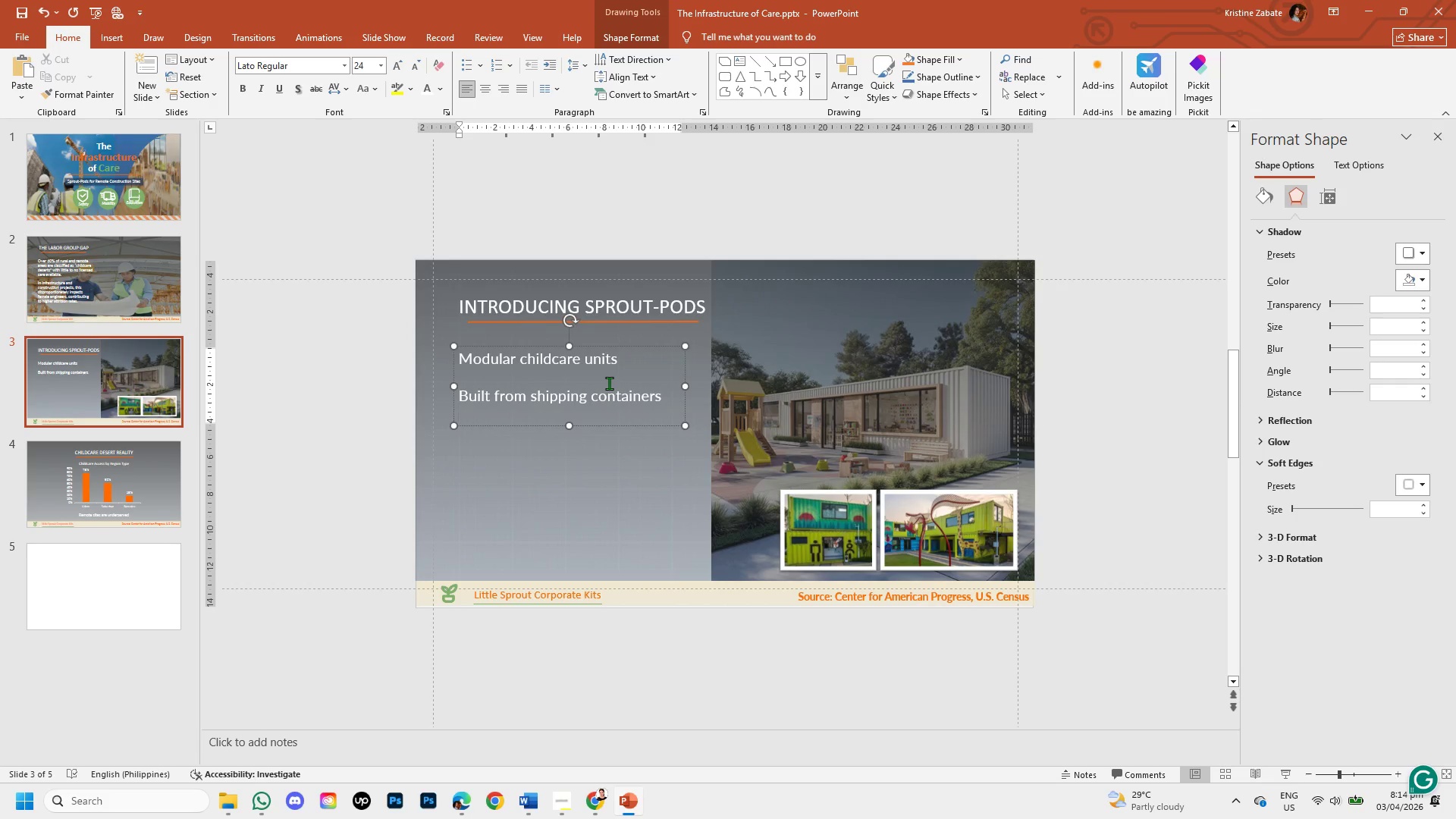 
key(Enter)
 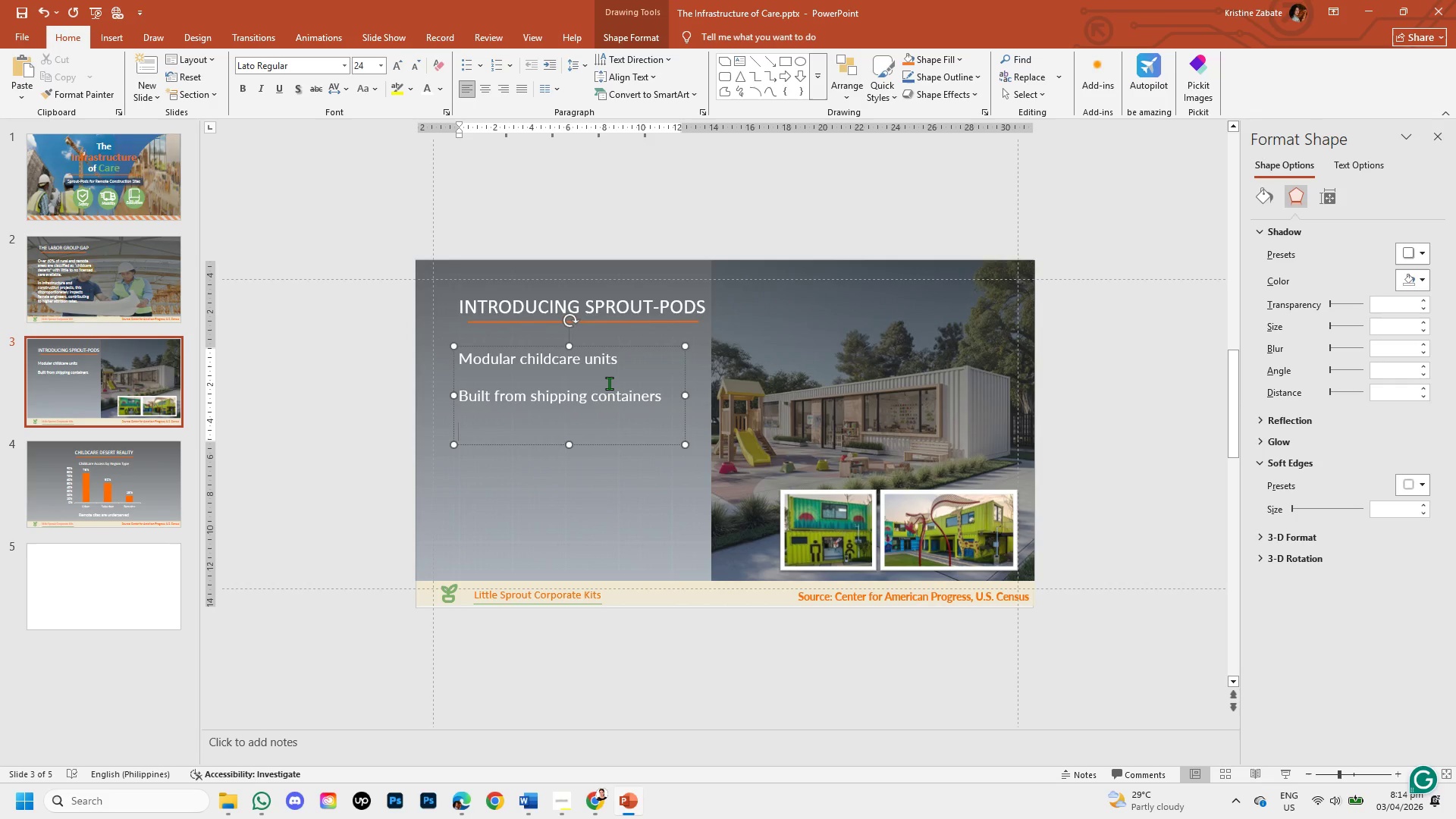 
type(Deploy in under 48 hours)
 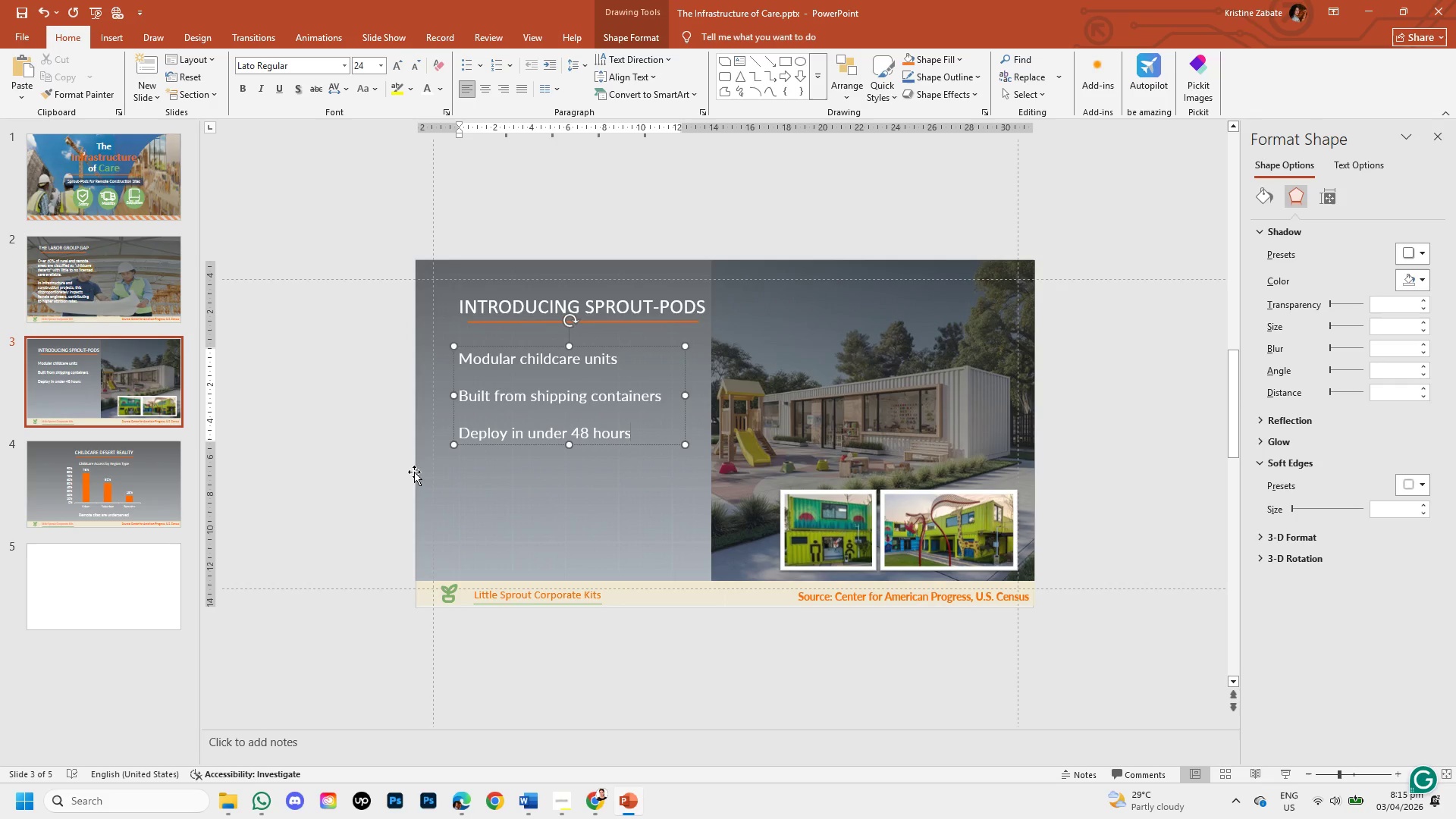 
wait(14.02)
 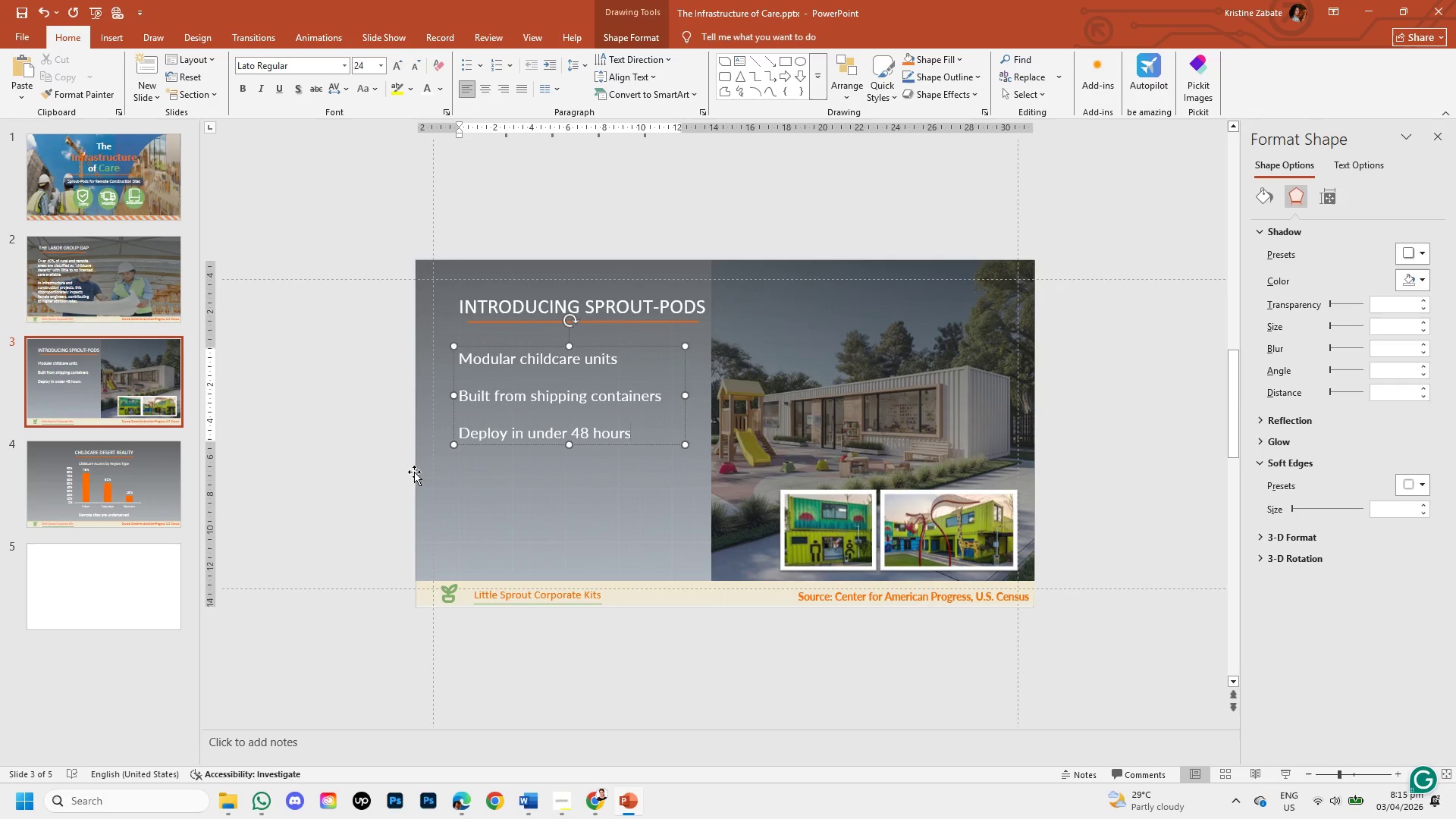 
left_click([387, 375])
 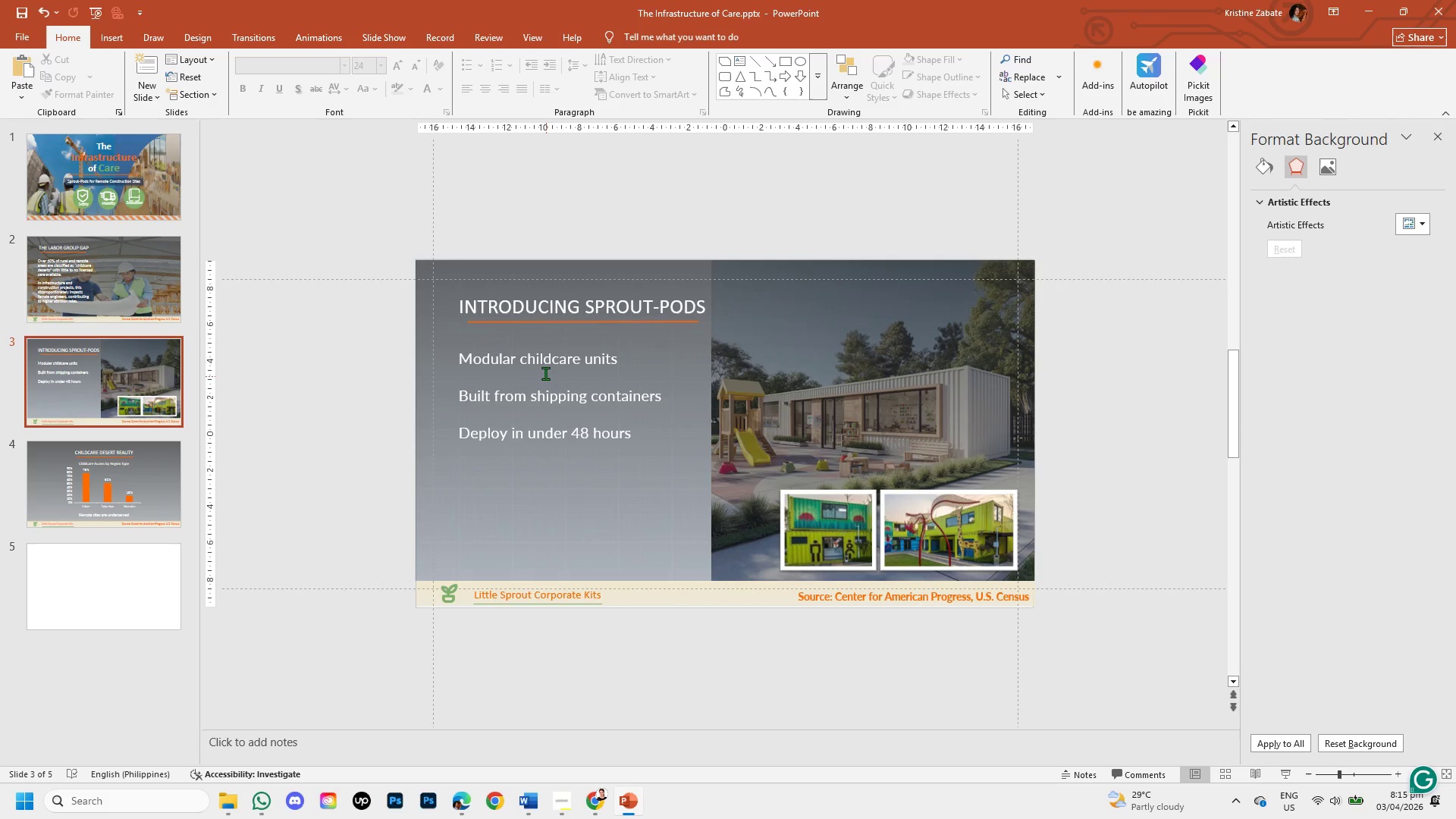 
left_click([543, 359])
 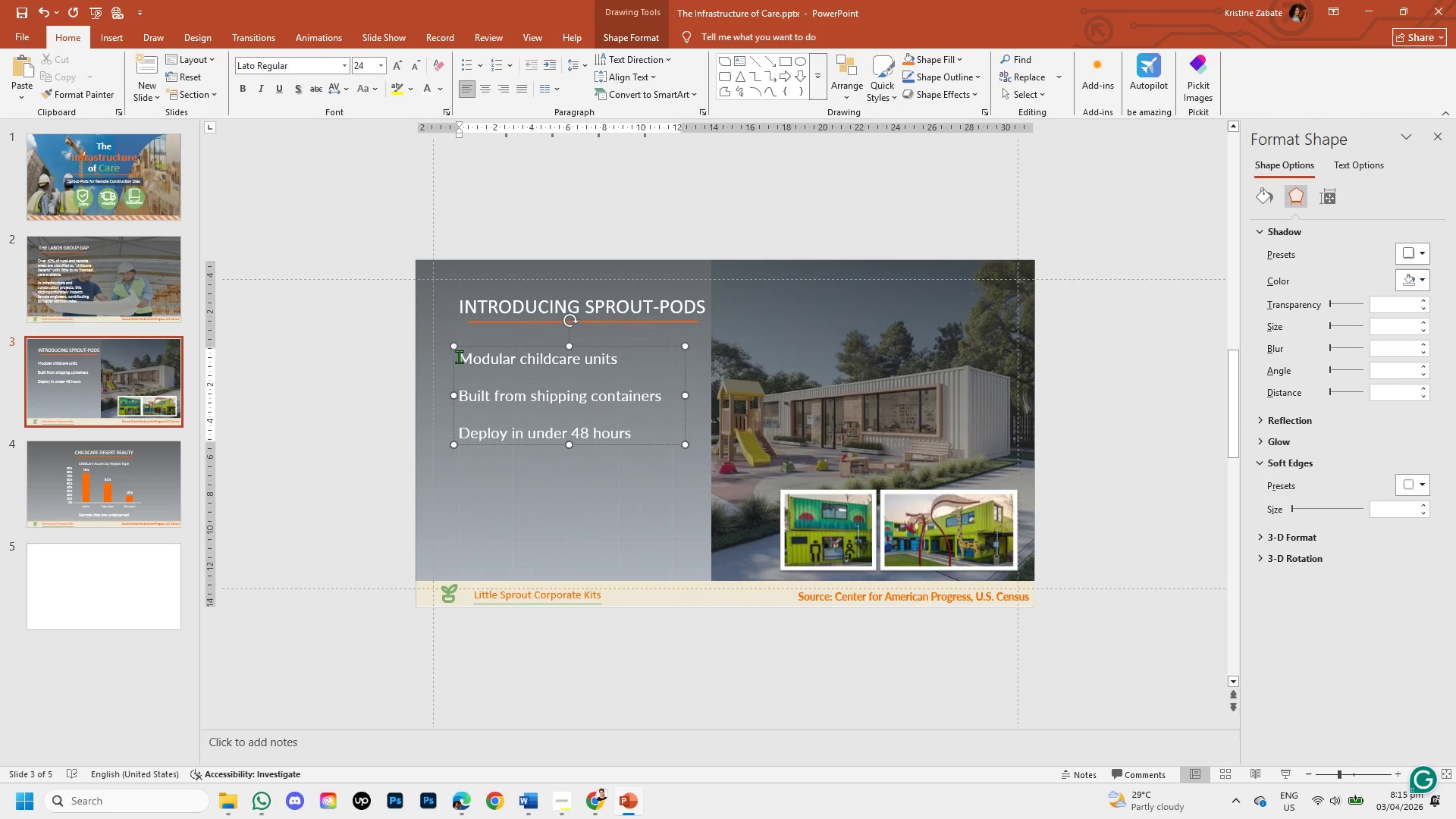 
left_click_drag(start_coordinate=[459, 356], to_coordinate=[641, 449])
 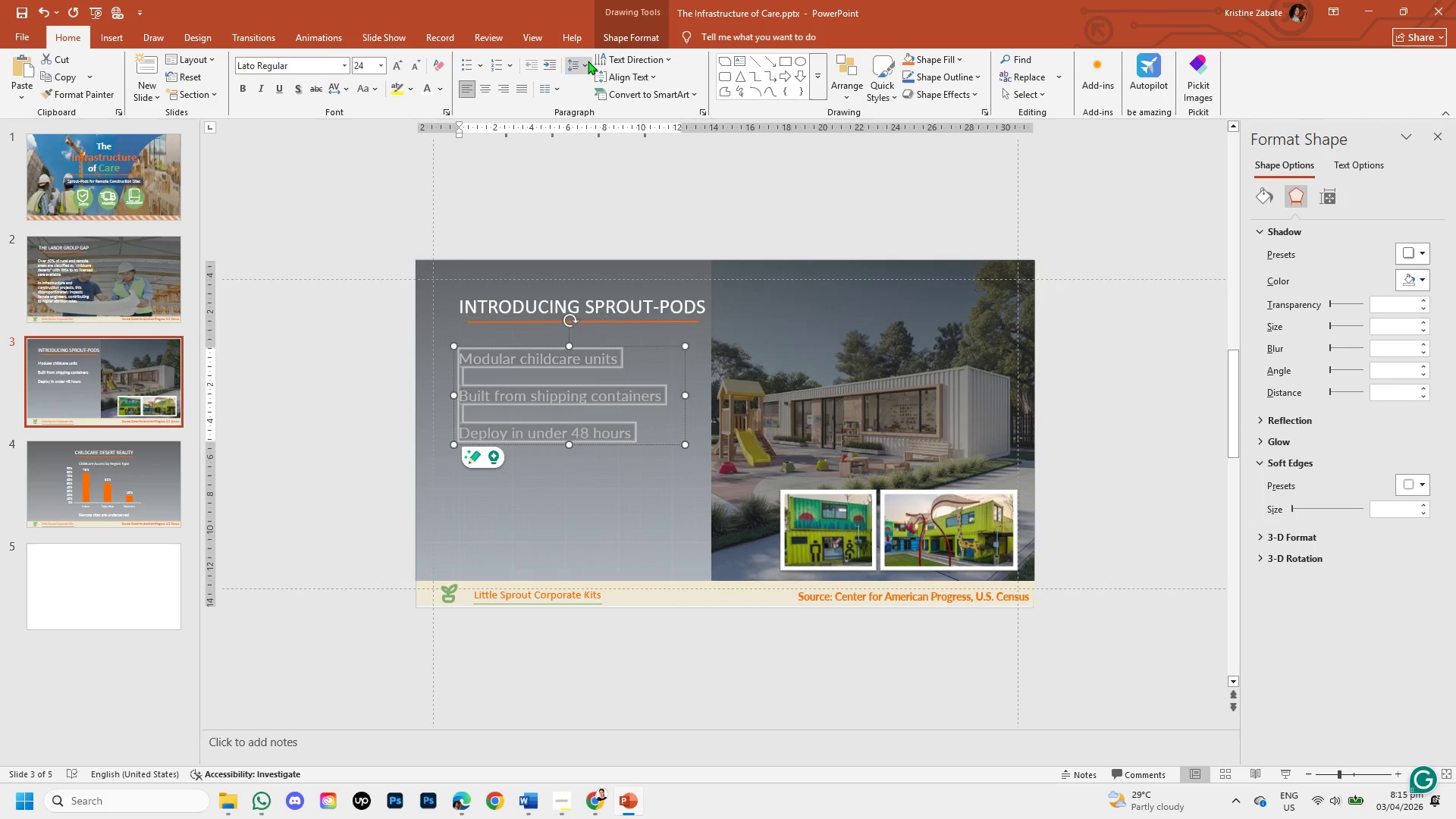 
left_click([588, 61])
 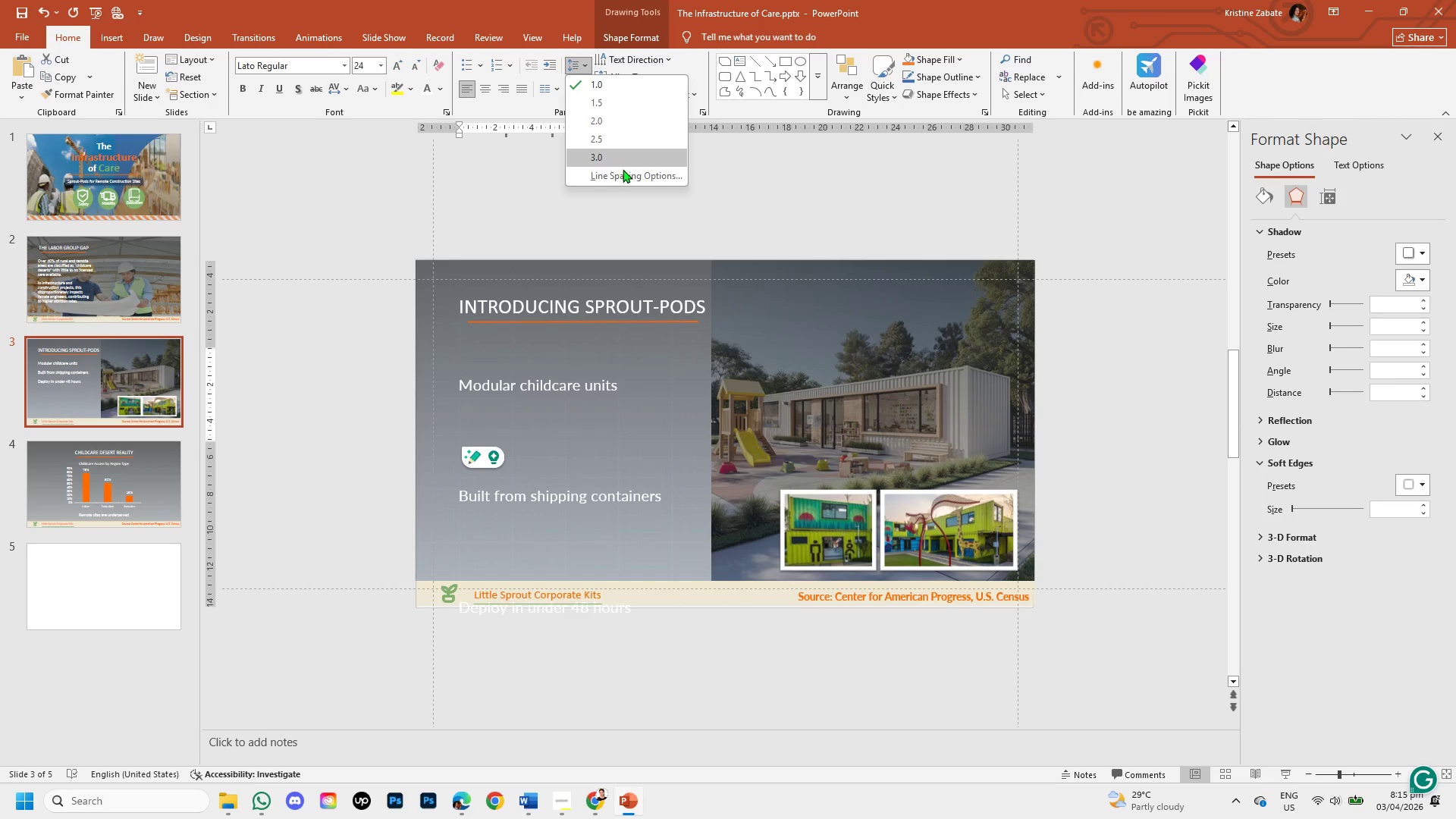 
left_click([626, 174])
 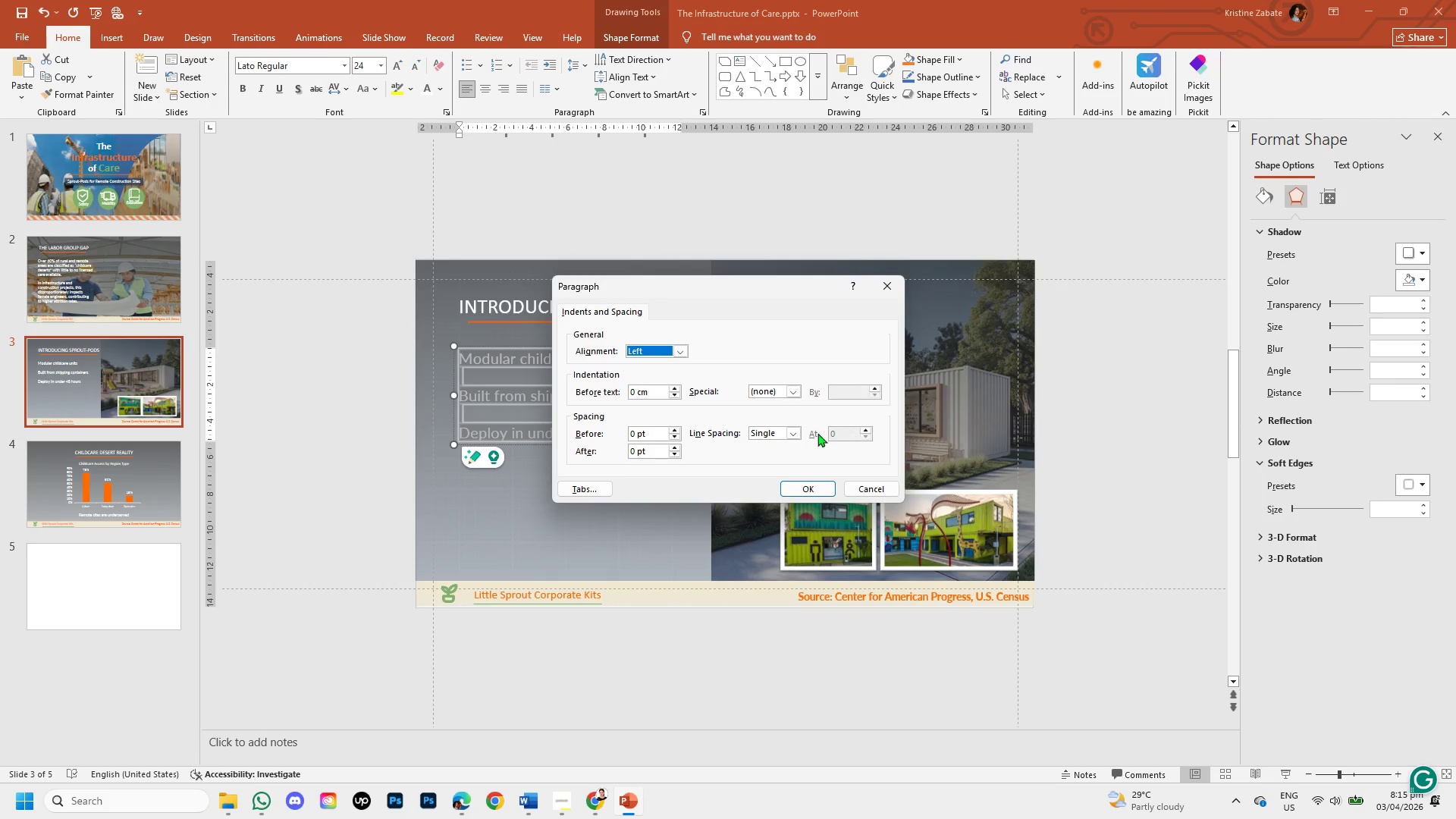 
left_click([793, 433])
 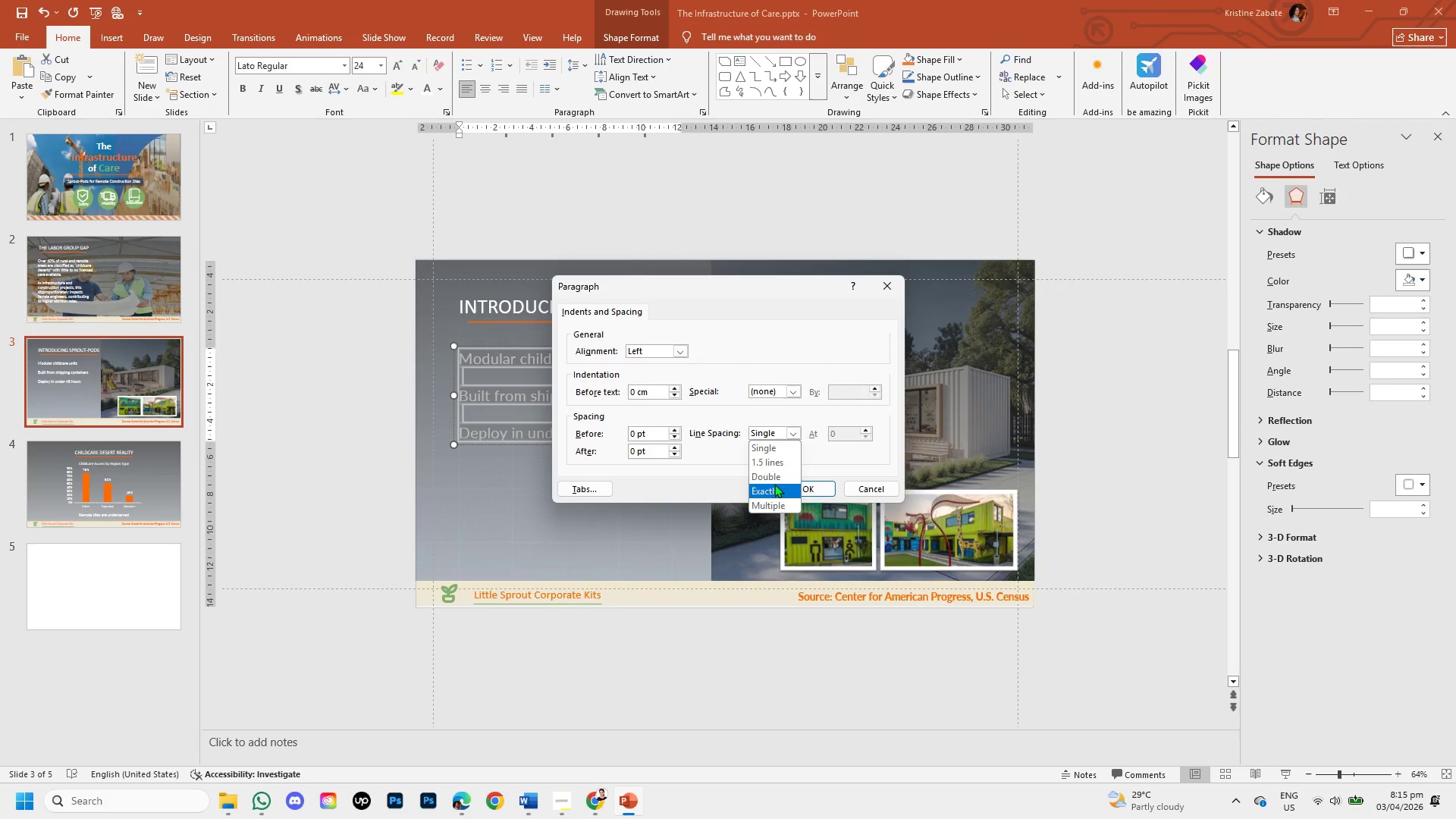 
left_click([774, 486])
 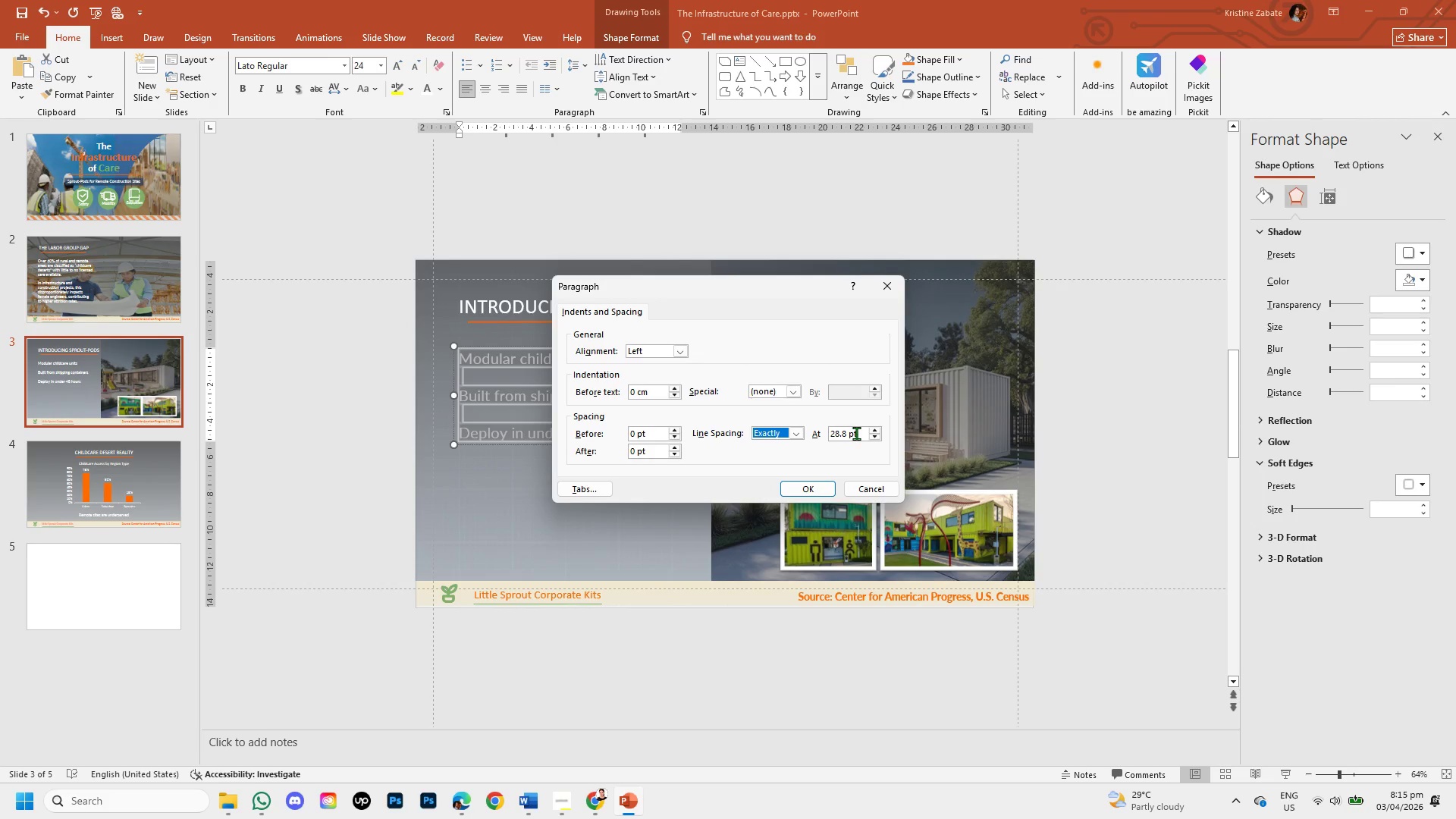 
left_click_drag(start_coordinate=[856, 433], to_coordinate=[829, 433])
 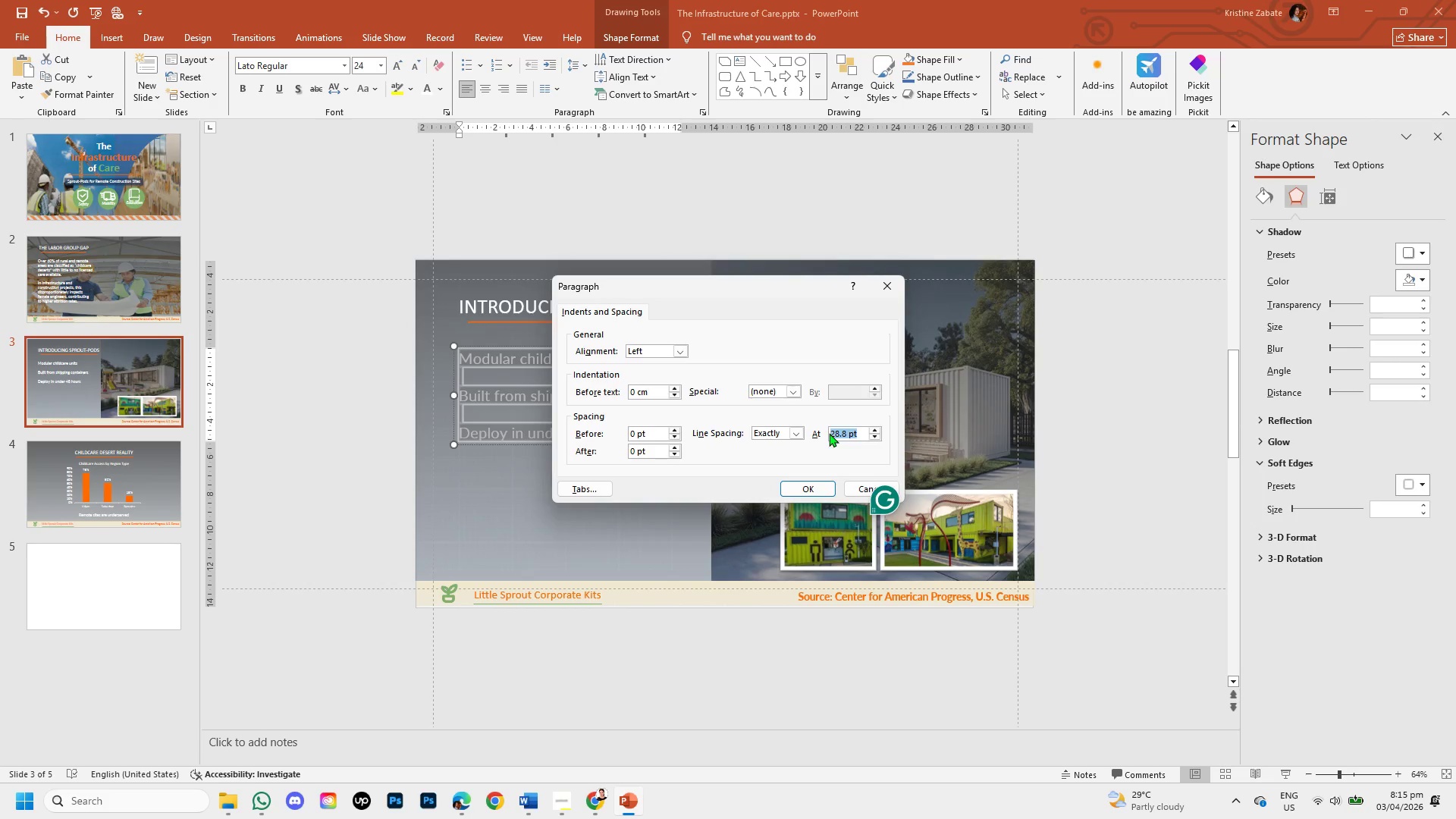 
key(Backspace)
 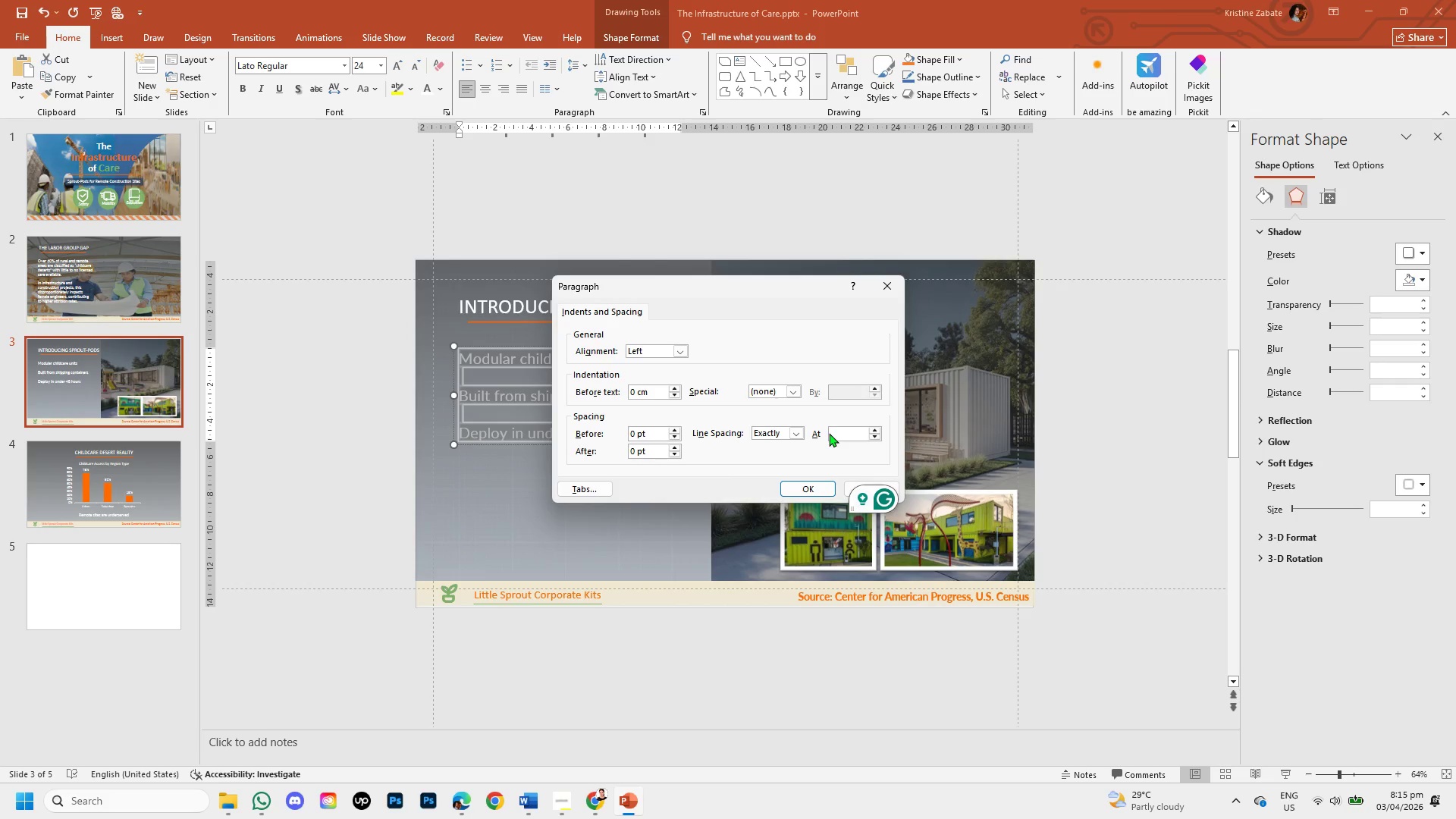 
key(Numpad6)
 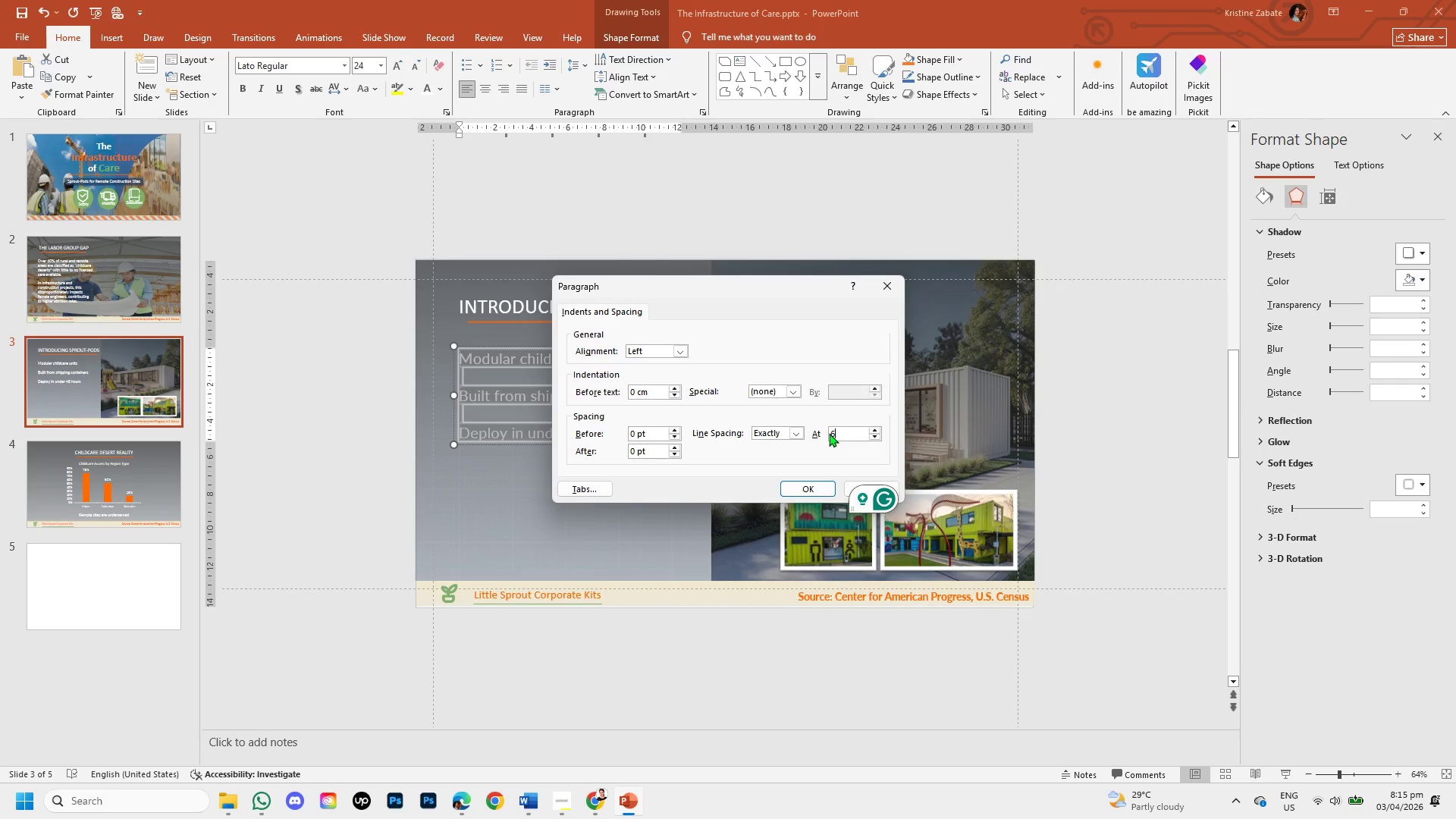 
key(Numpad0)
 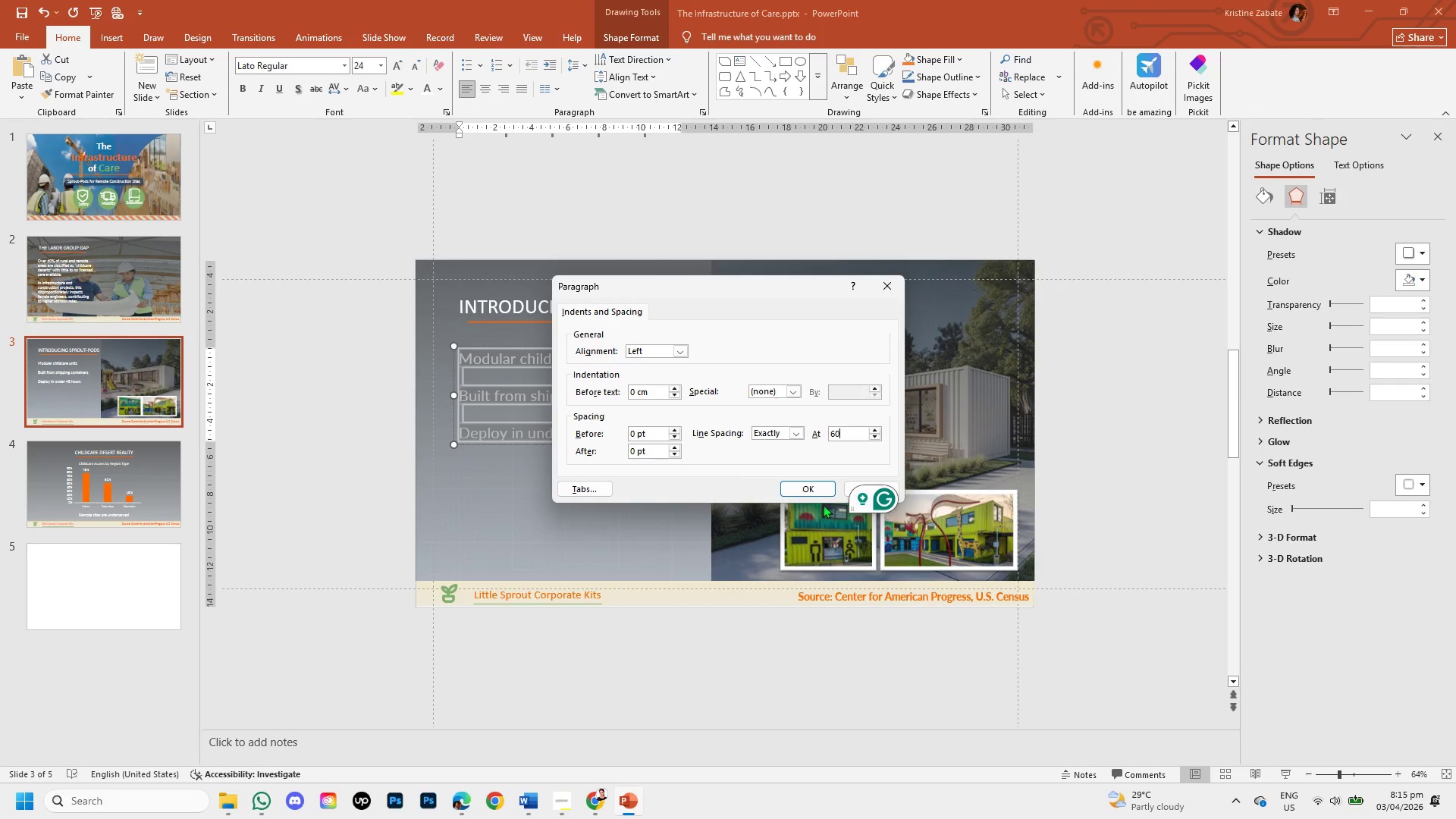 
left_click([821, 492])
 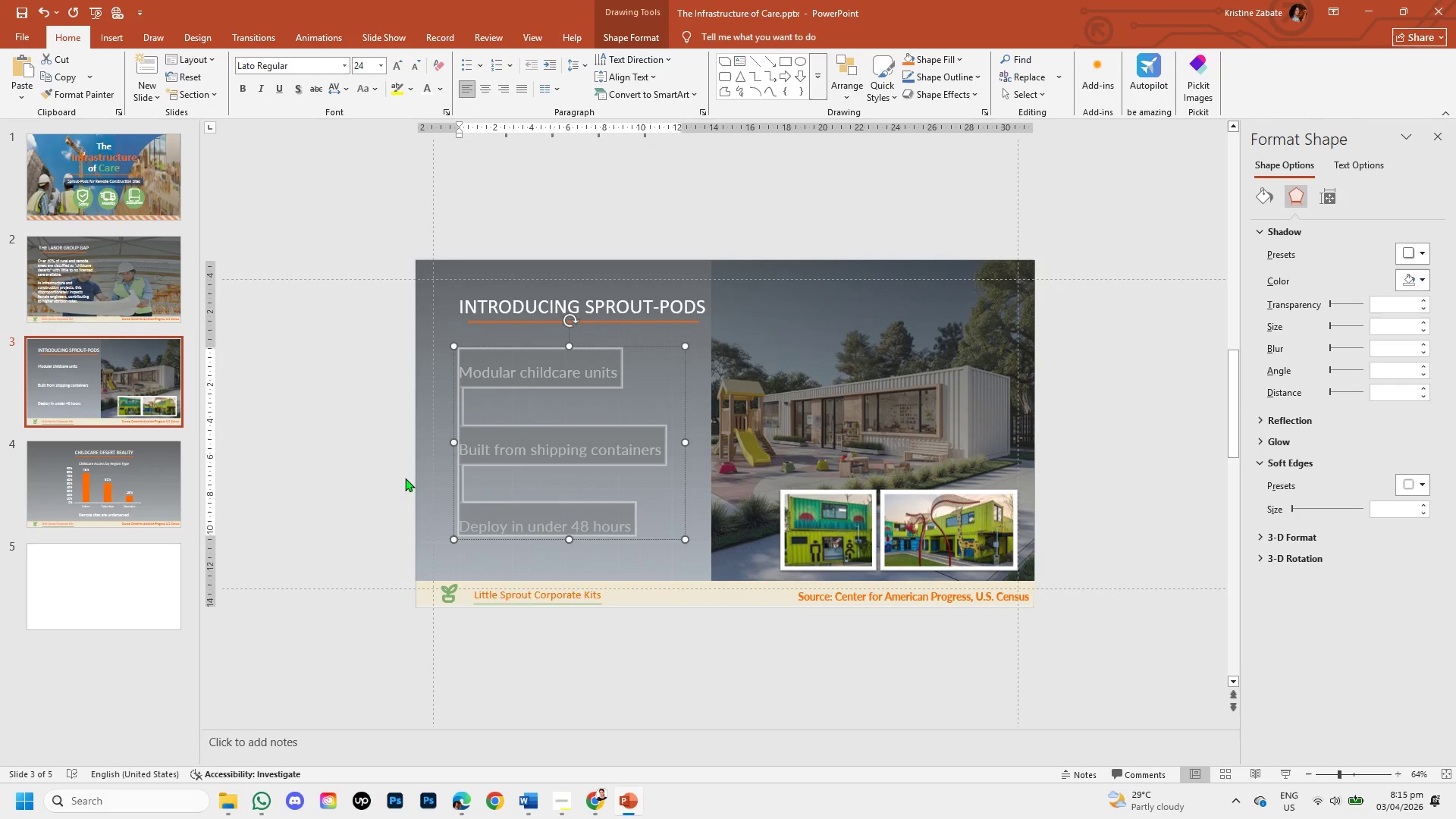 
left_click([395, 472])
 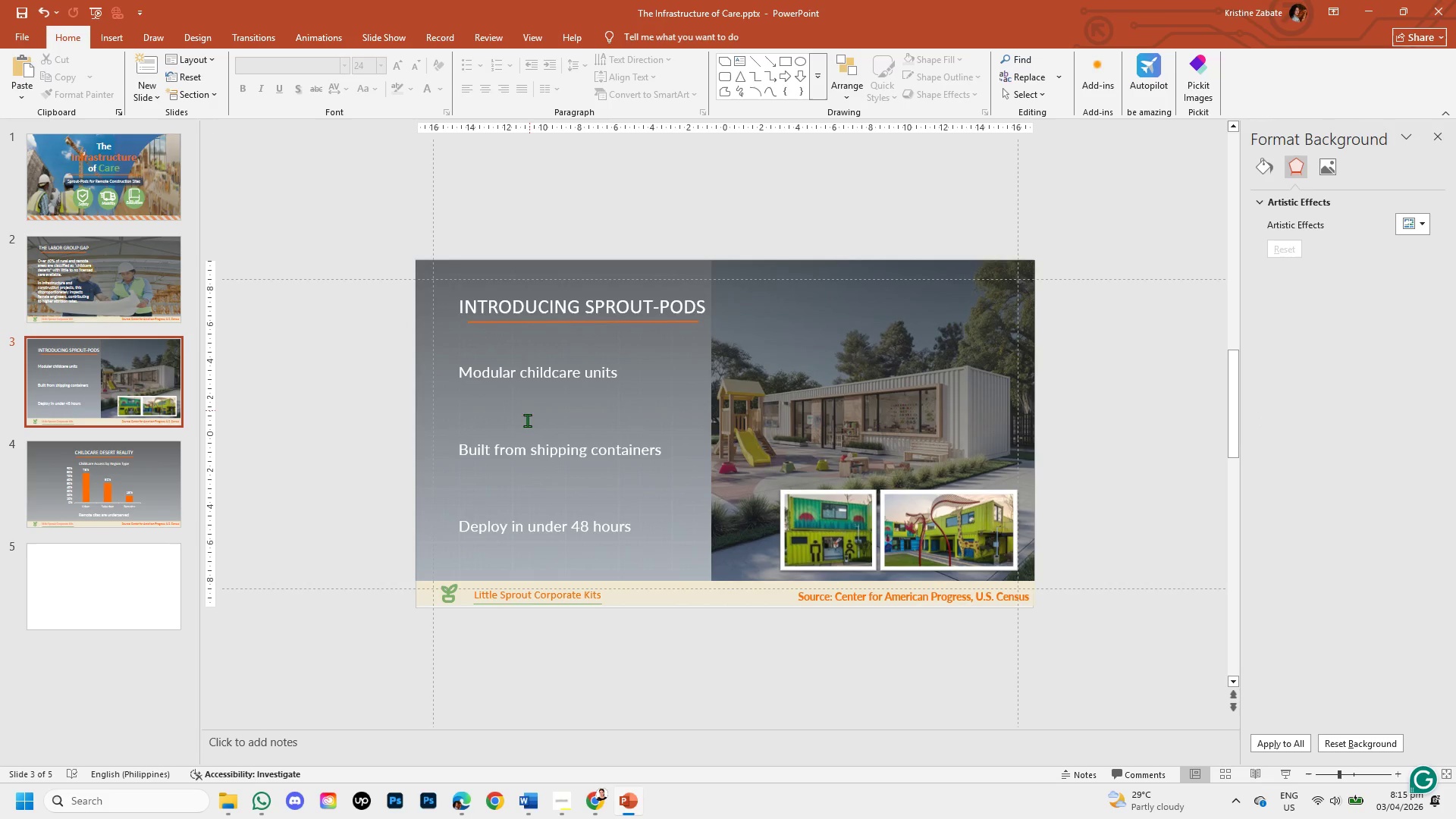 
left_click([527, 373])
 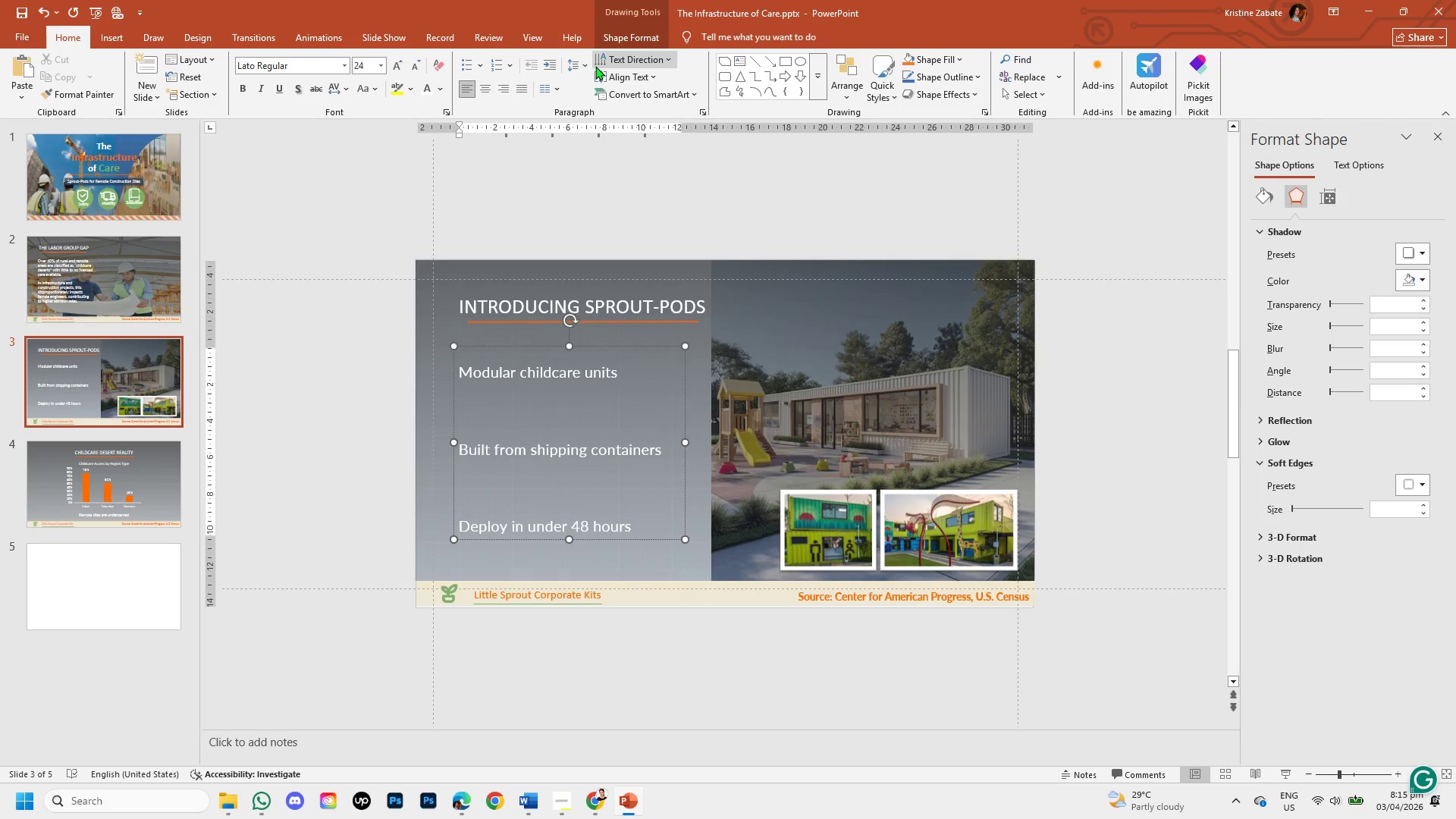 
left_click([583, 63])
 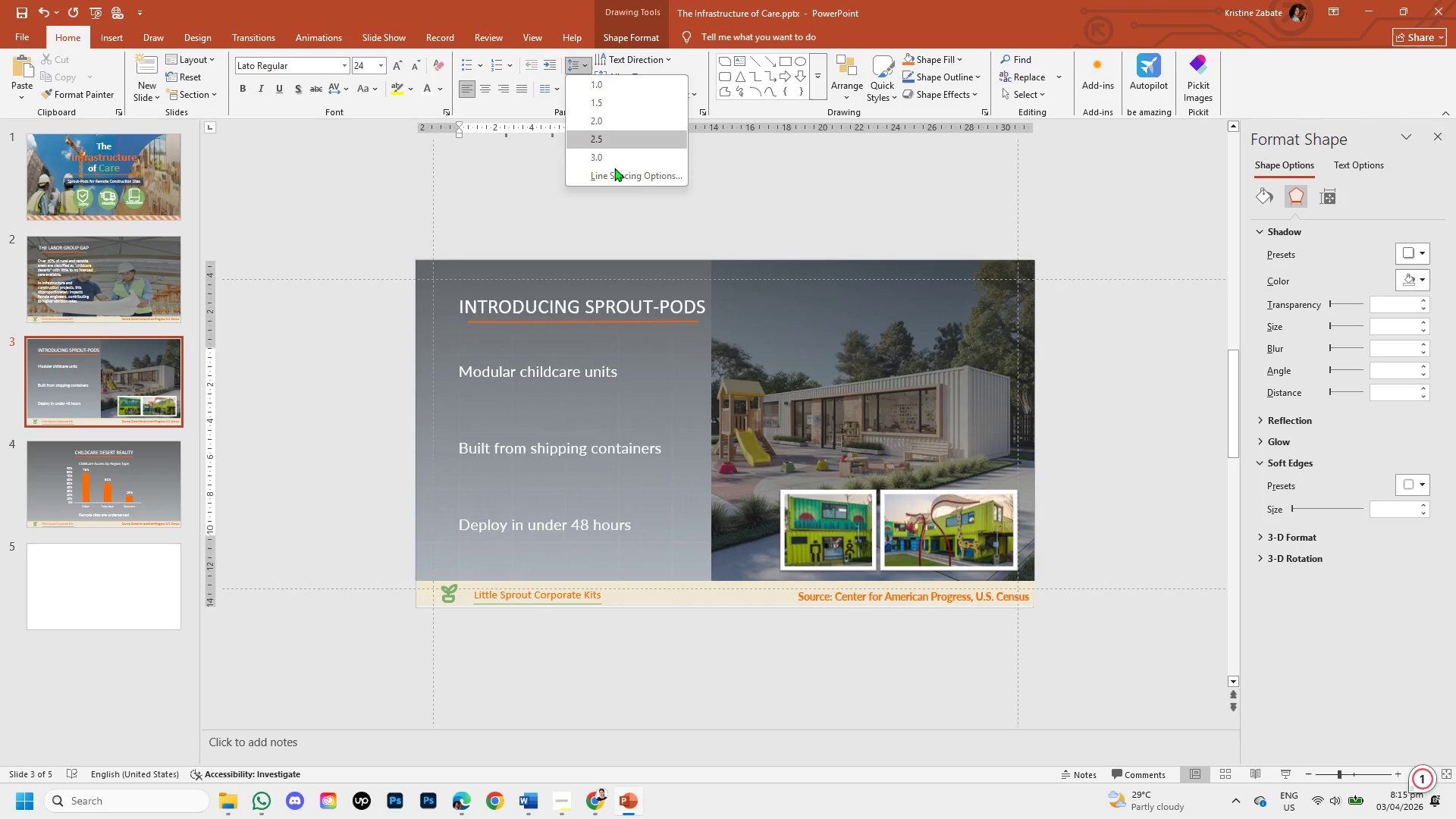 
left_click([616, 177])
 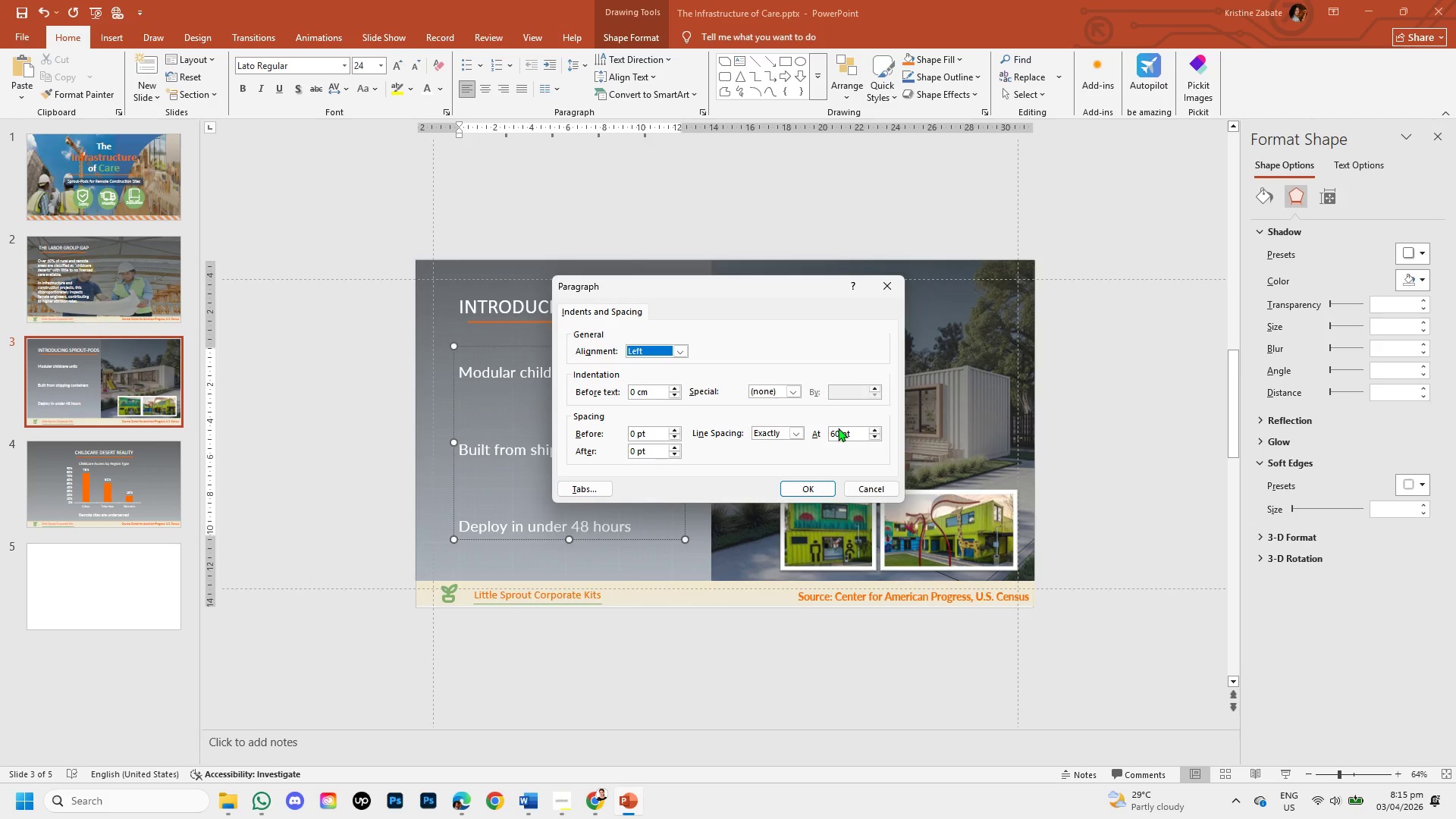 
left_click([839, 435])
 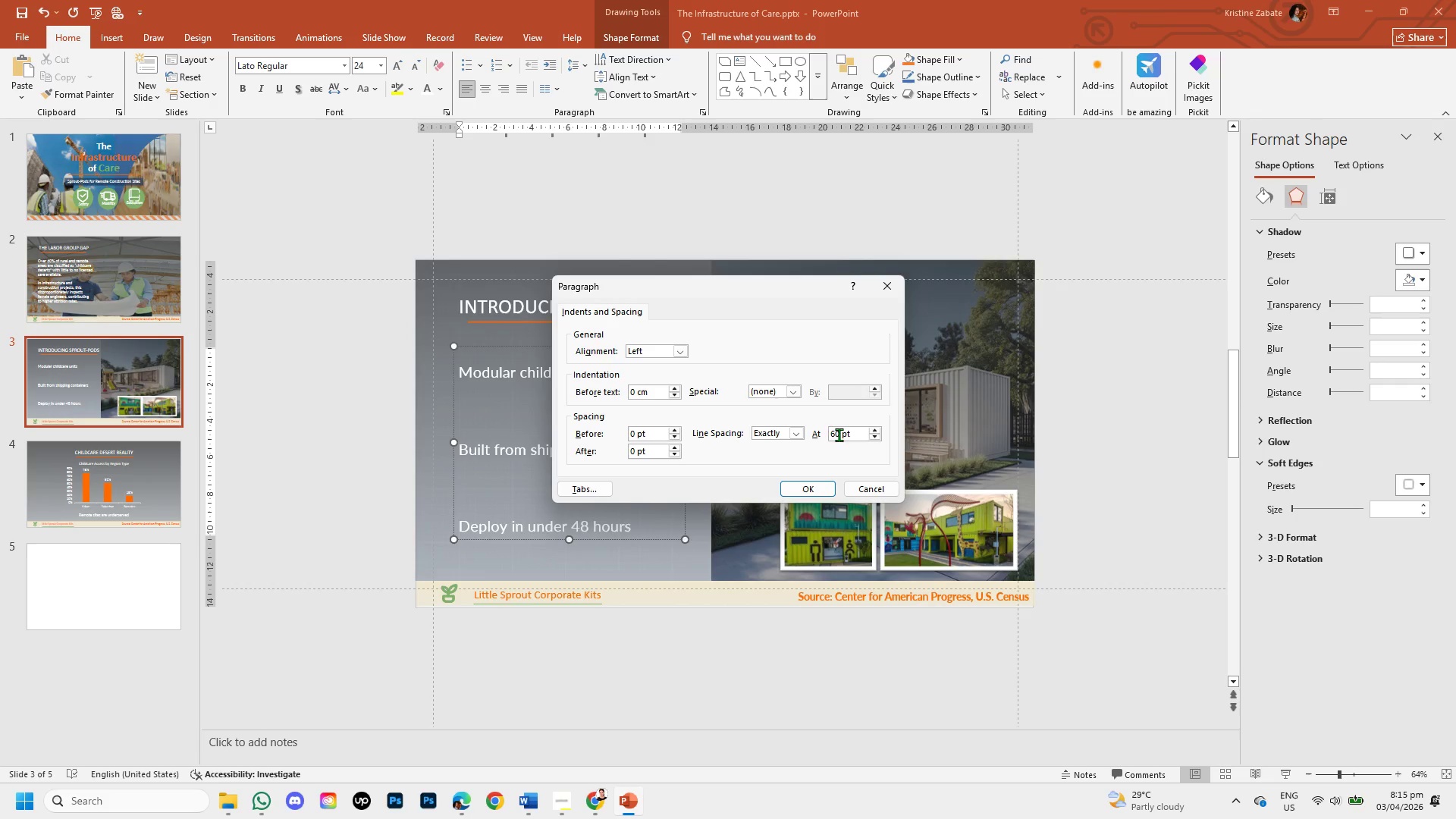 
key(Backspace)
 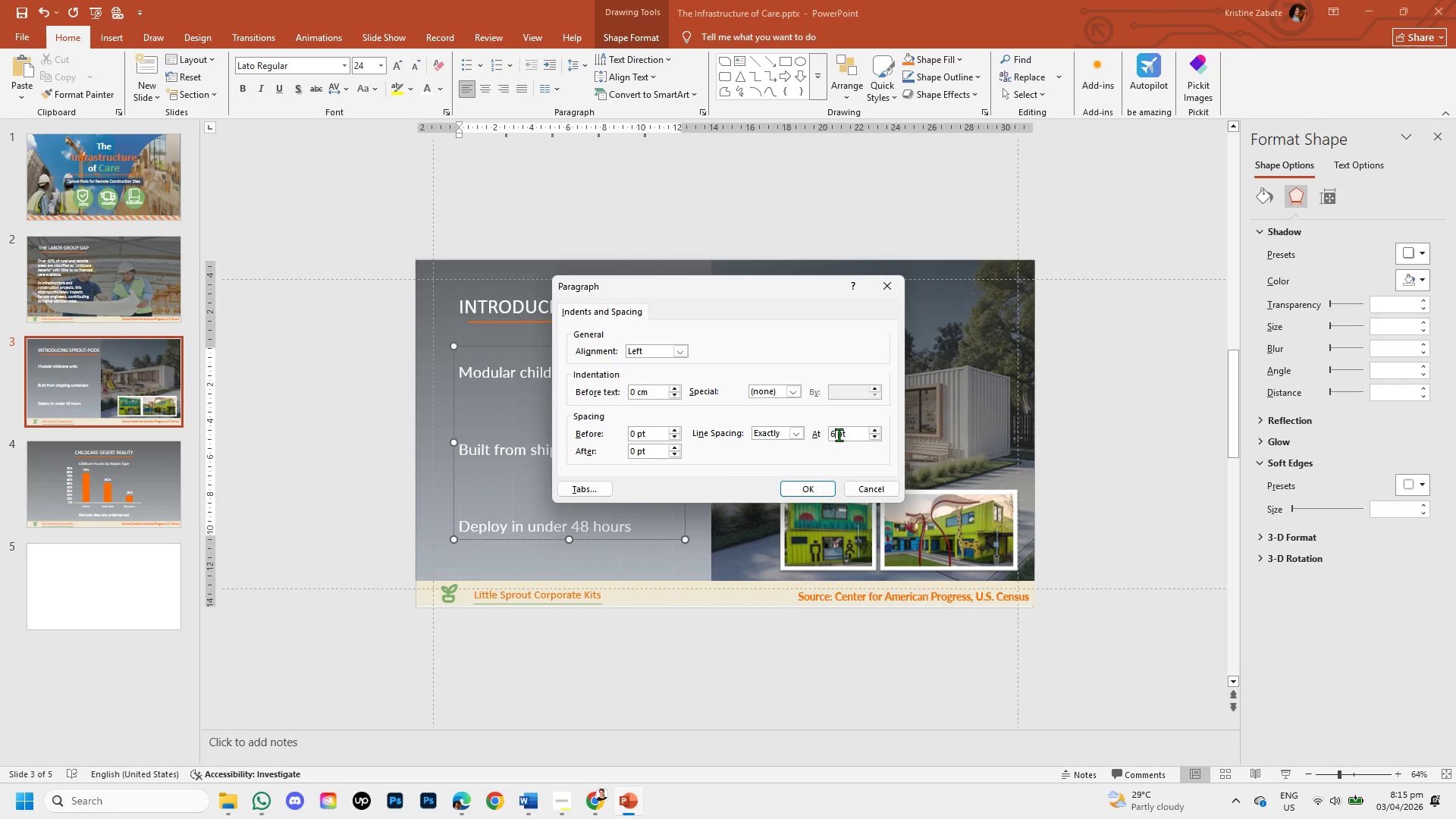 
key(Backspace)
 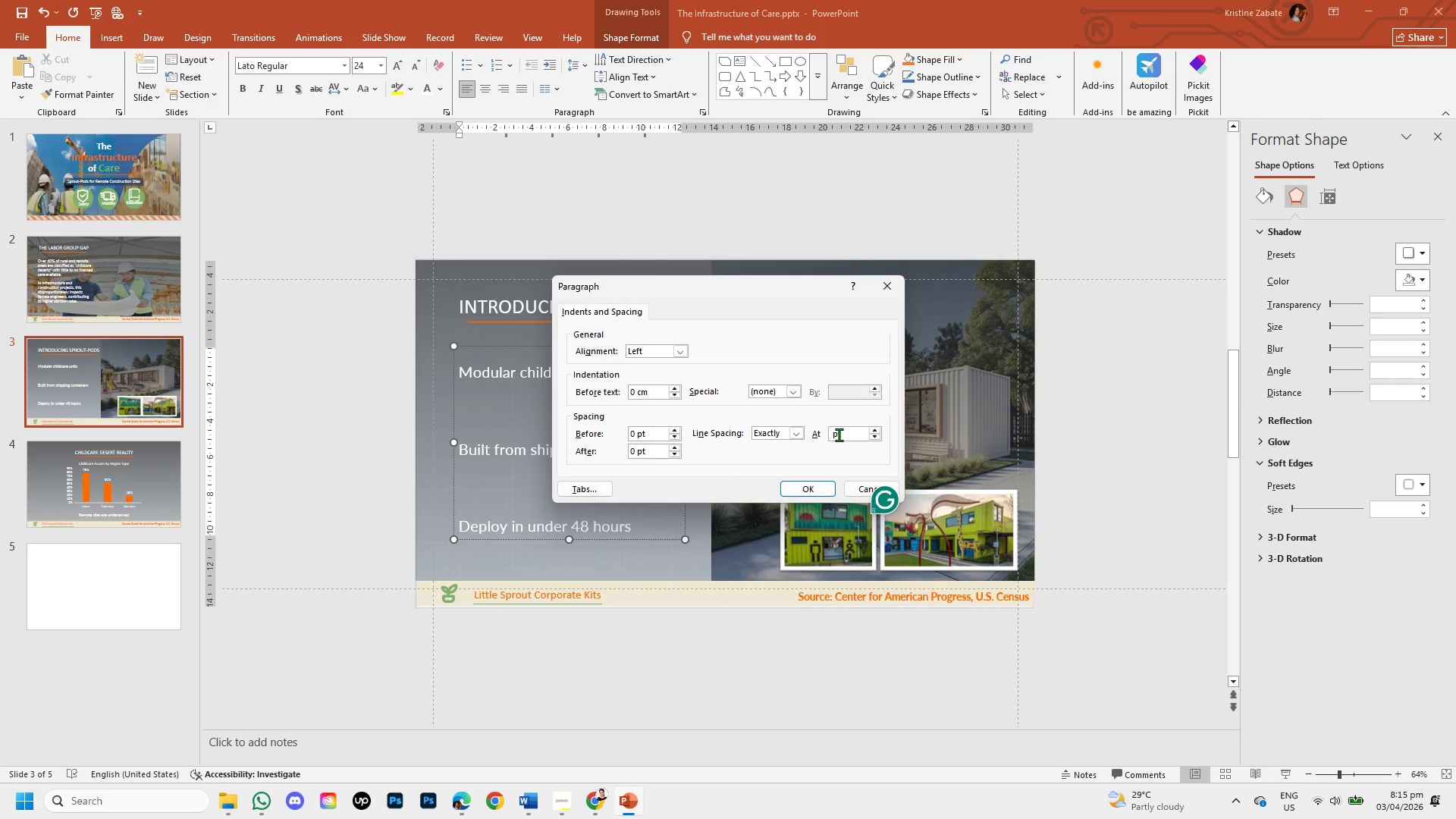 
key(Numpad4)
 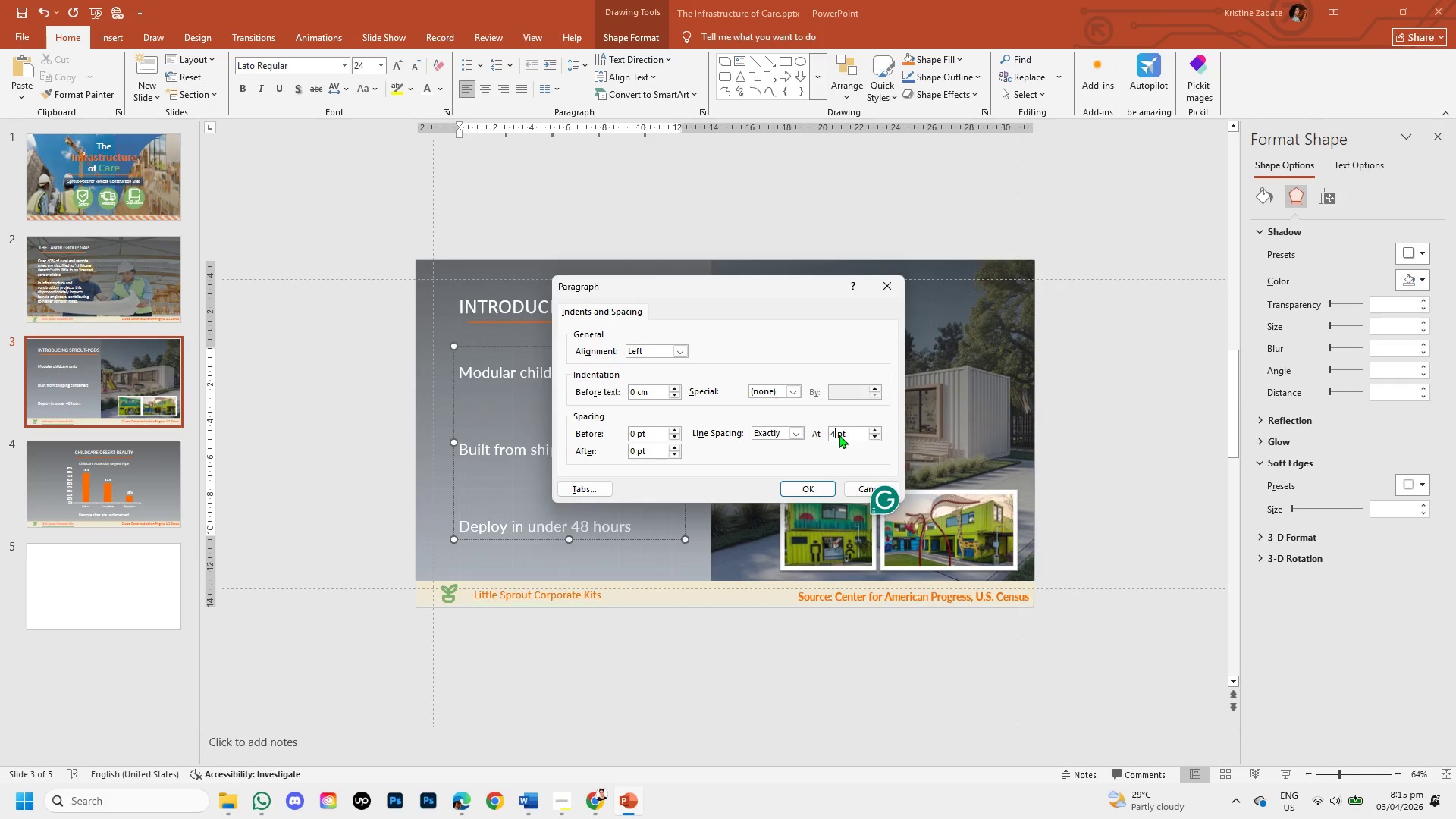 
key(Numpad0)
 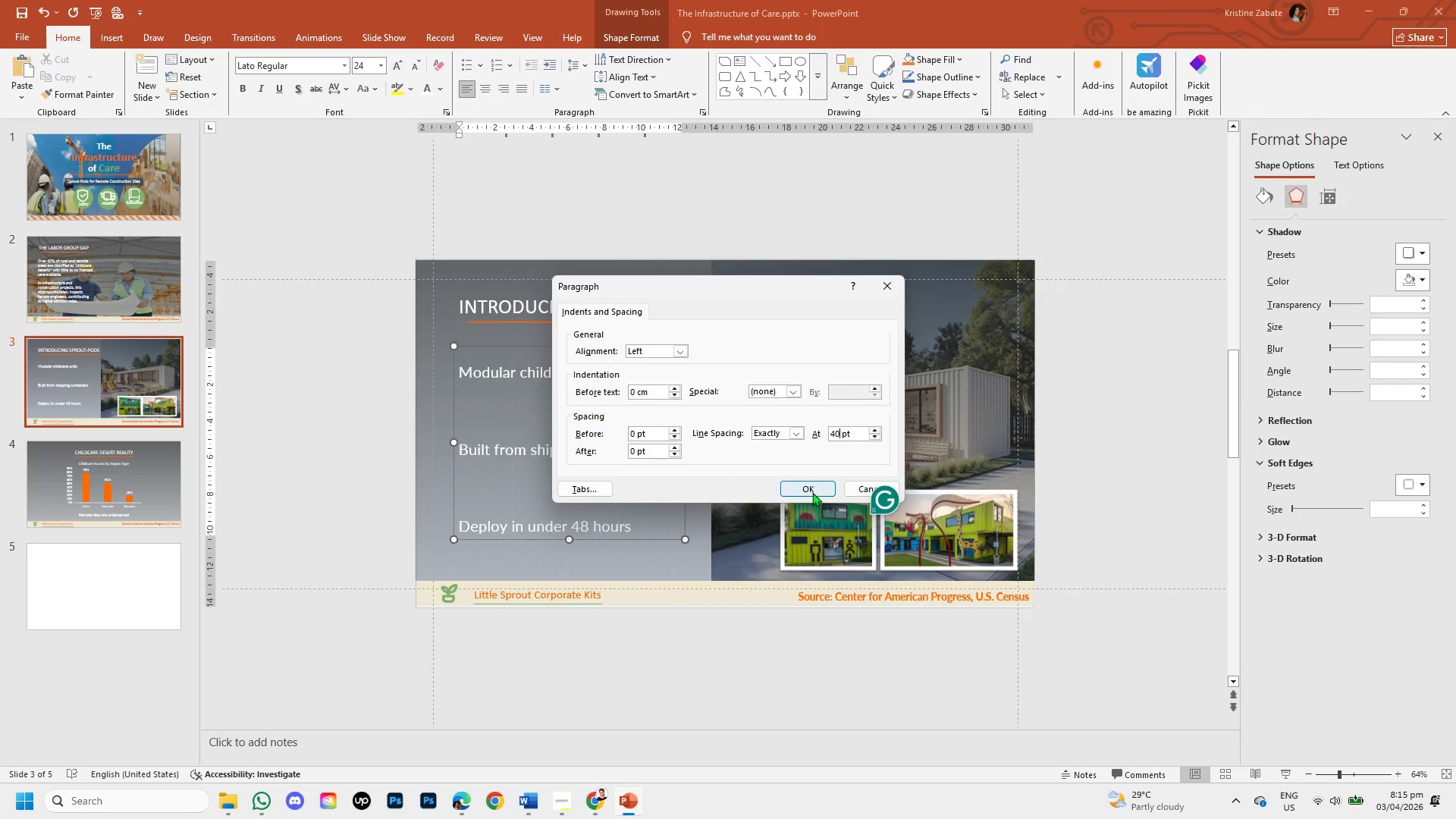 
left_click([812, 494])
 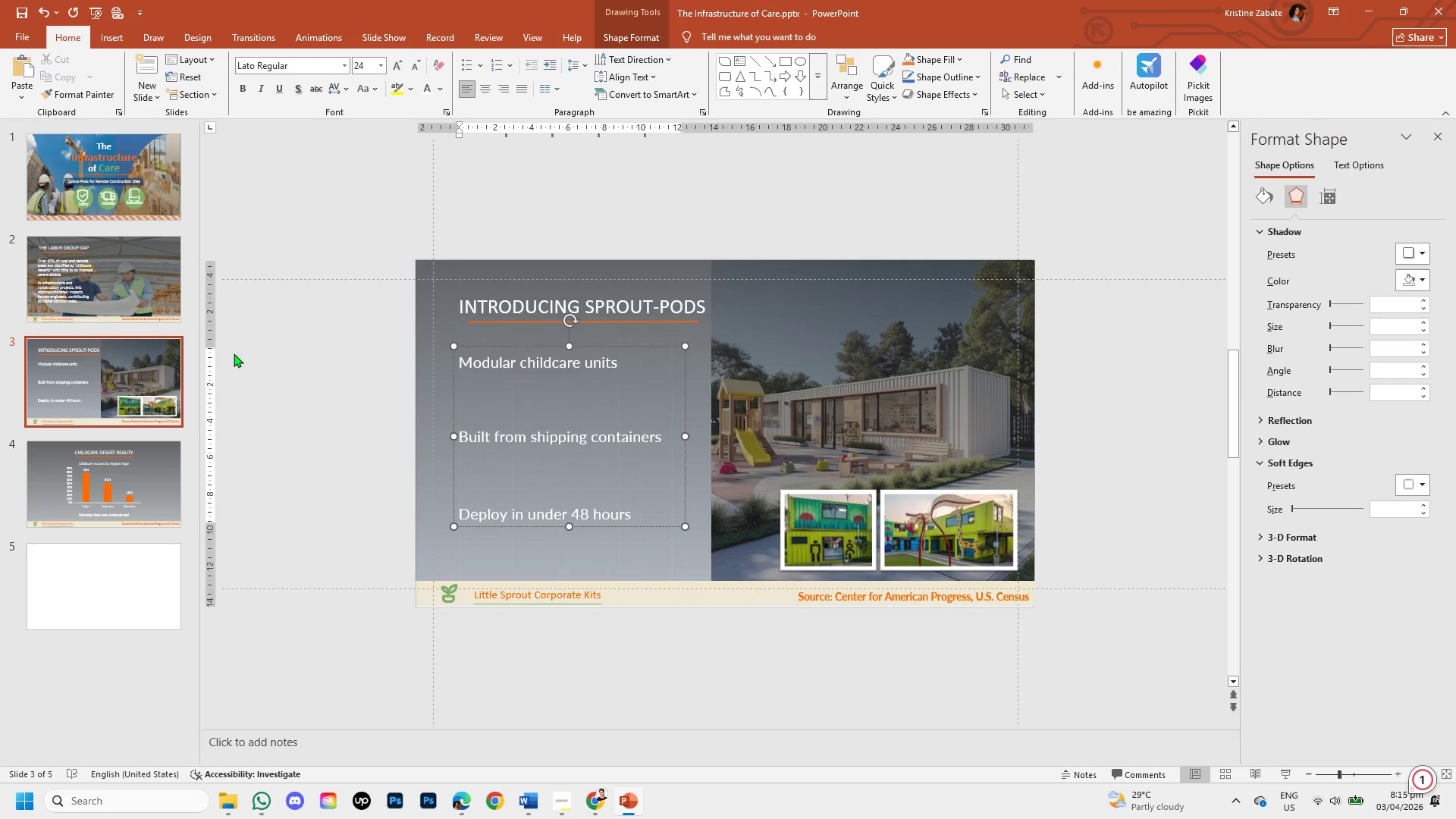 
left_click([284, 416])
 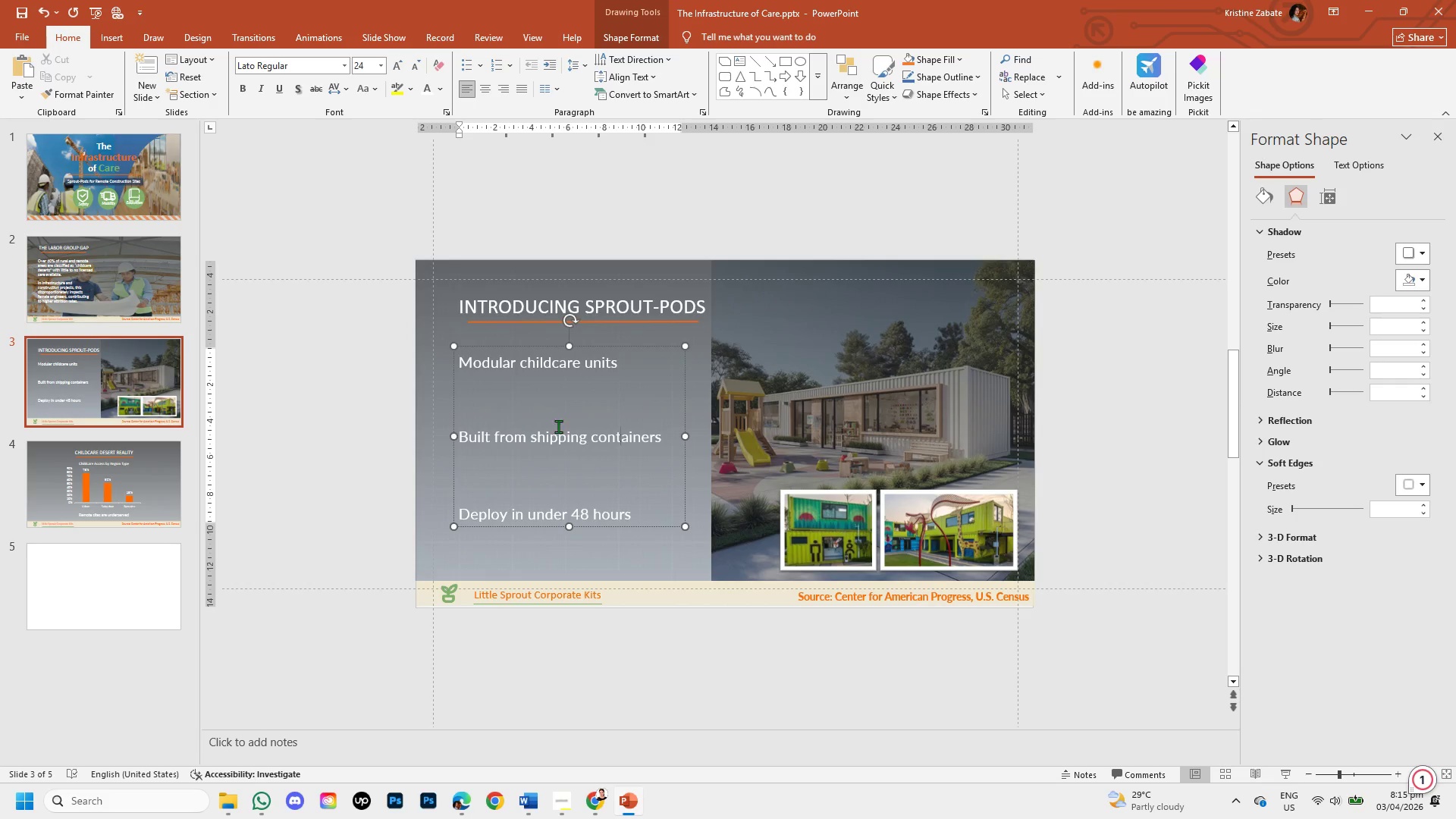 
wait(6.67)
 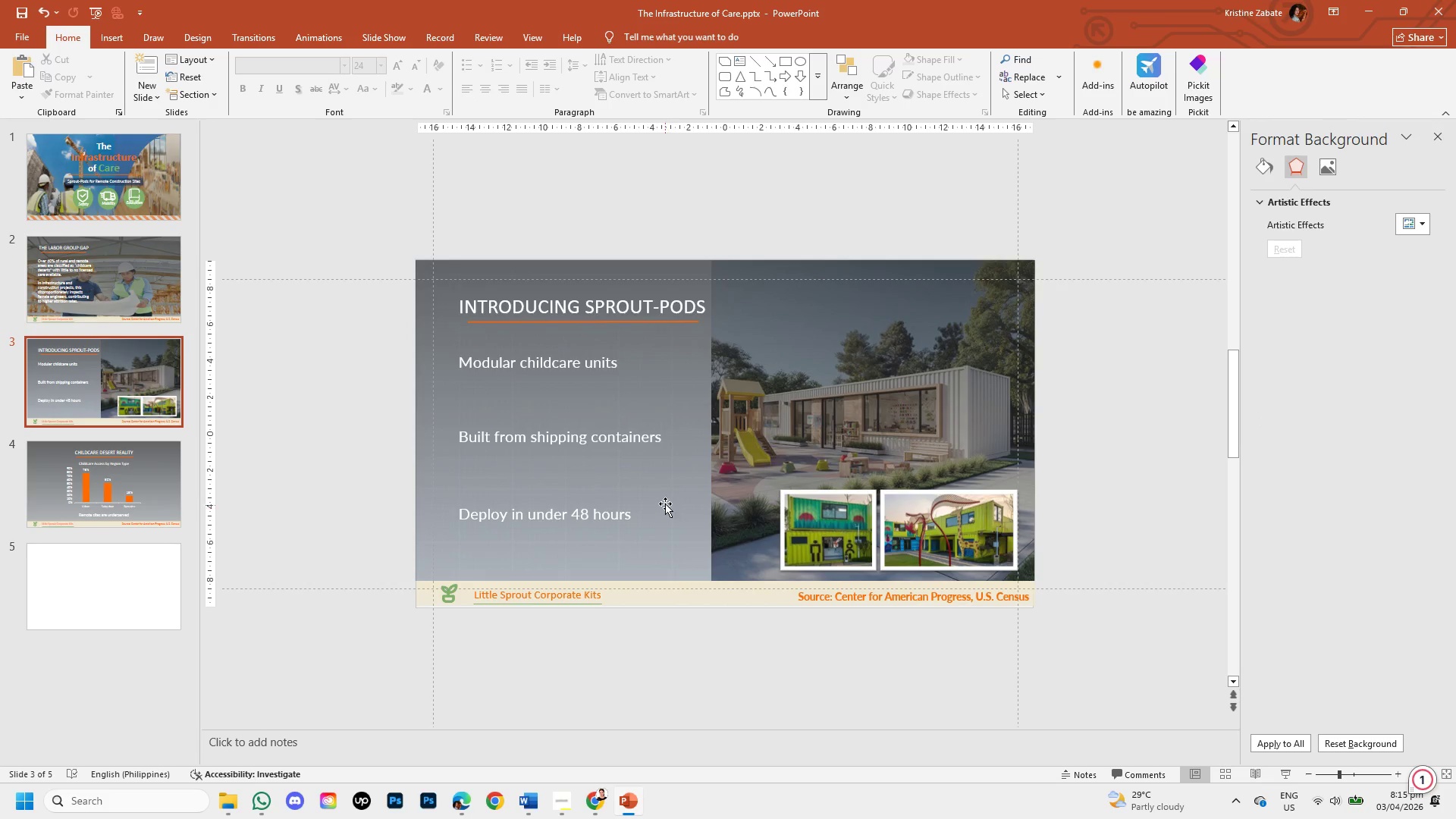 
left_click_drag(start_coordinate=[683, 419], to_coordinate=[703, 414])
 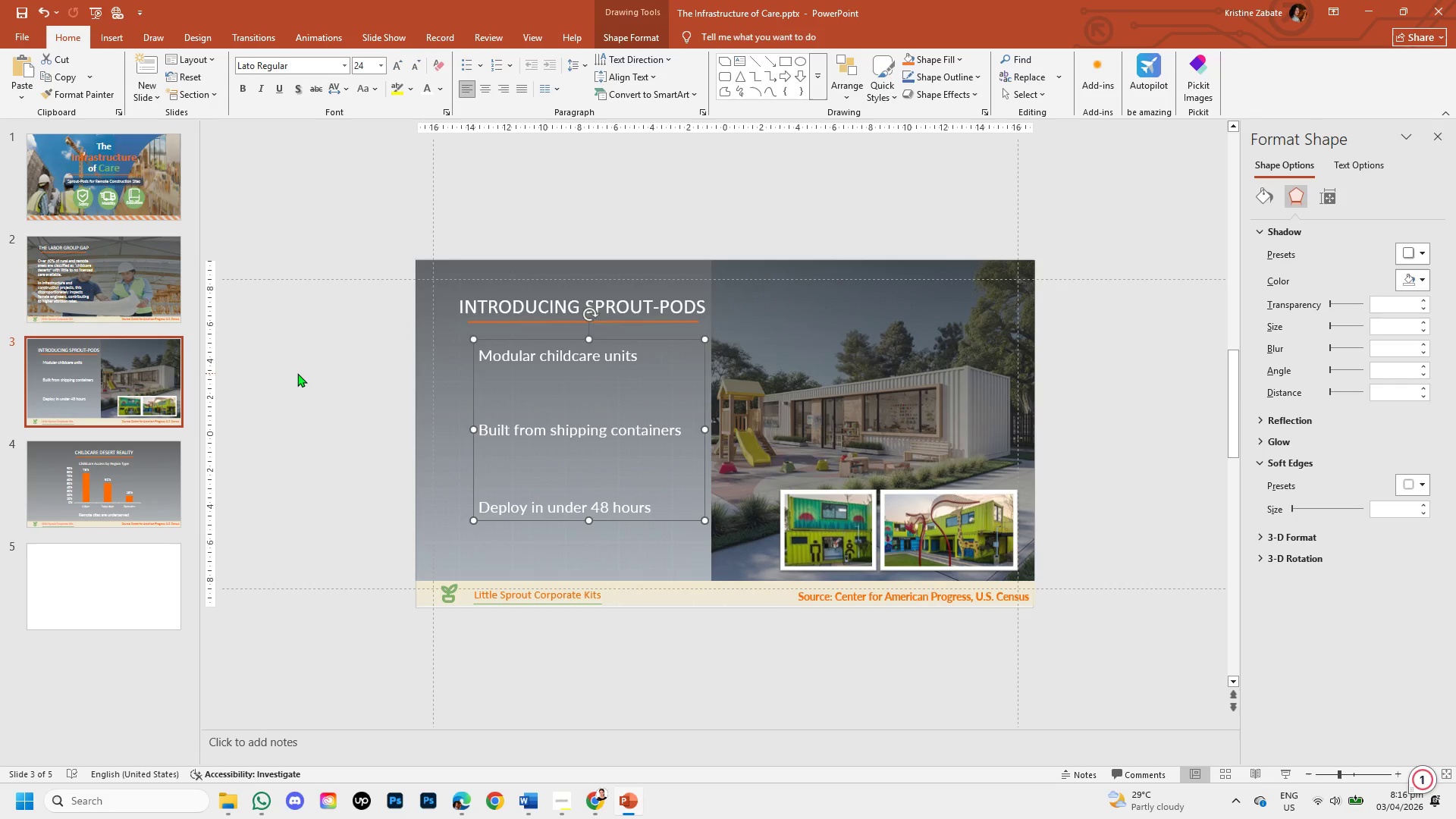 
left_click([297, 373])
 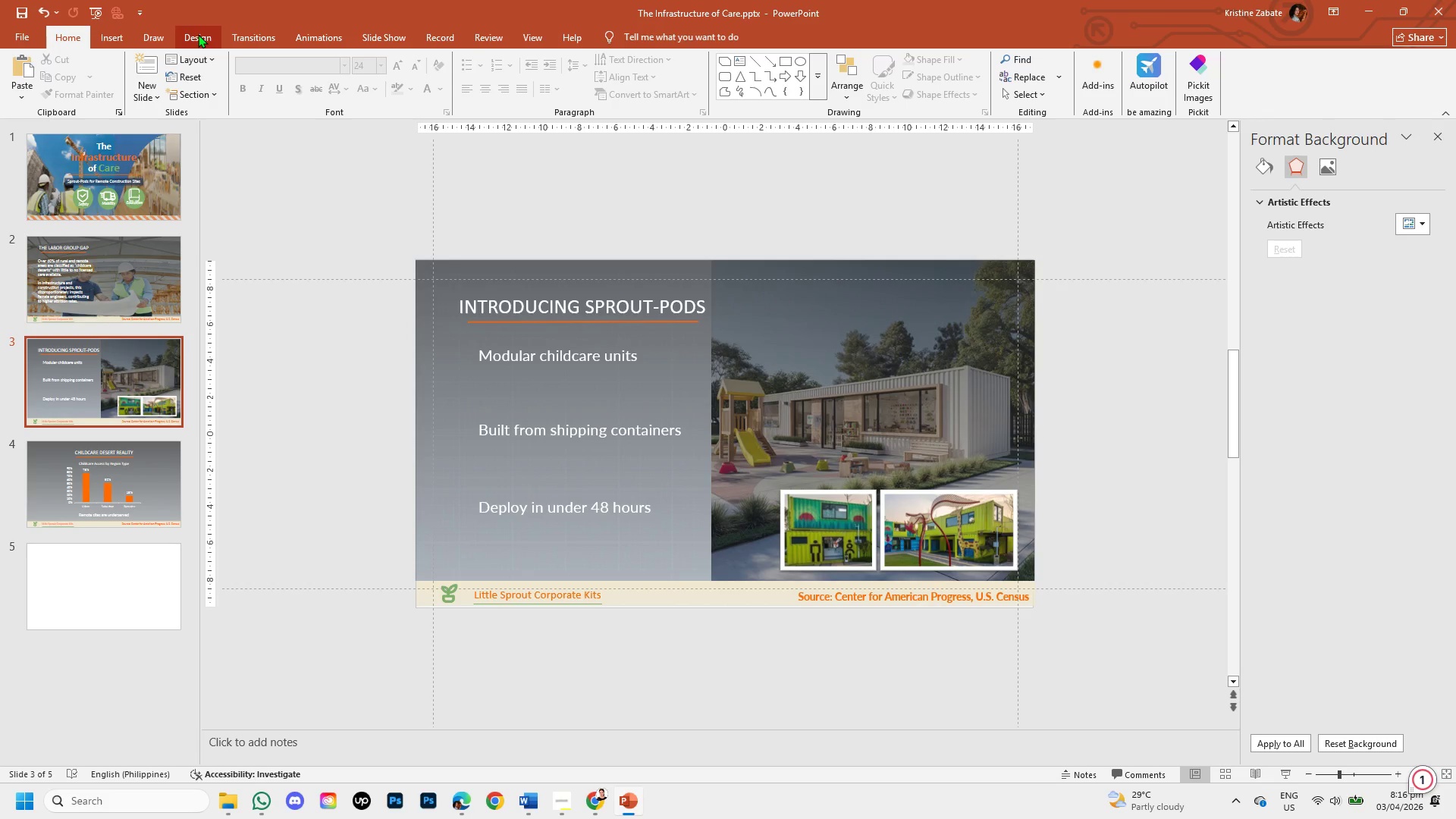 
wait(6.0)
 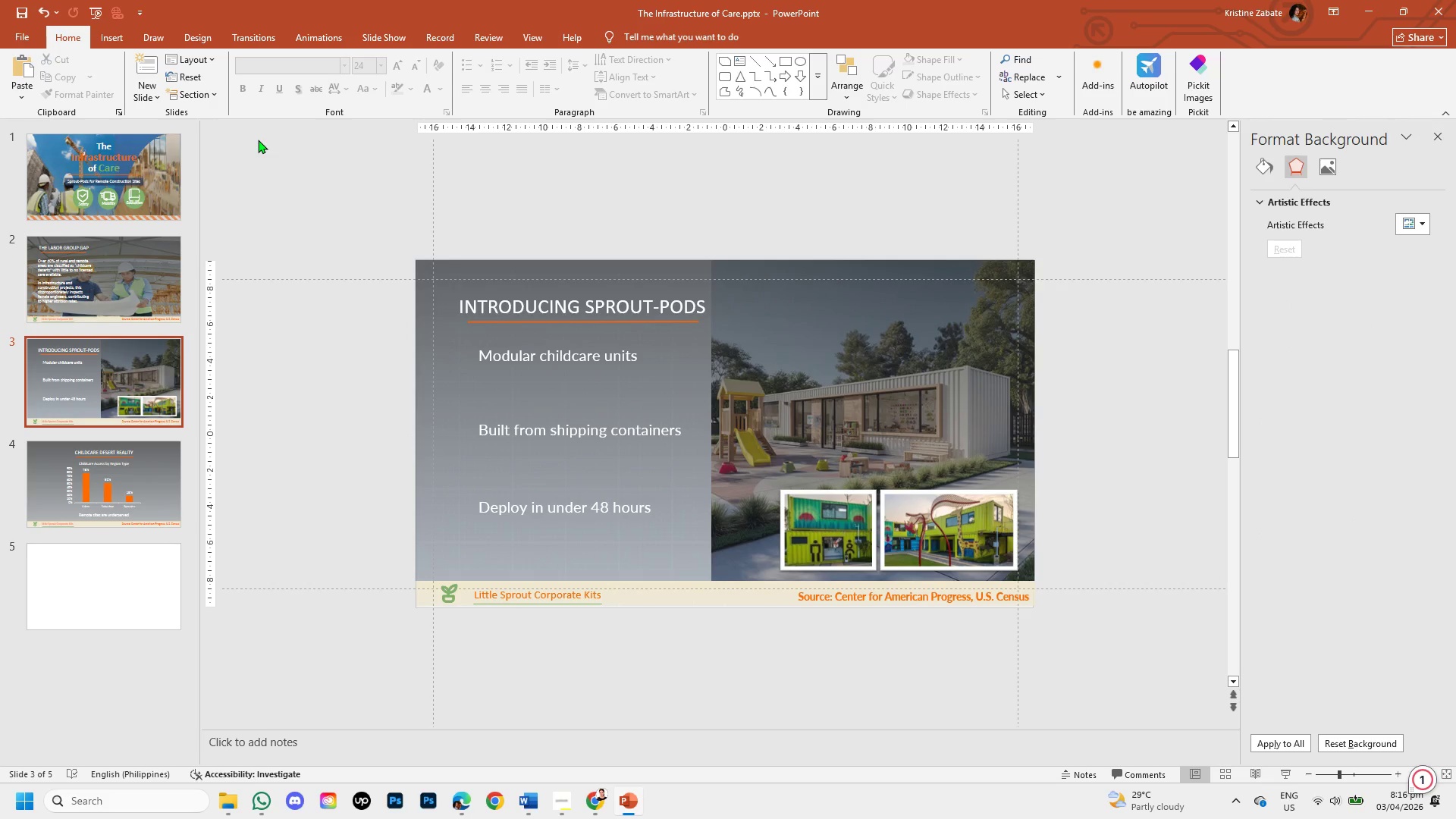 
left_click([121, 30])
 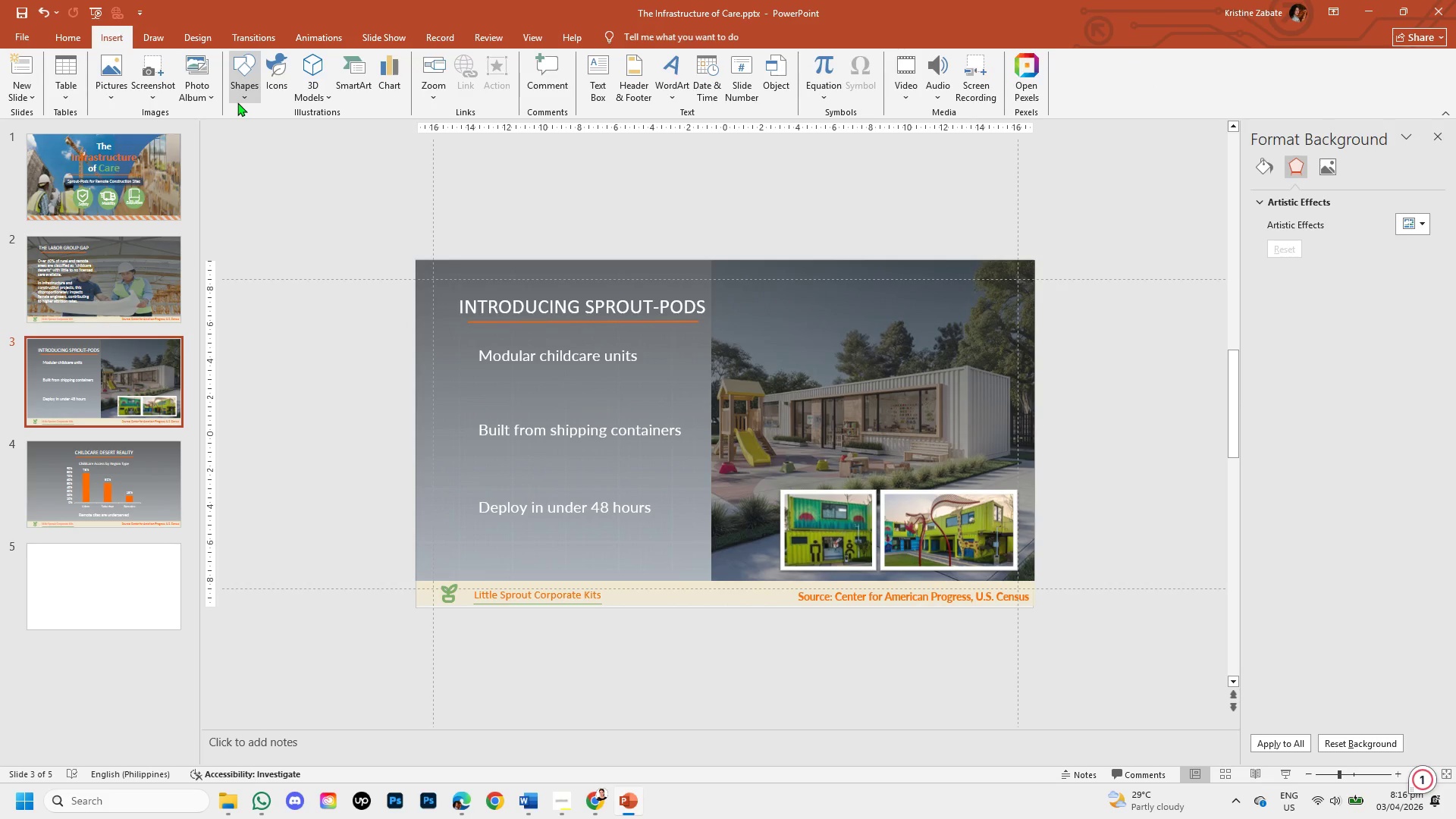 
left_click([239, 103])
 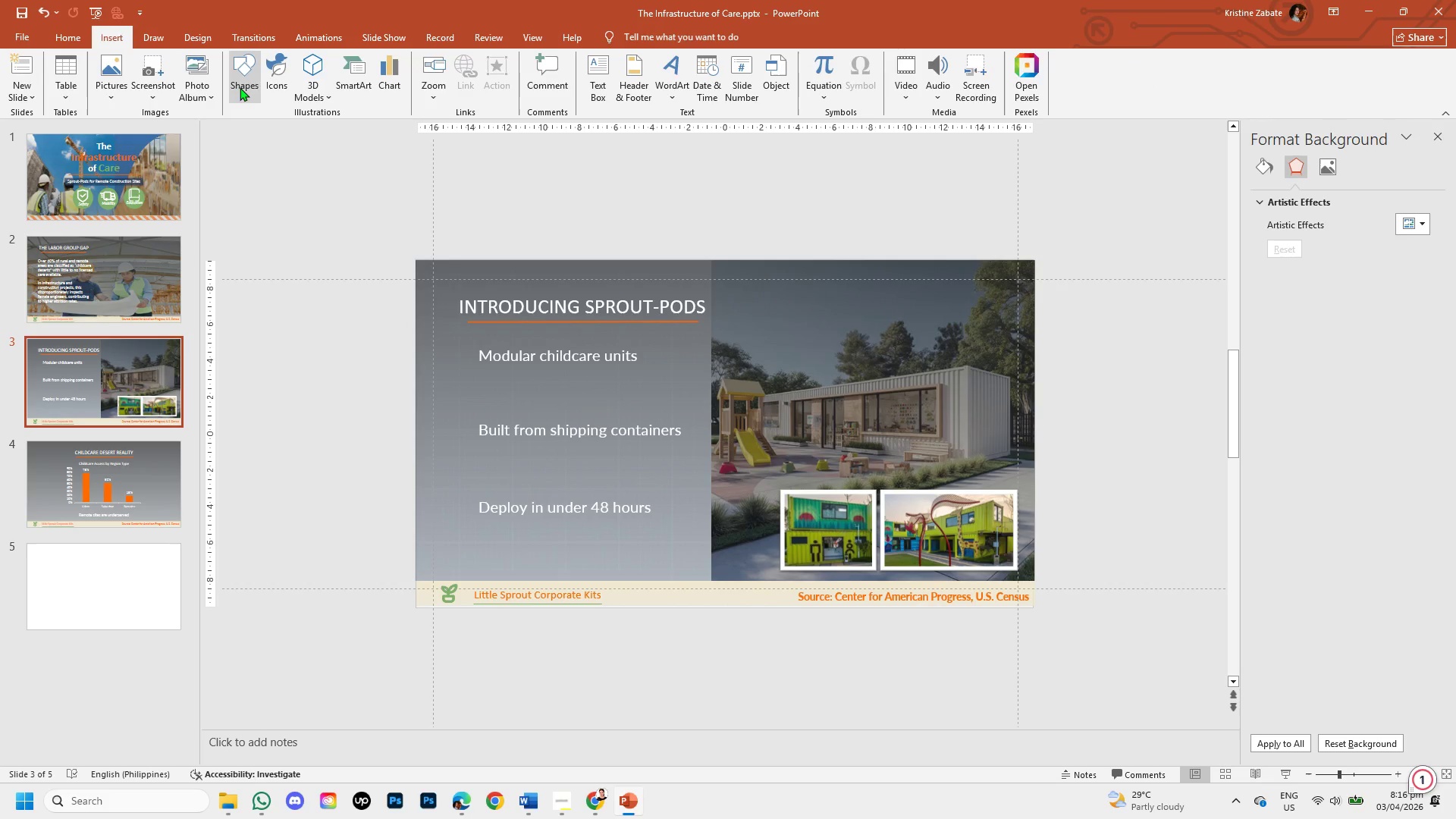 
left_click([240, 87])
 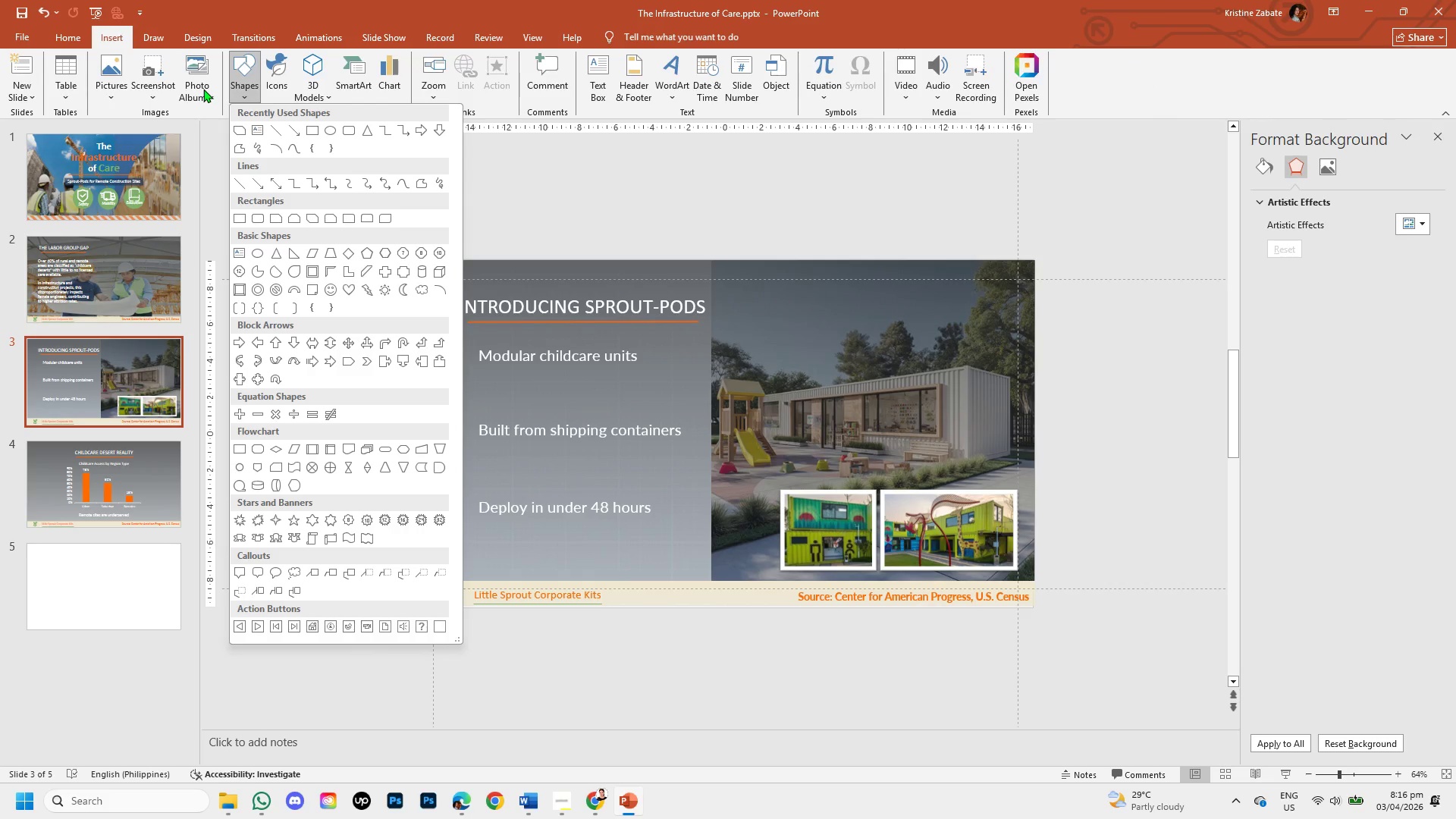 
wait(5.36)
 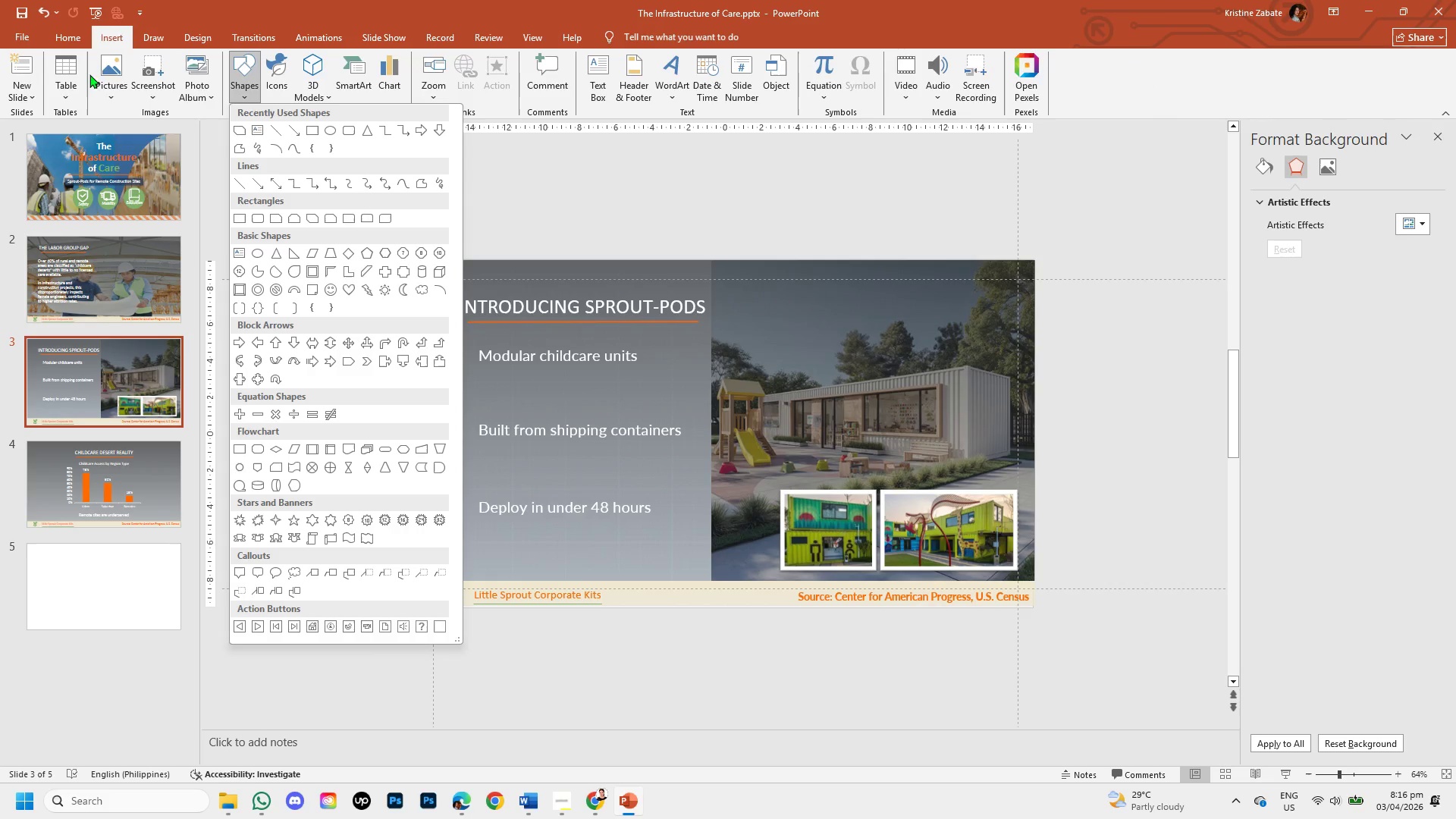 
left_click([105, 86])
 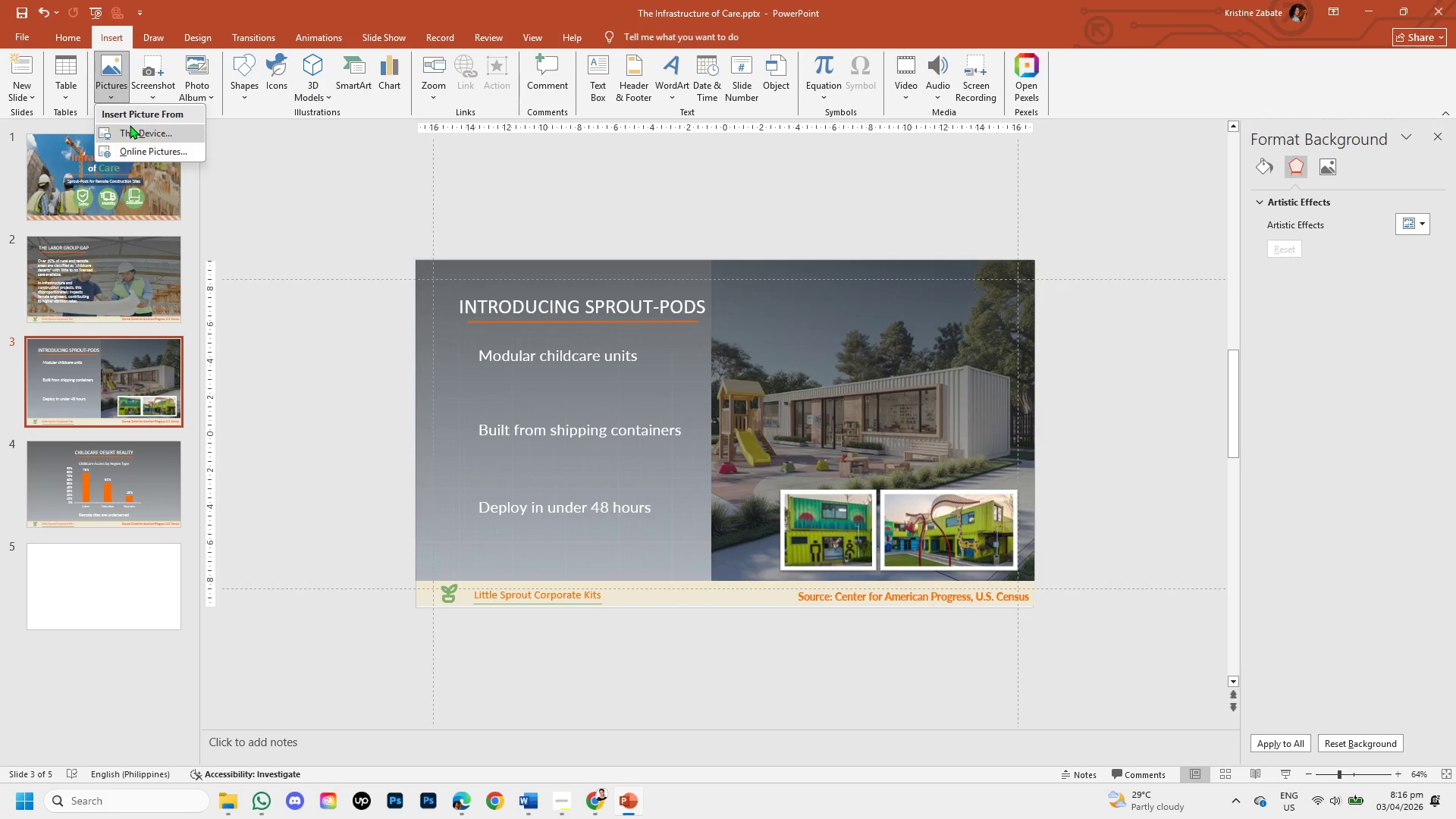 
left_click([132, 127])
 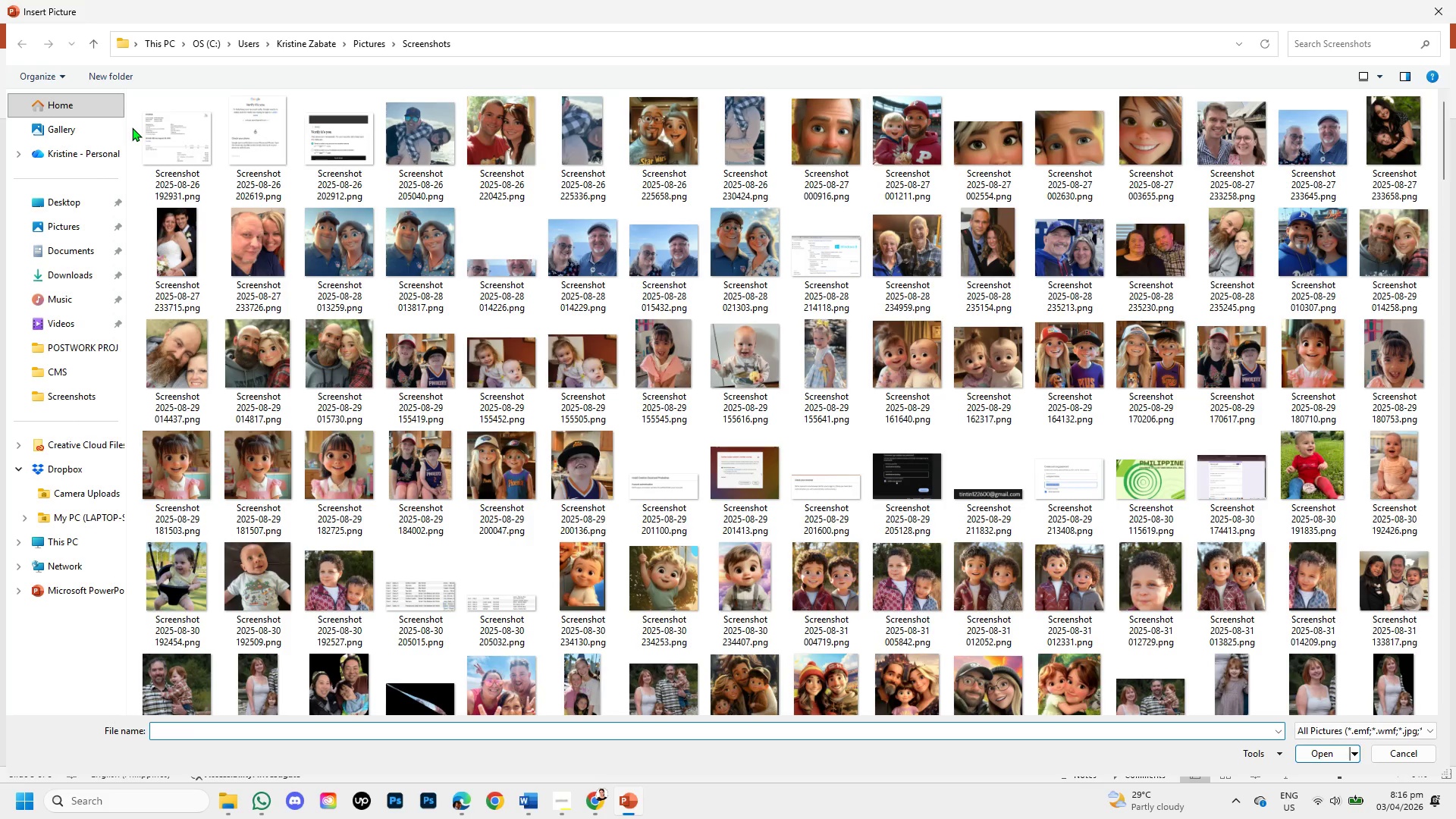 
wait(5.31)
 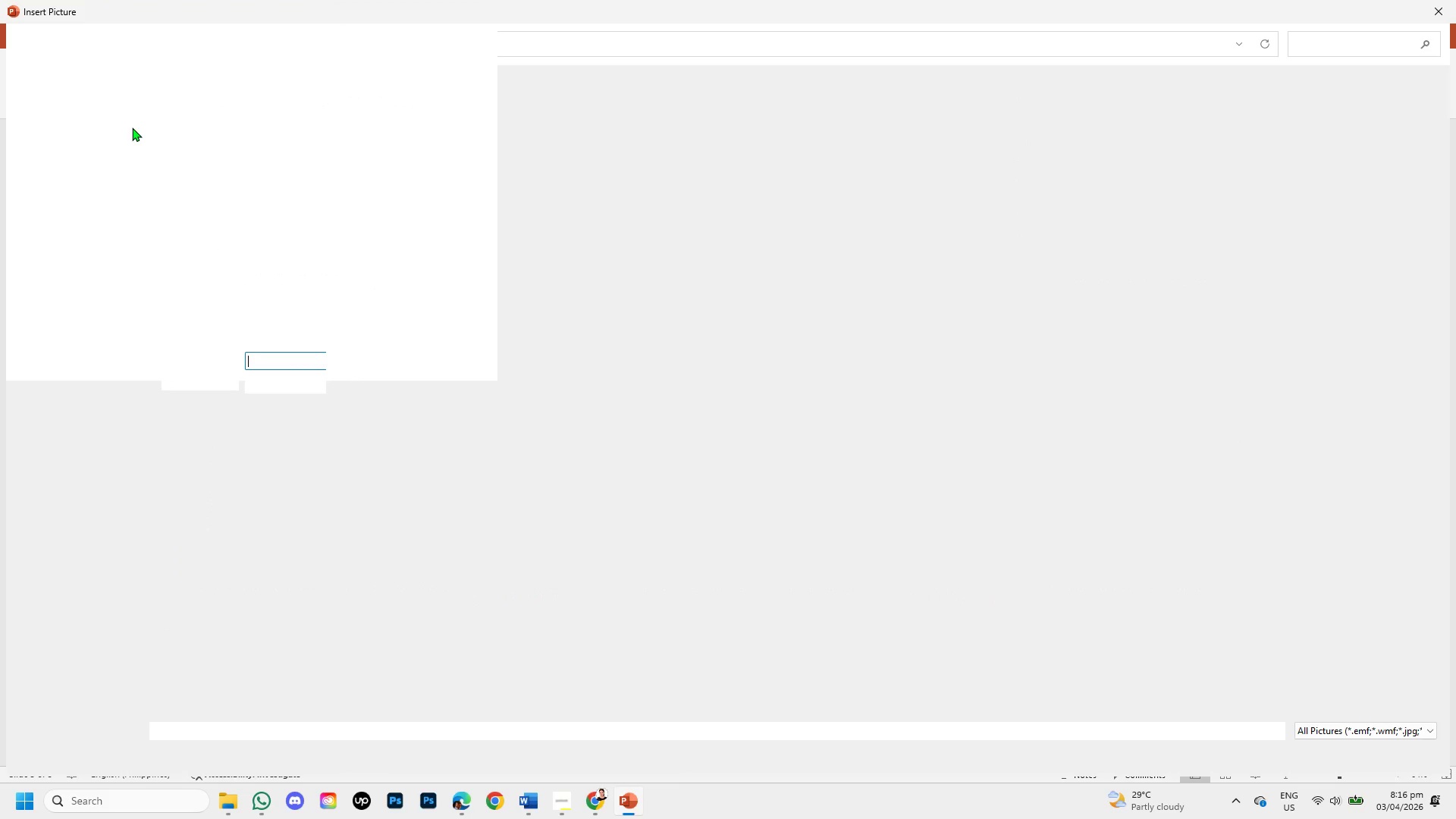 
left_click([78, 268])
 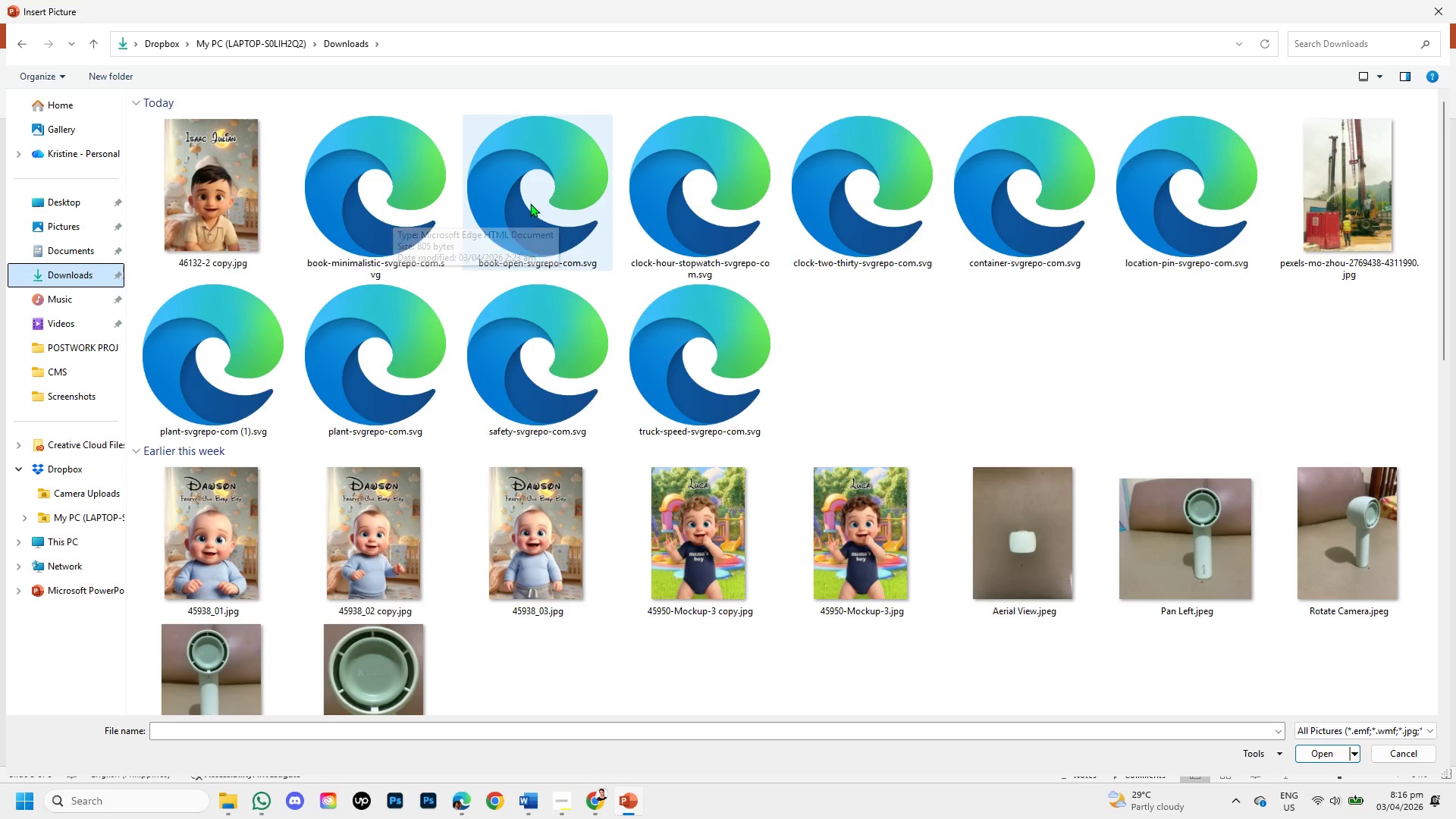 
mouse_move([700, 180])
 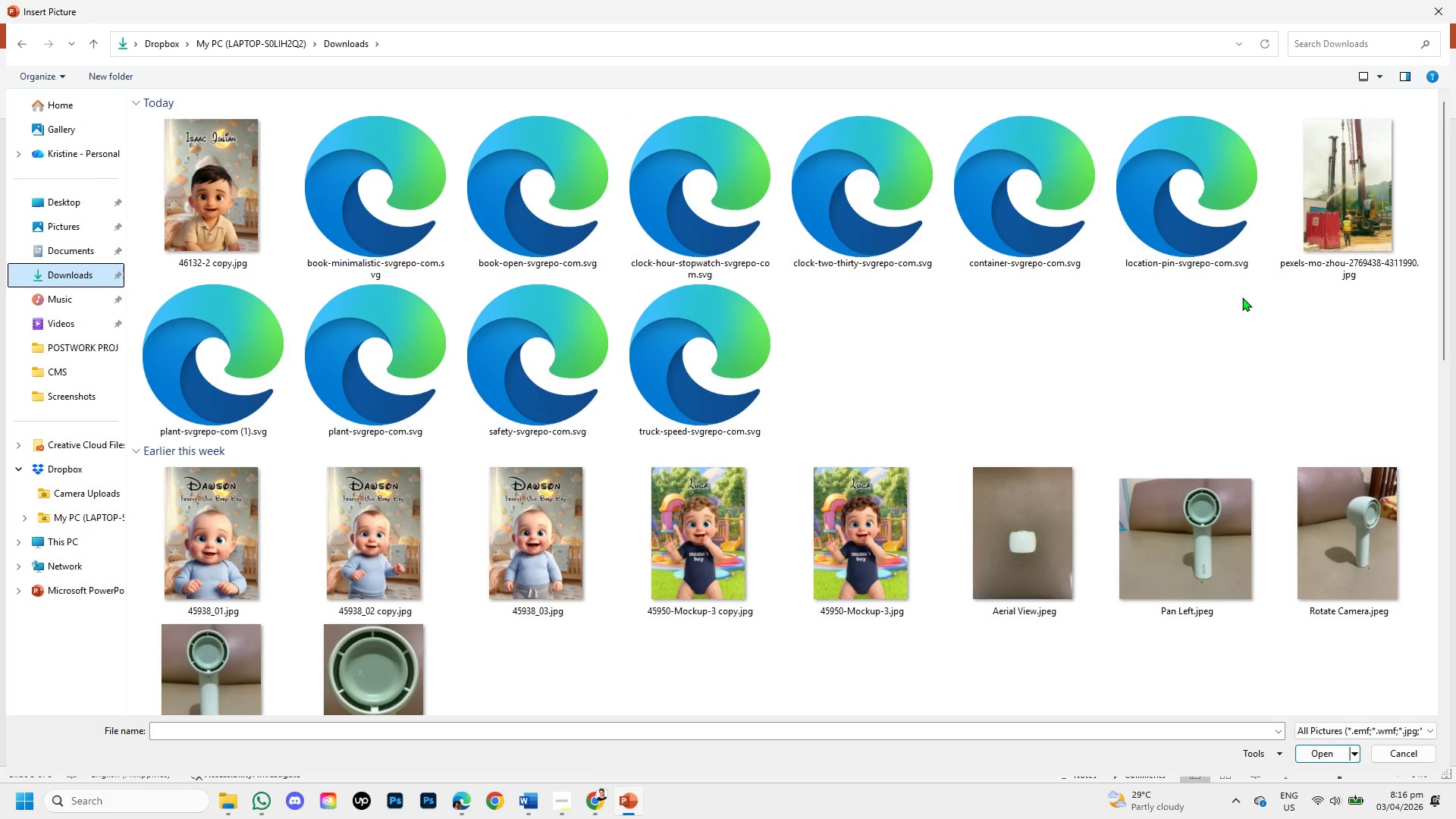 
left_click_drag(start_coordinate=[1243, 289], to_coordinate=[891, 224])
 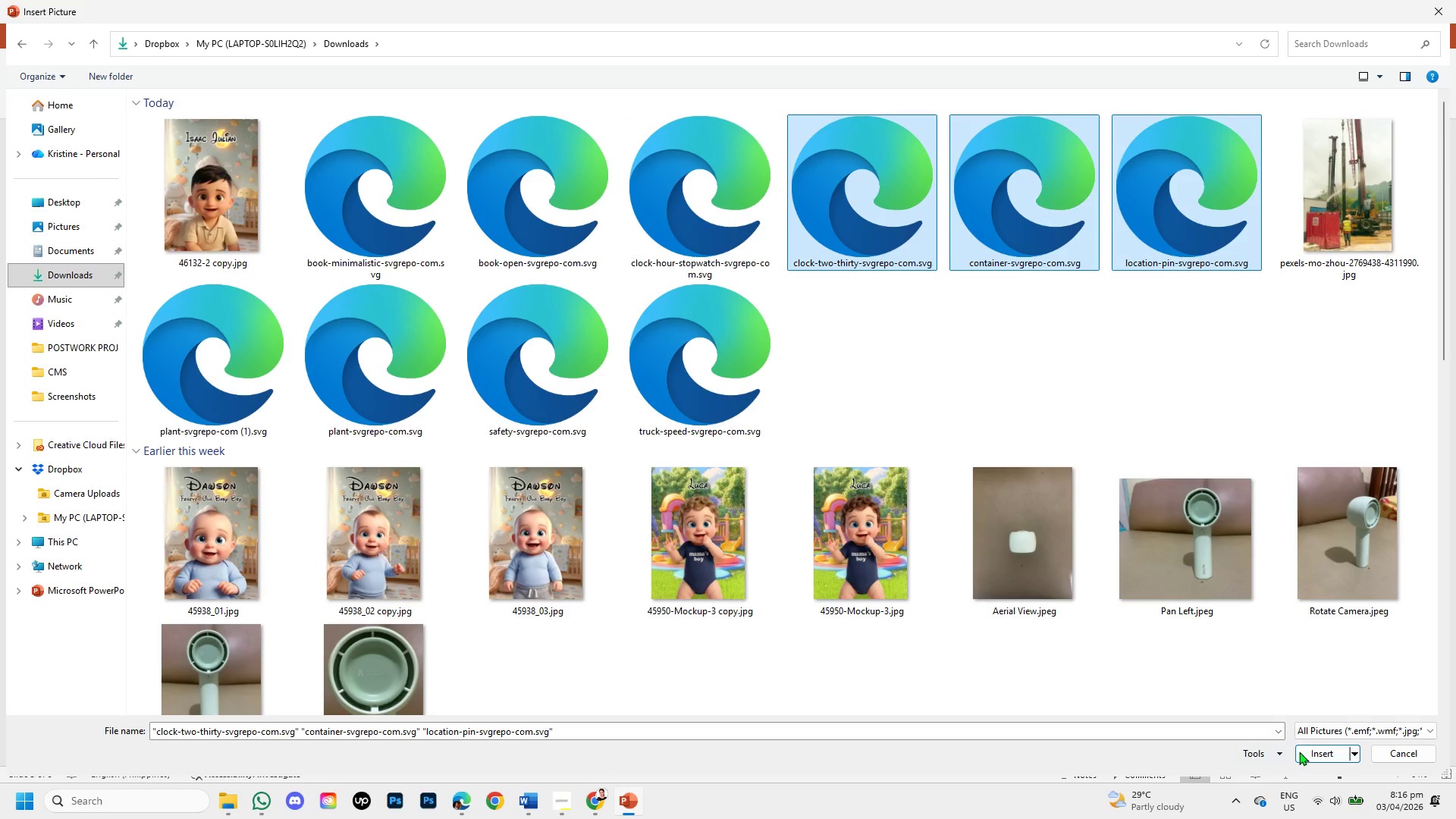 
left_click([1313, 752])
 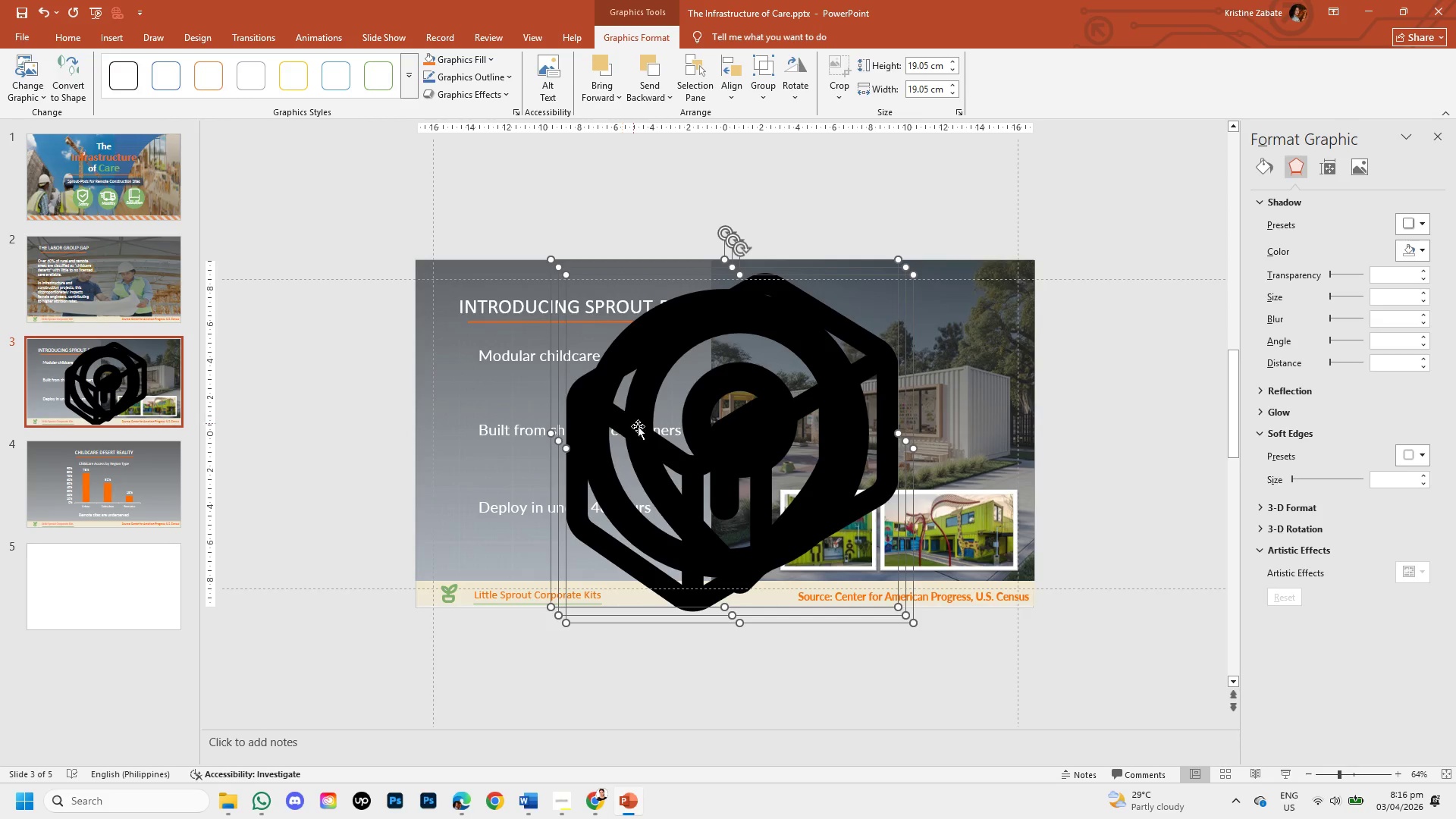 
left_click_drag(start_coordinate=[729, 467], to_coordinate=[249, 432])
 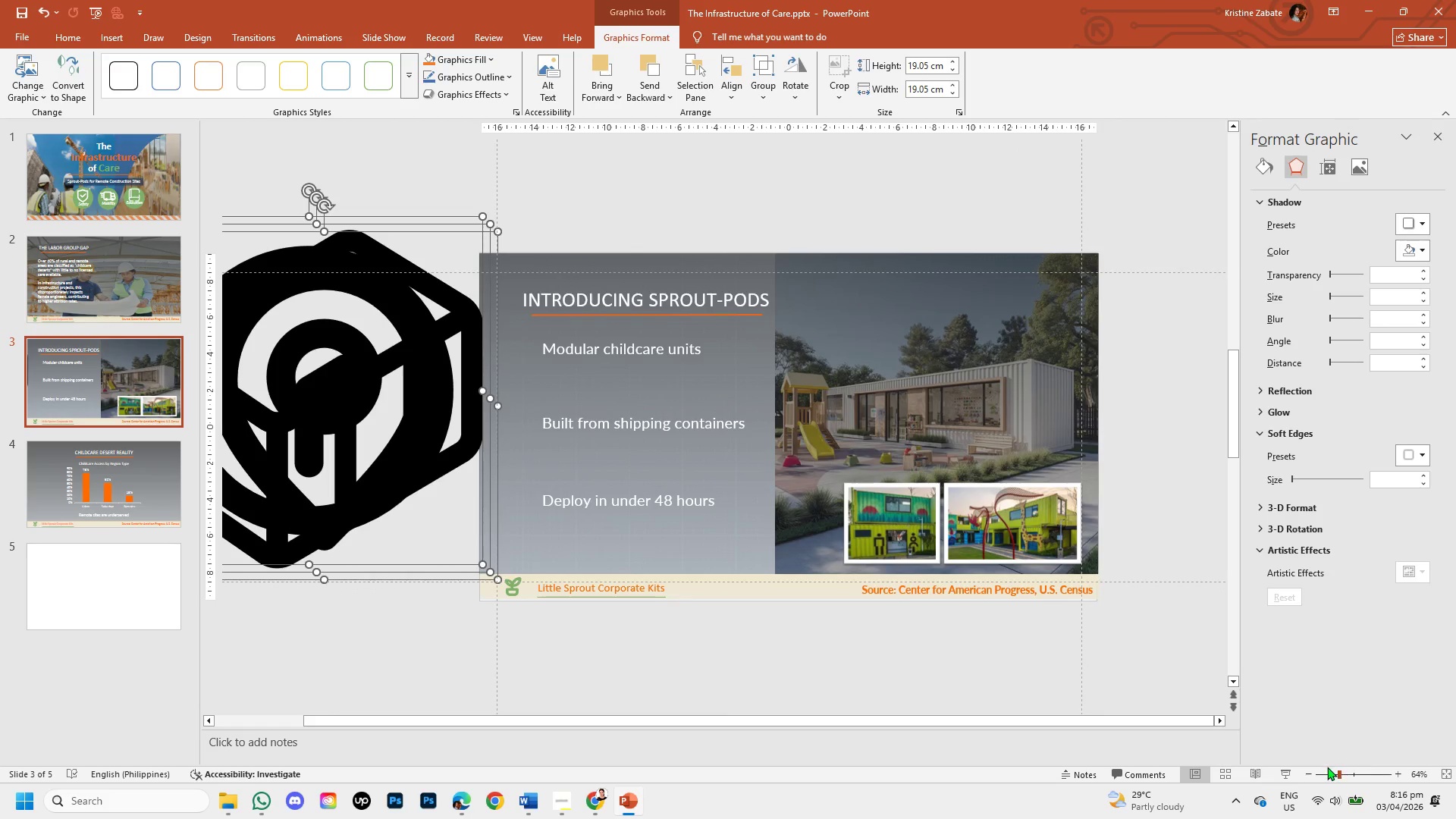 
left_click([1326, 770])
 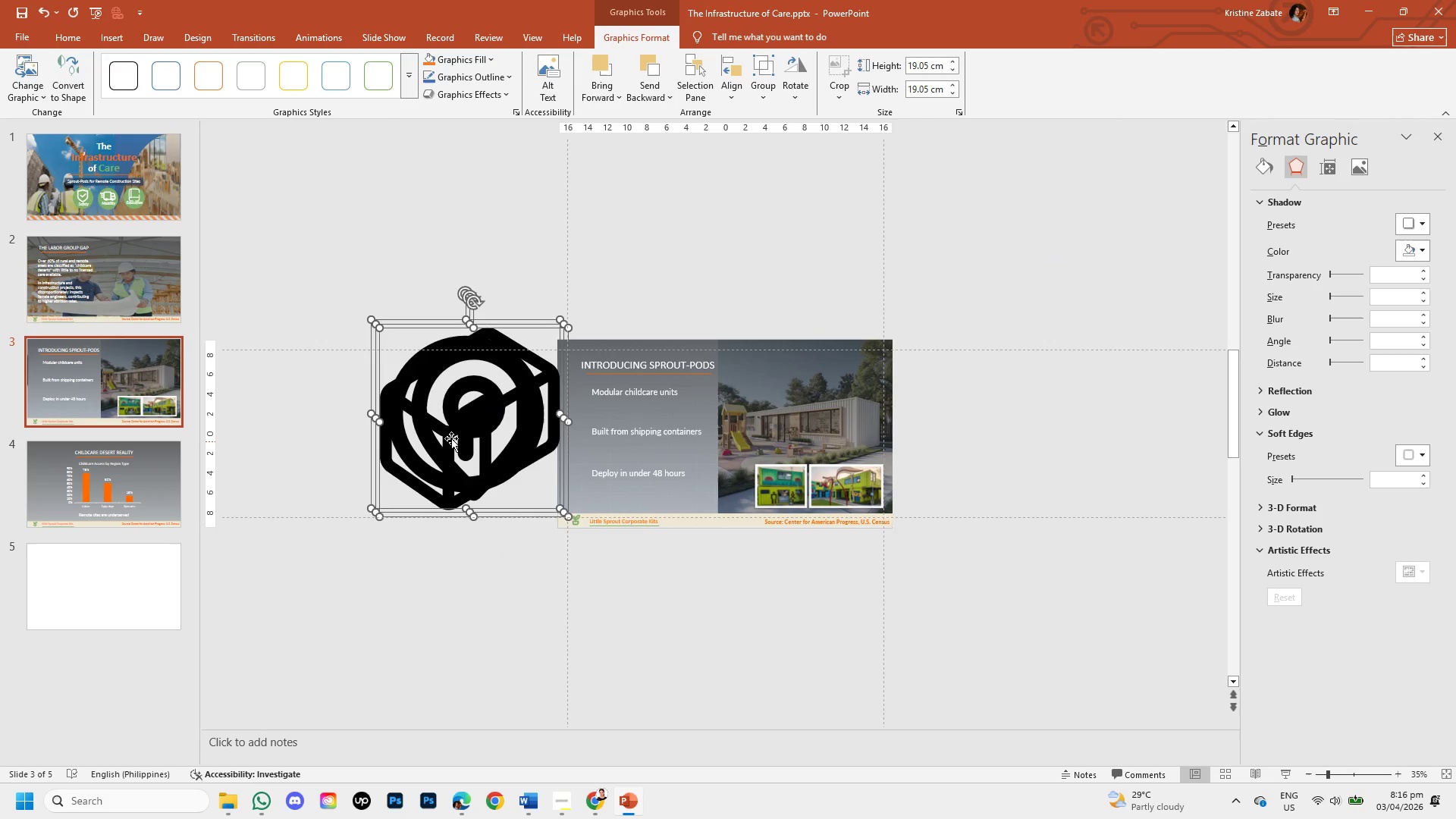 
left_click_drag(start_coordinate=[451, 438], to_coordinate=[415, 428])
 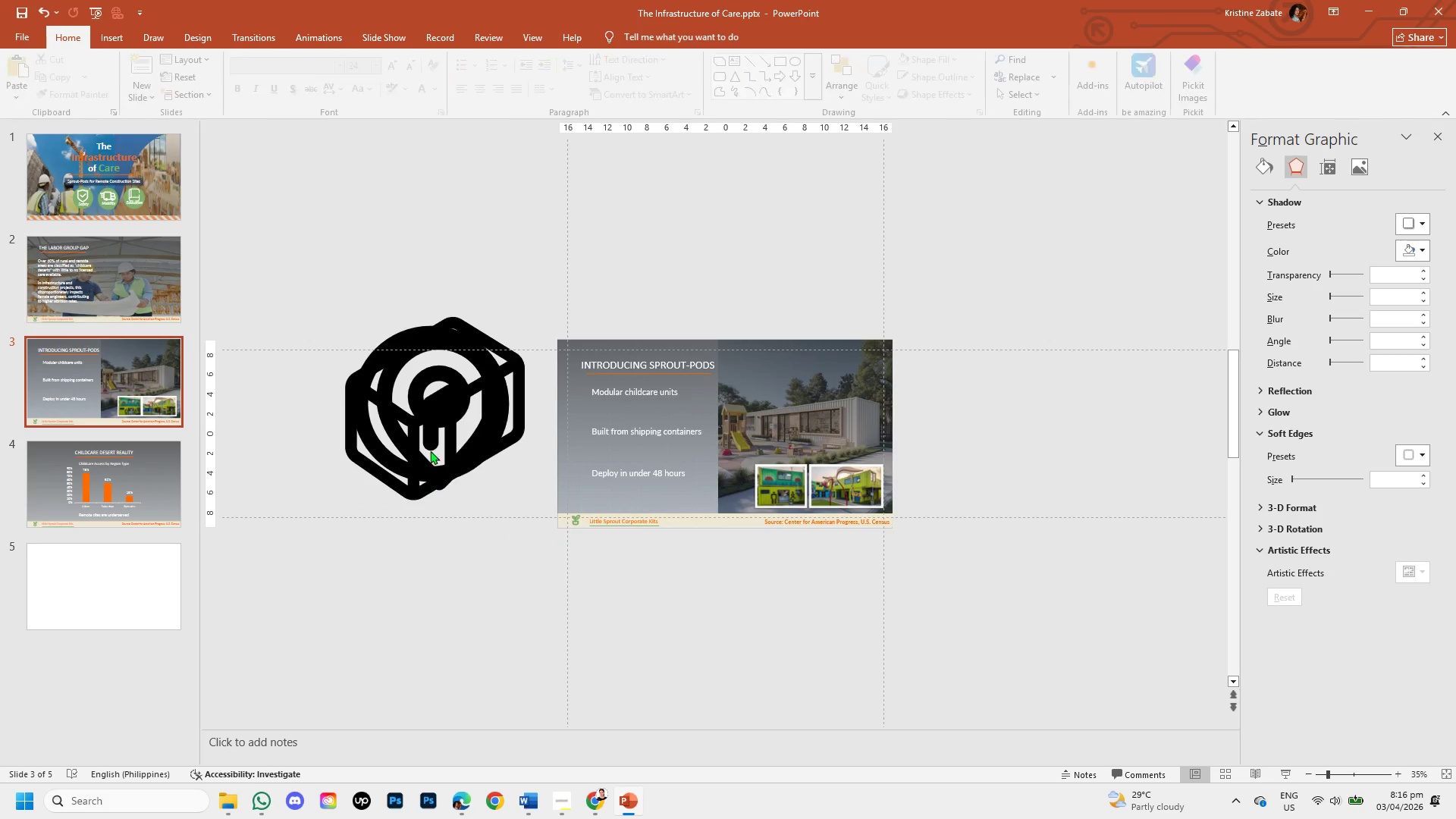 
double_click([430, 446])
 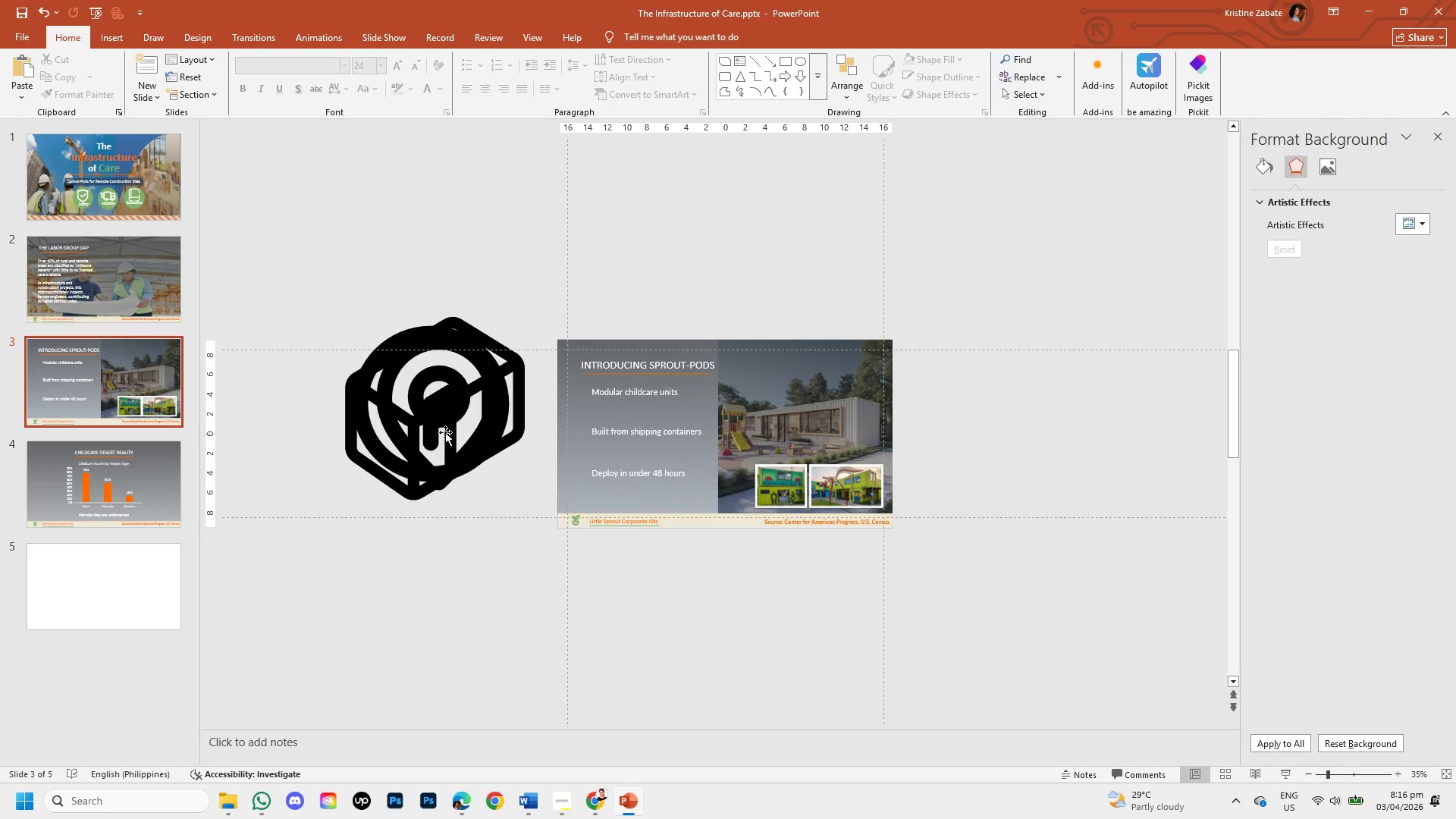 
left_click([447, 426])
 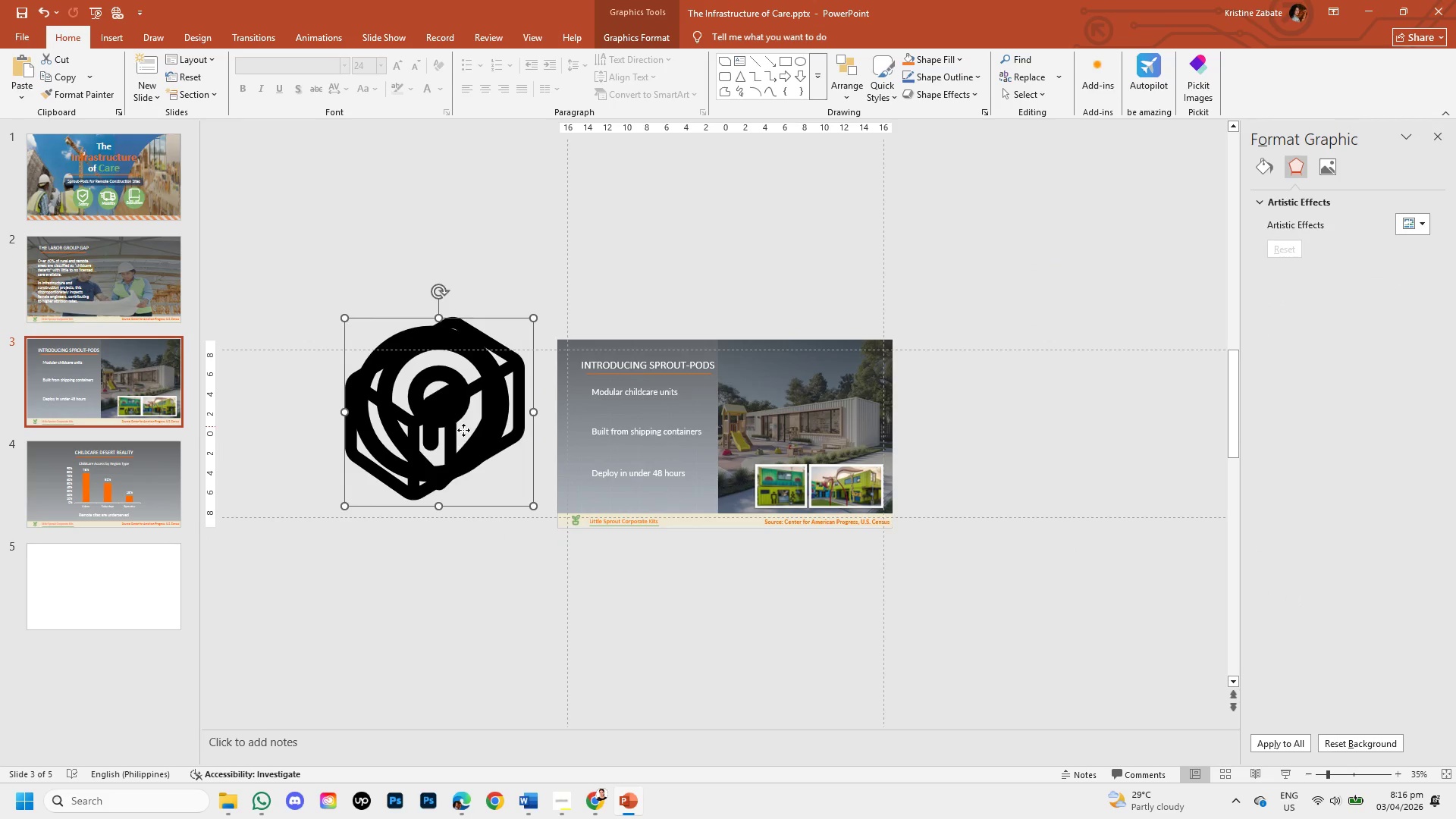 
left_click_drag(start_coordinate=[463, 430], to_coordinate=[472, 501])
 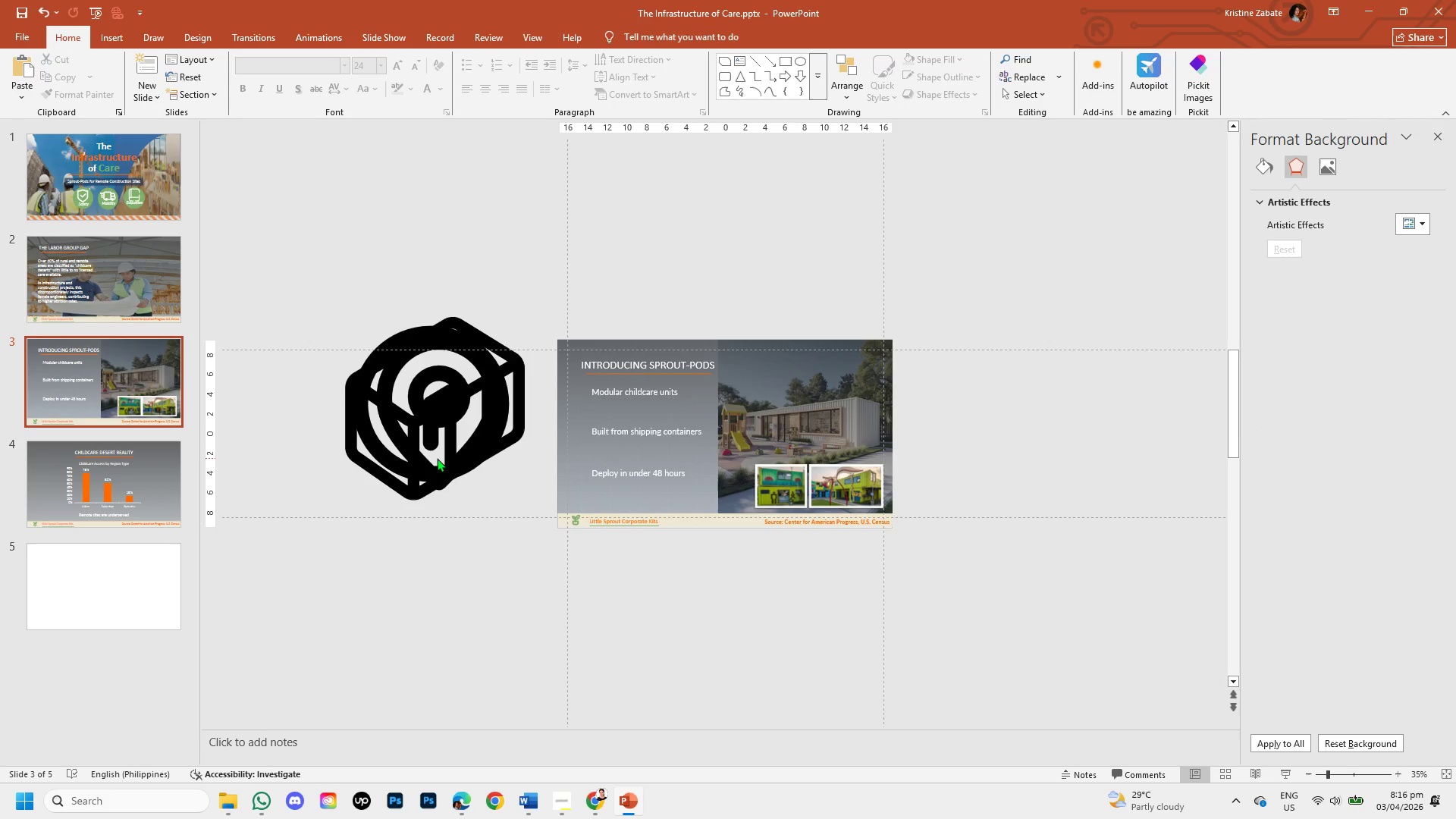 
left_click([437, 458])
 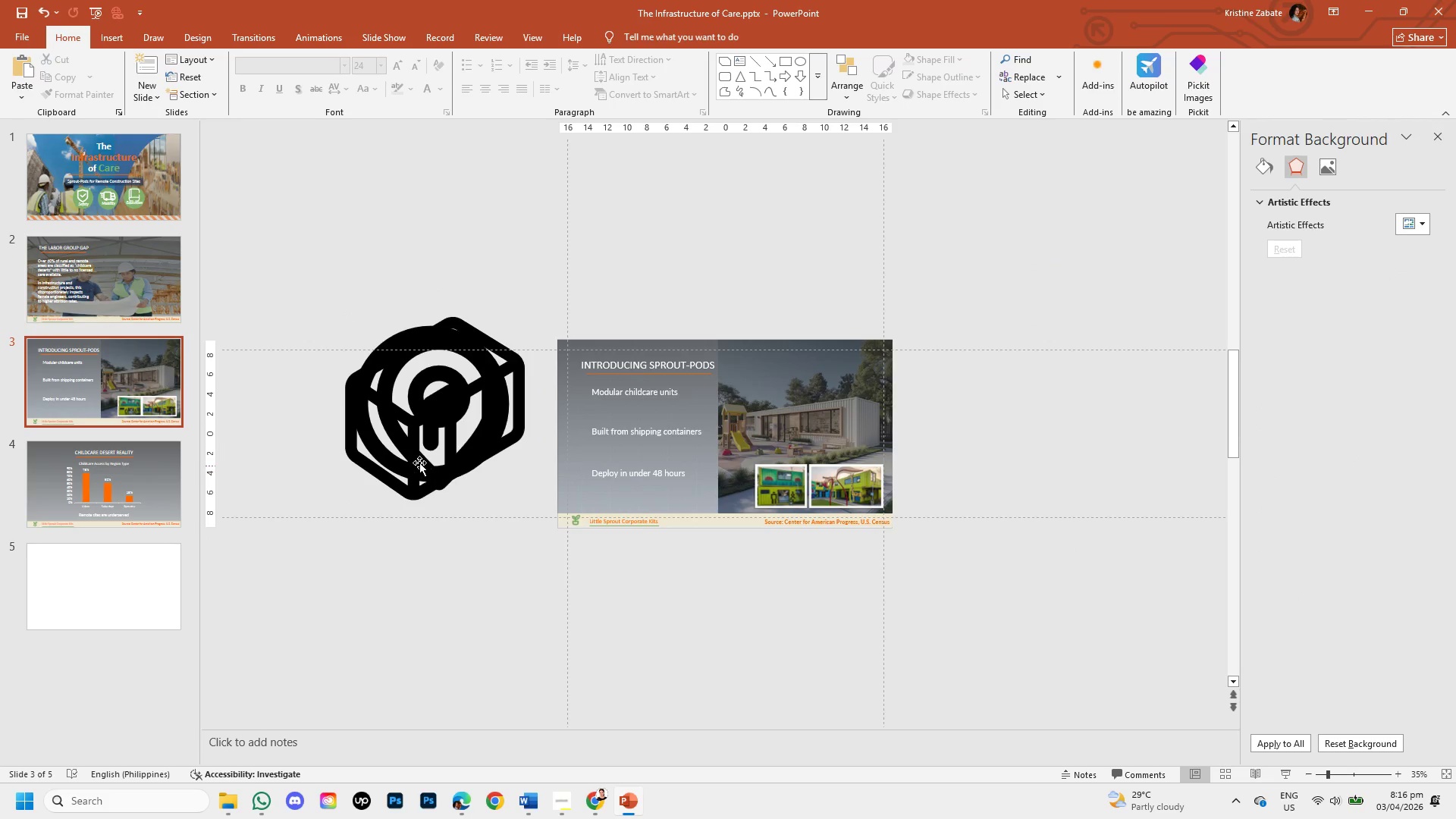 
left_click([419, 460])
 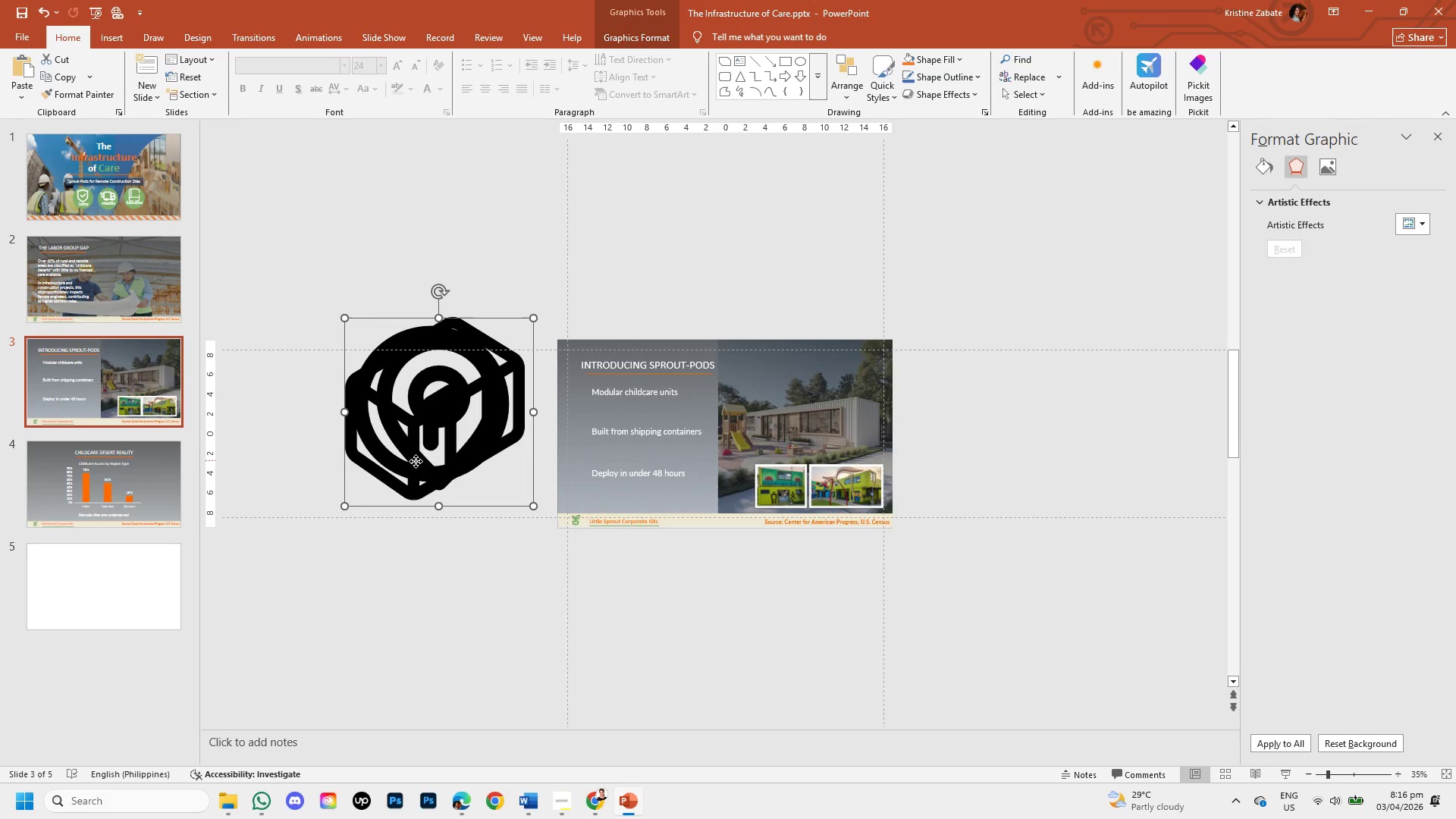 
left_click_drag(start_coordinate=[416, 461], to_coordinate=[257, 639])
 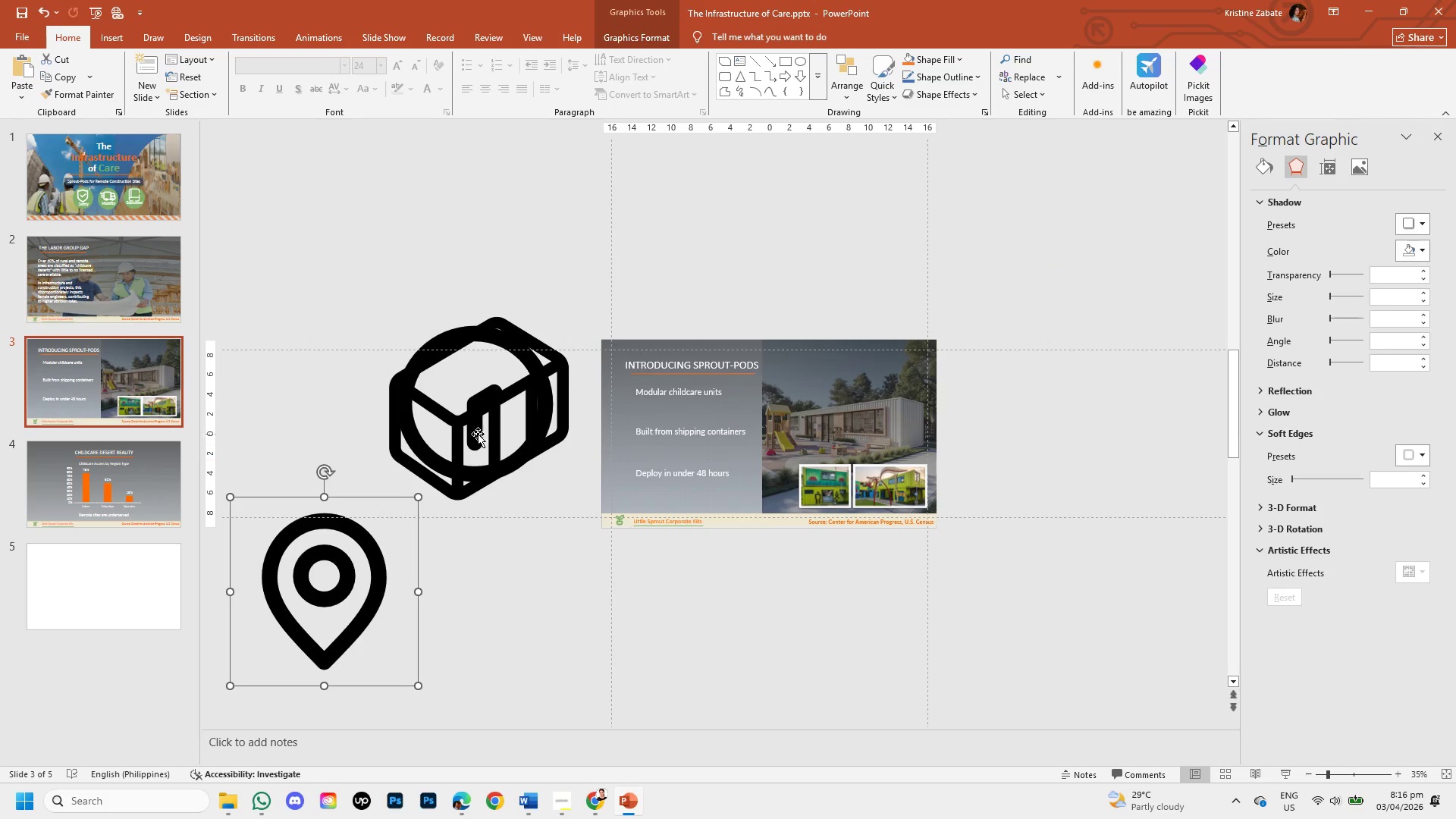 
left_click([478, 430])
 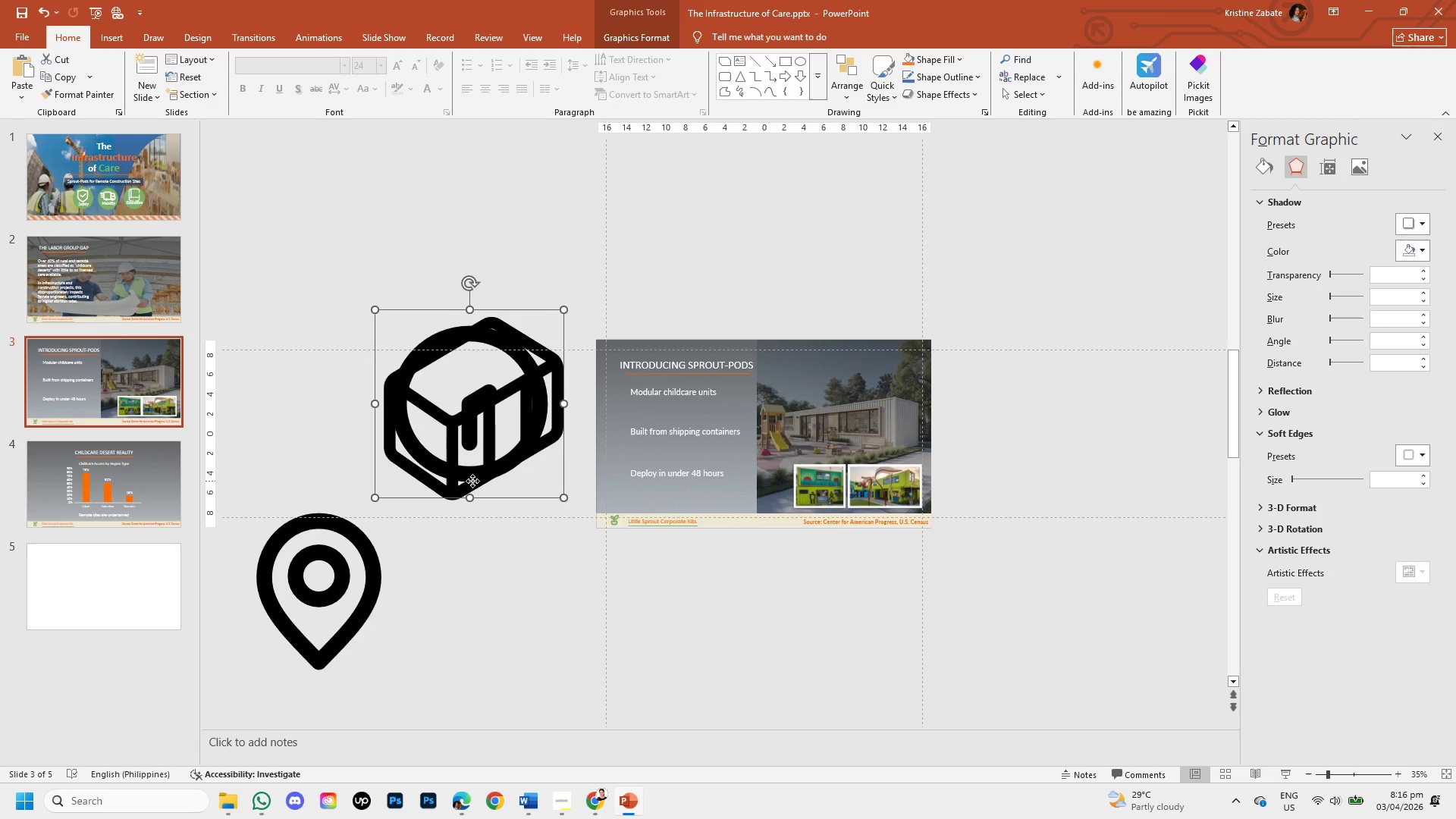 
left_click_drag(start_coordinate=[472, 481], to_coordinate=[496, 690])
 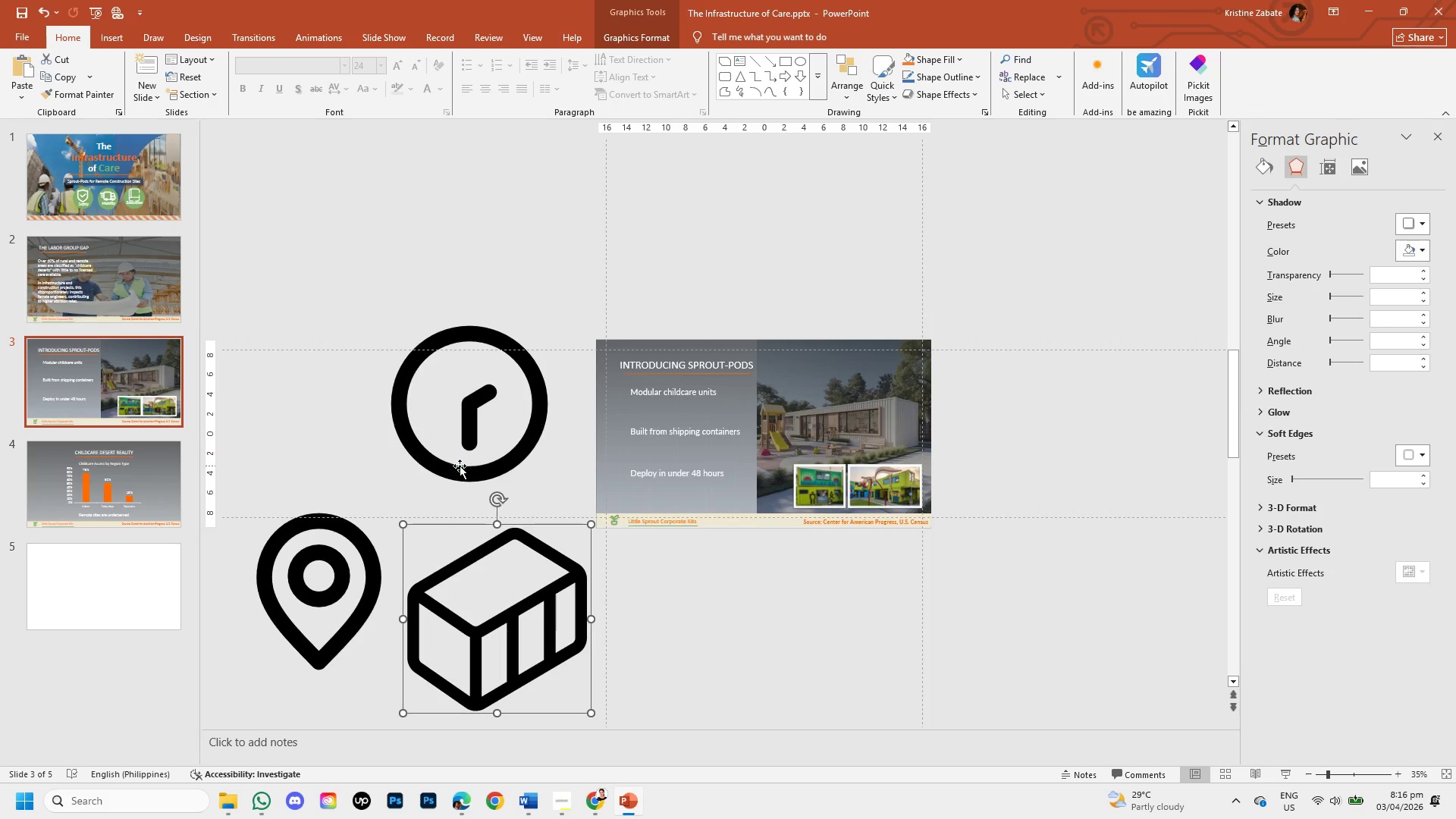 
left_click([460, 466])
 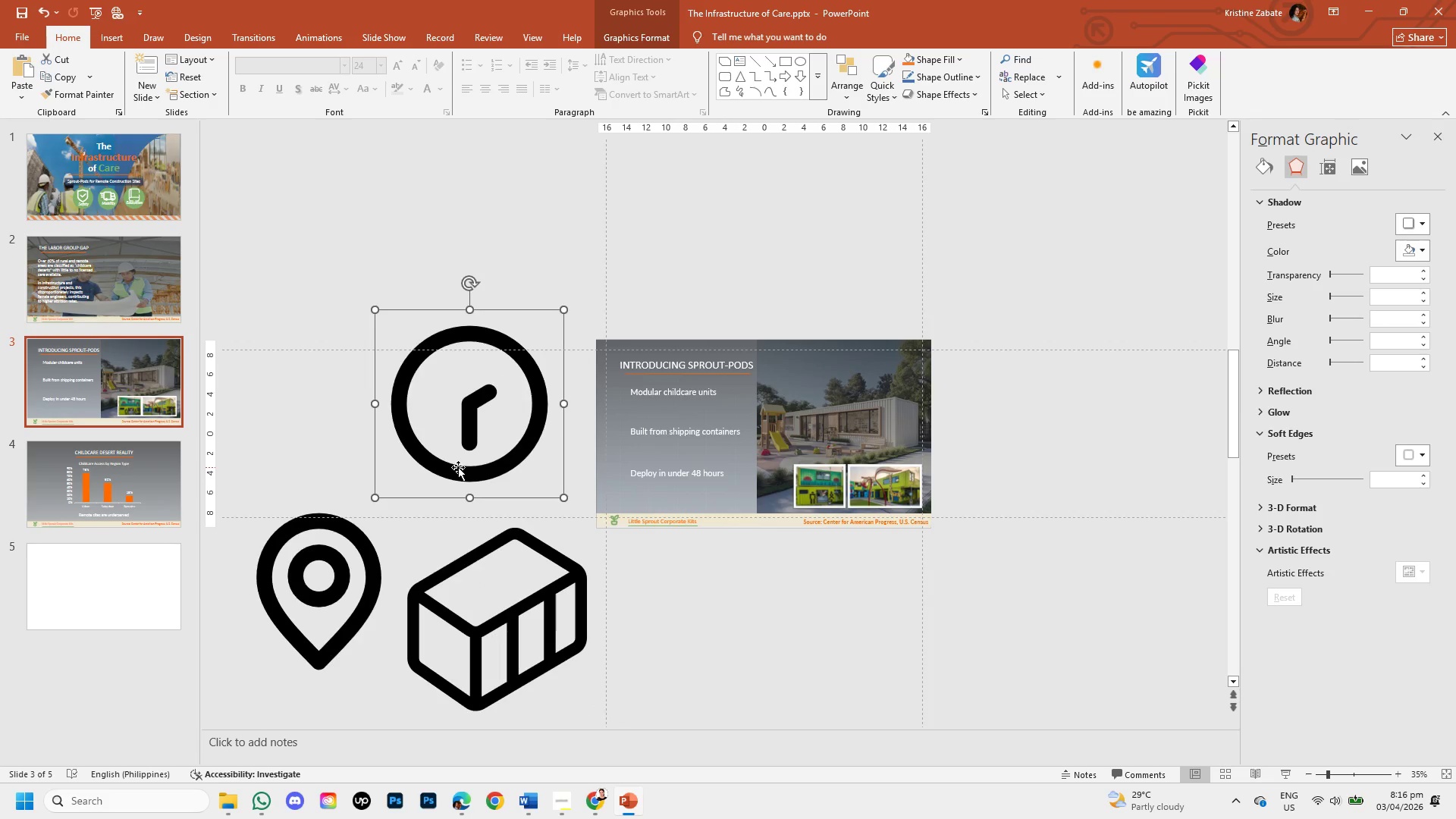 
left_click_drag(start_coordinate=[458, 467], to_coordinate=[422, 419])
 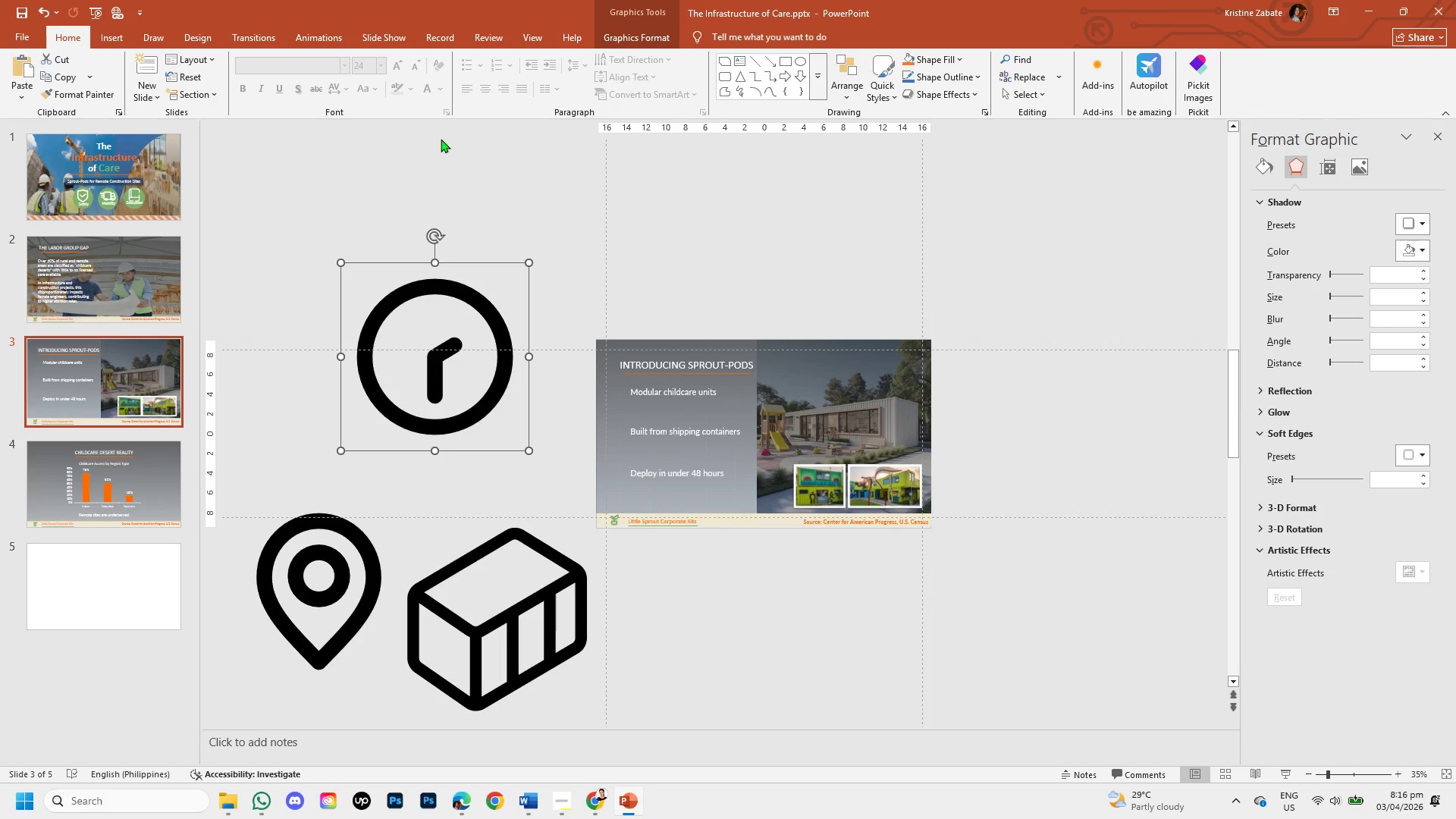 
wait(8.5)
 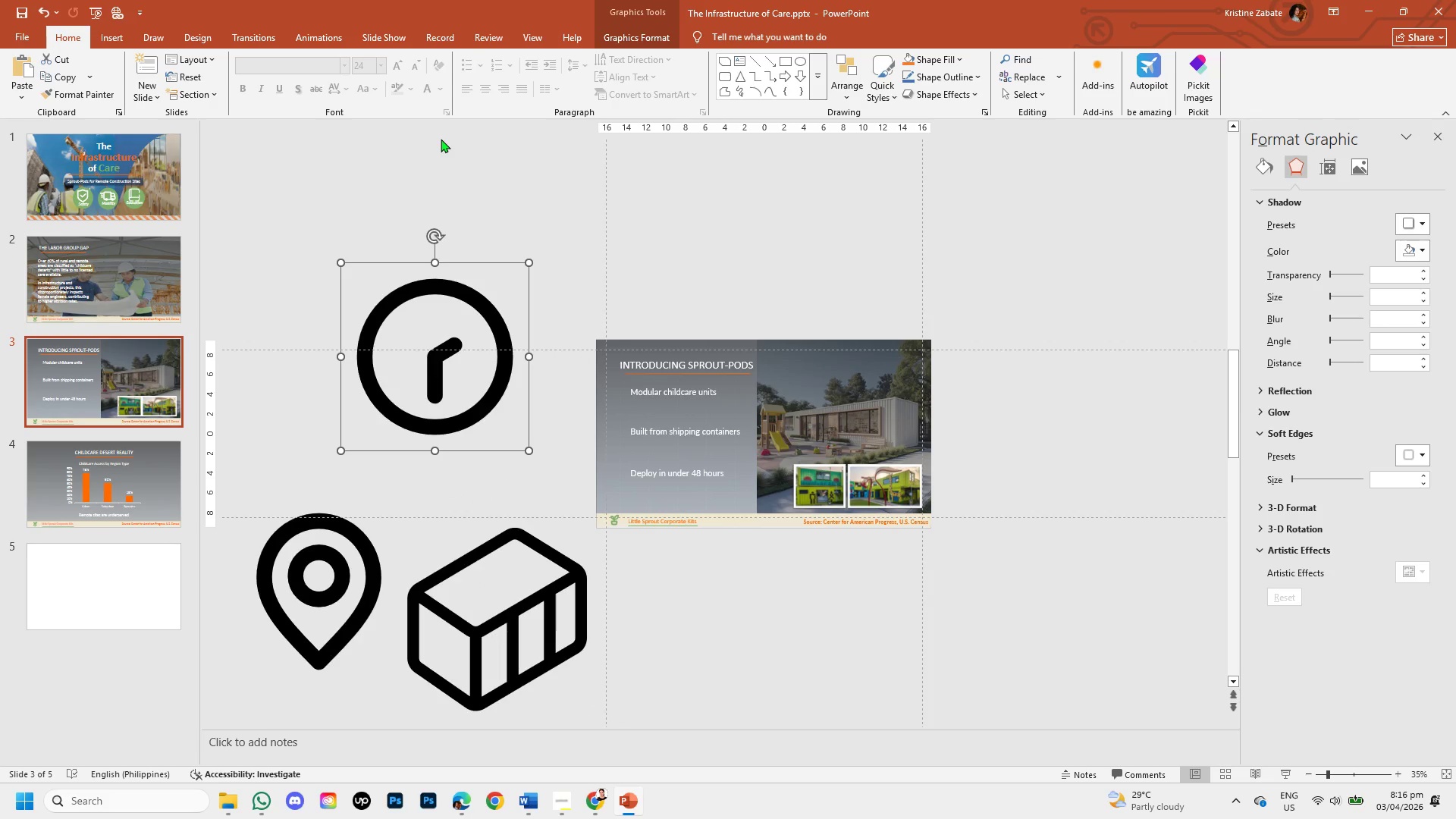 
left_click([463, 297])
 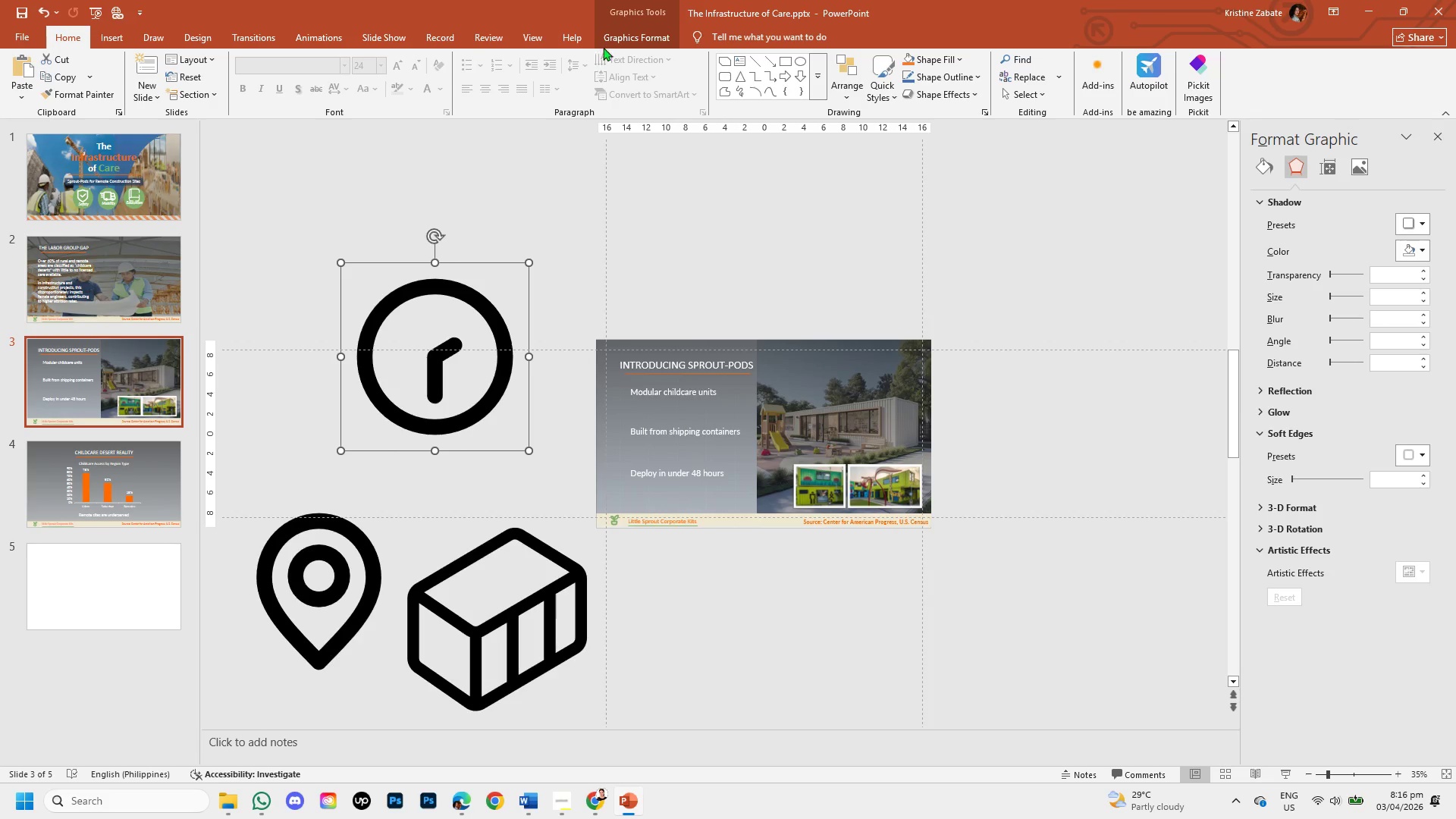 
left_click([614, 36])
 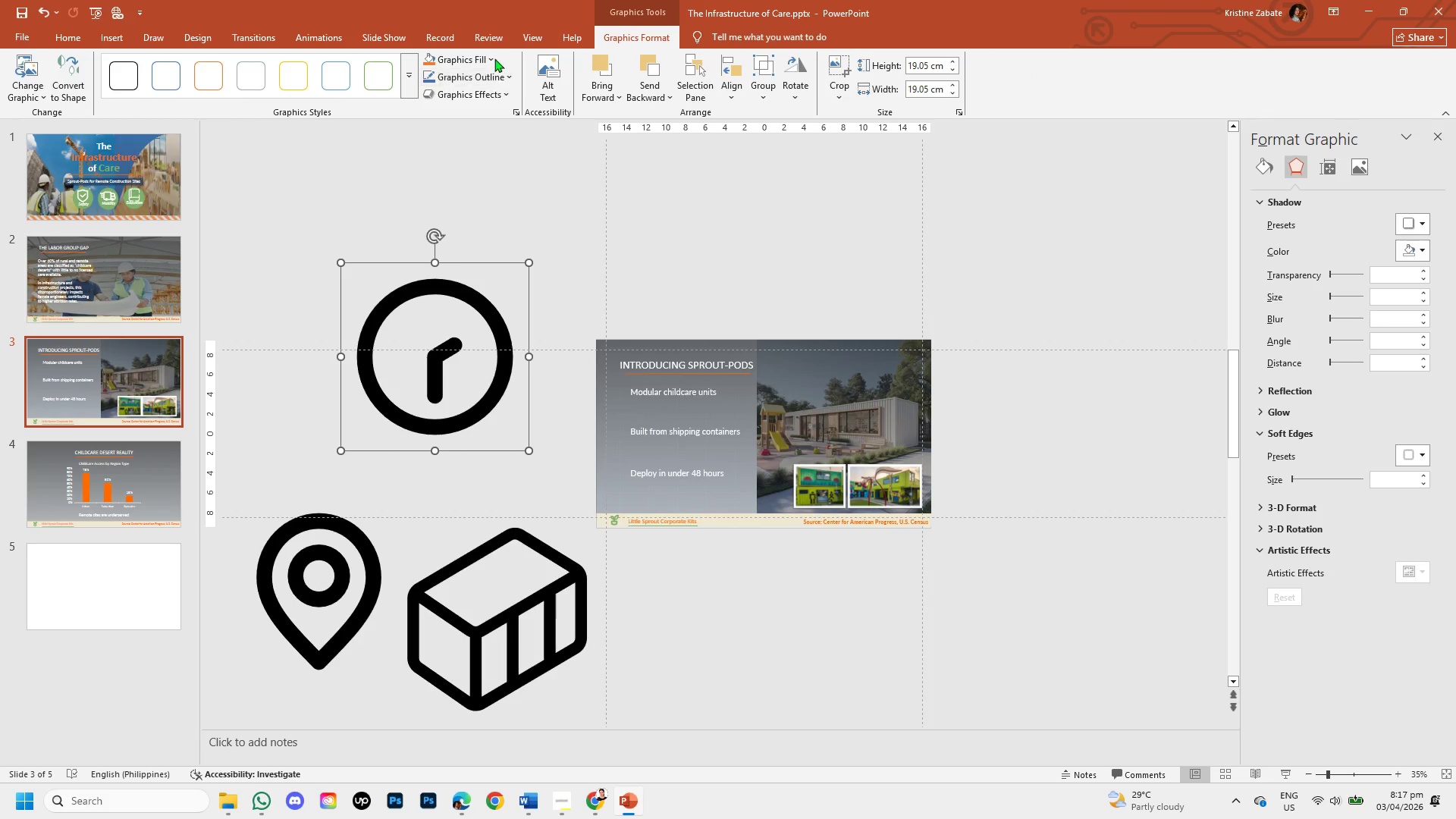 
left_click([494, 58])
 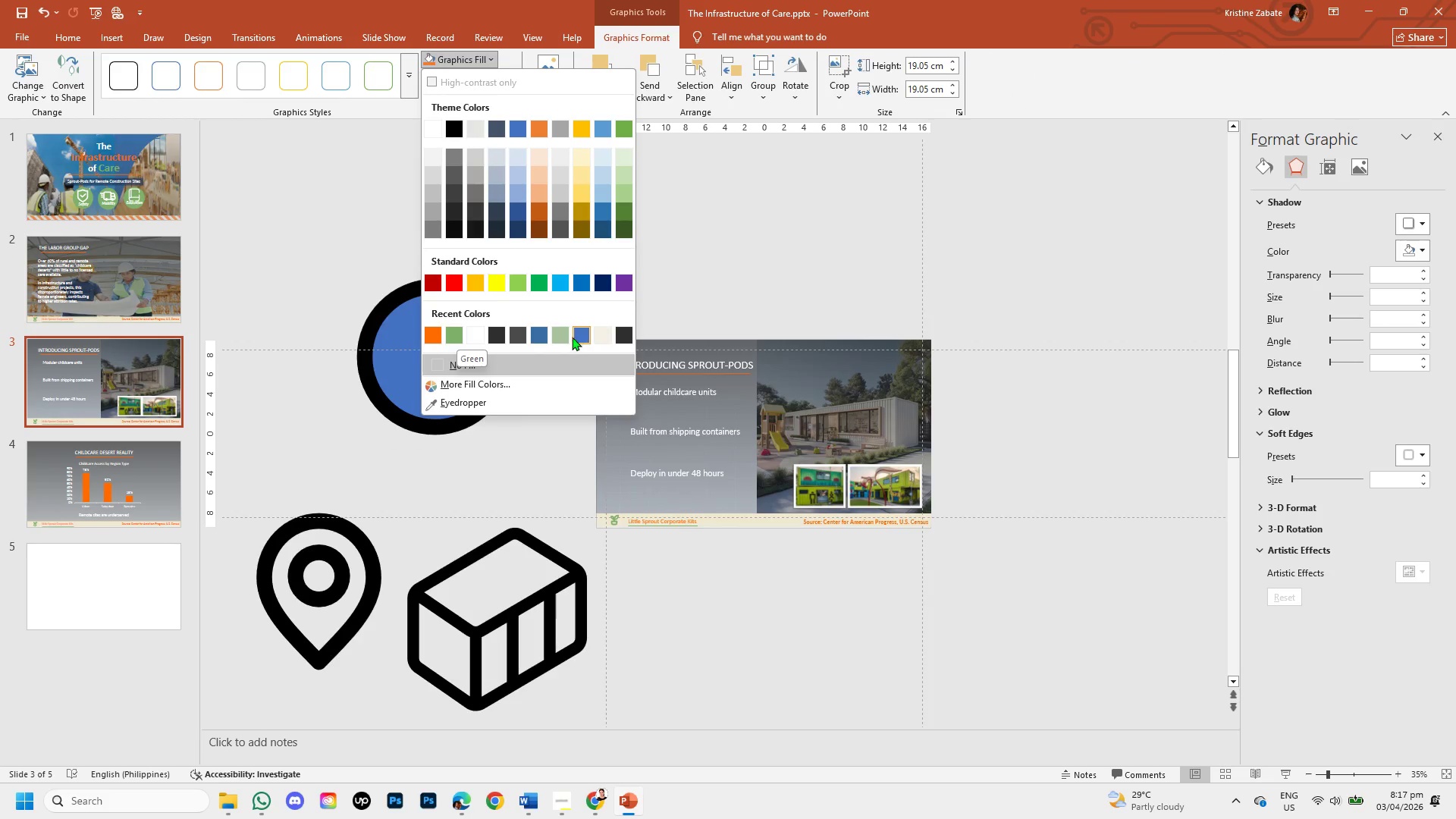 
left_click([560, 335])
 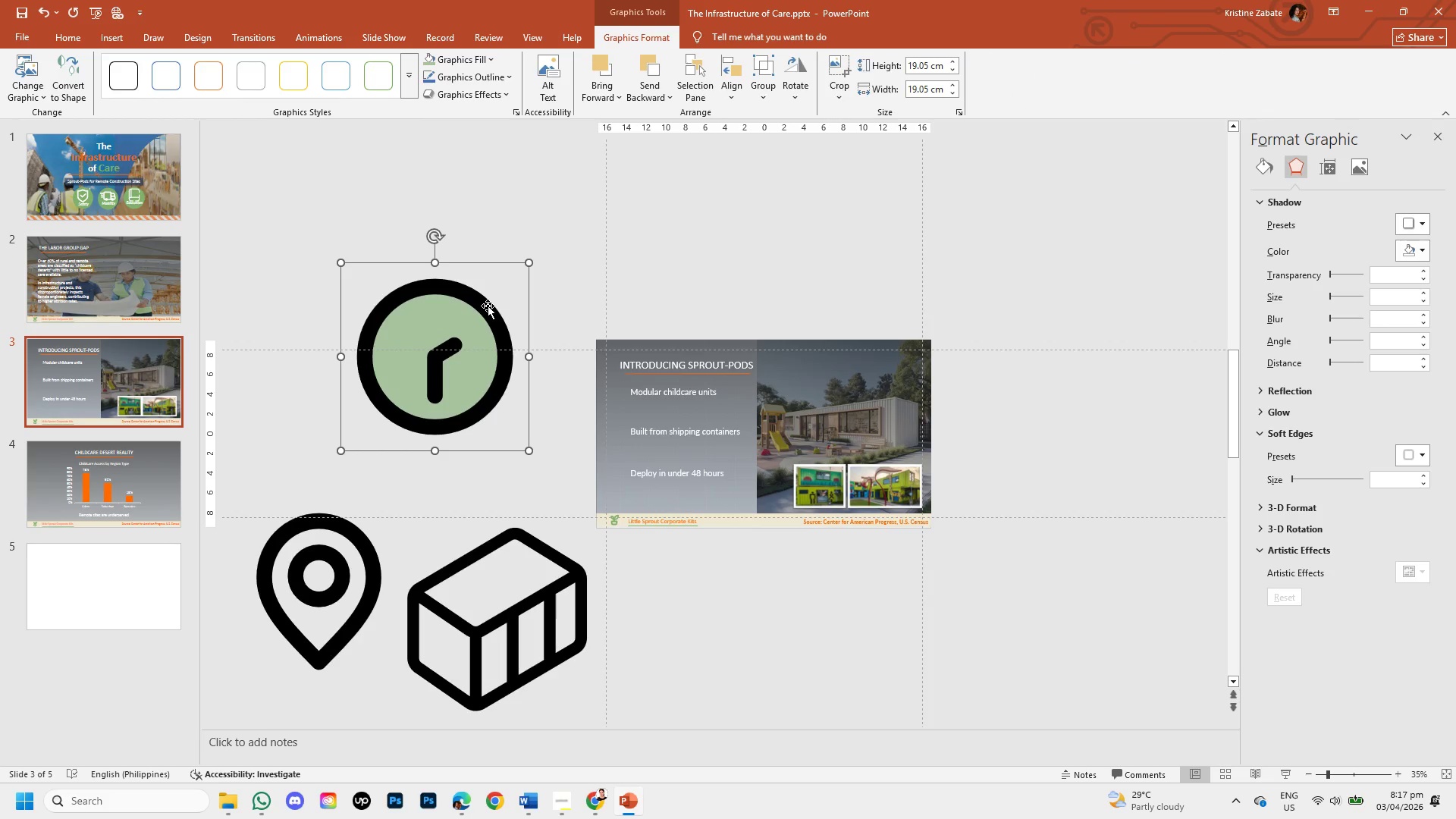 
left_click([485, 303])
 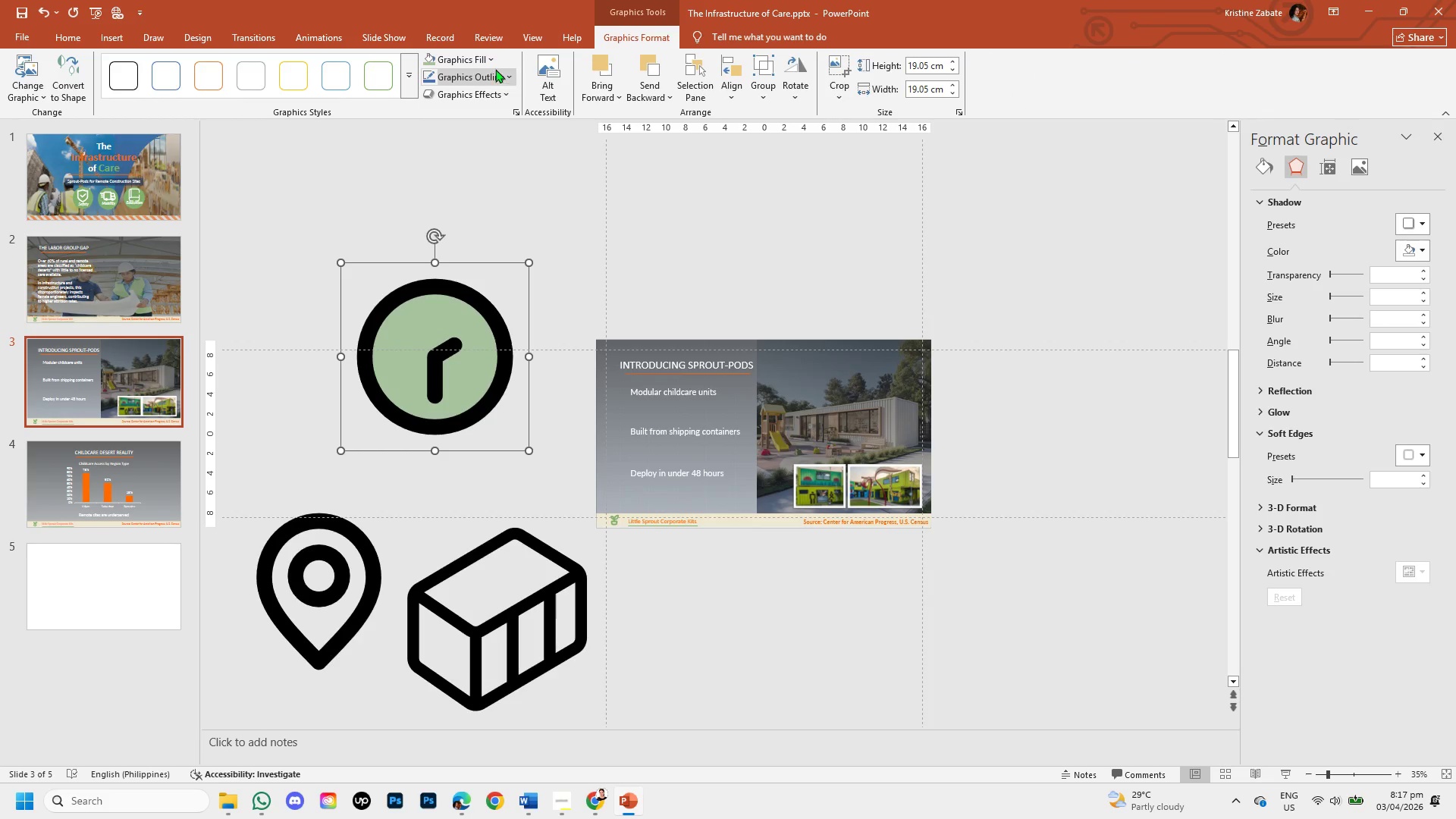 
left_click([491, 61])
 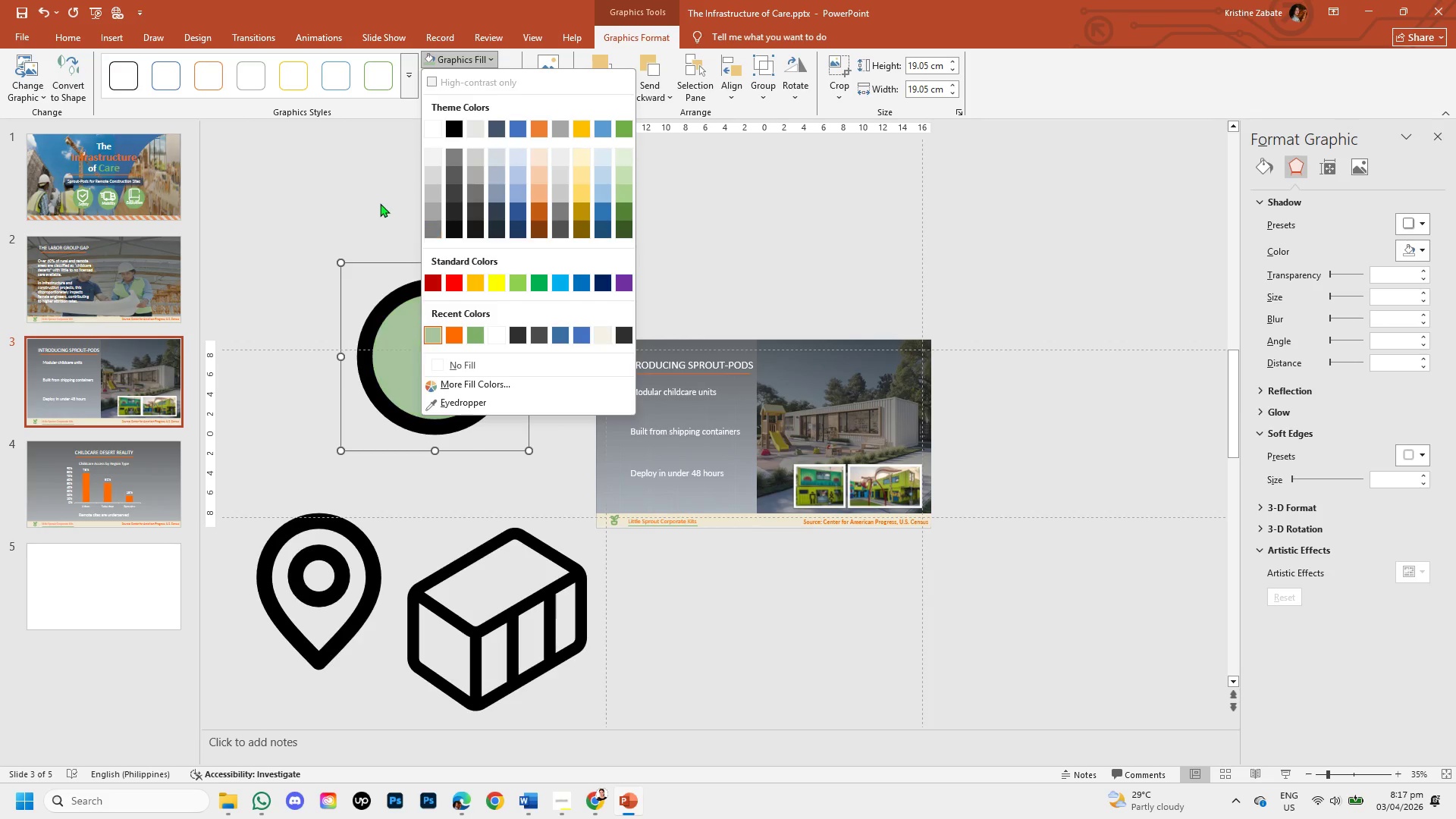 
left_click([505, 74])
 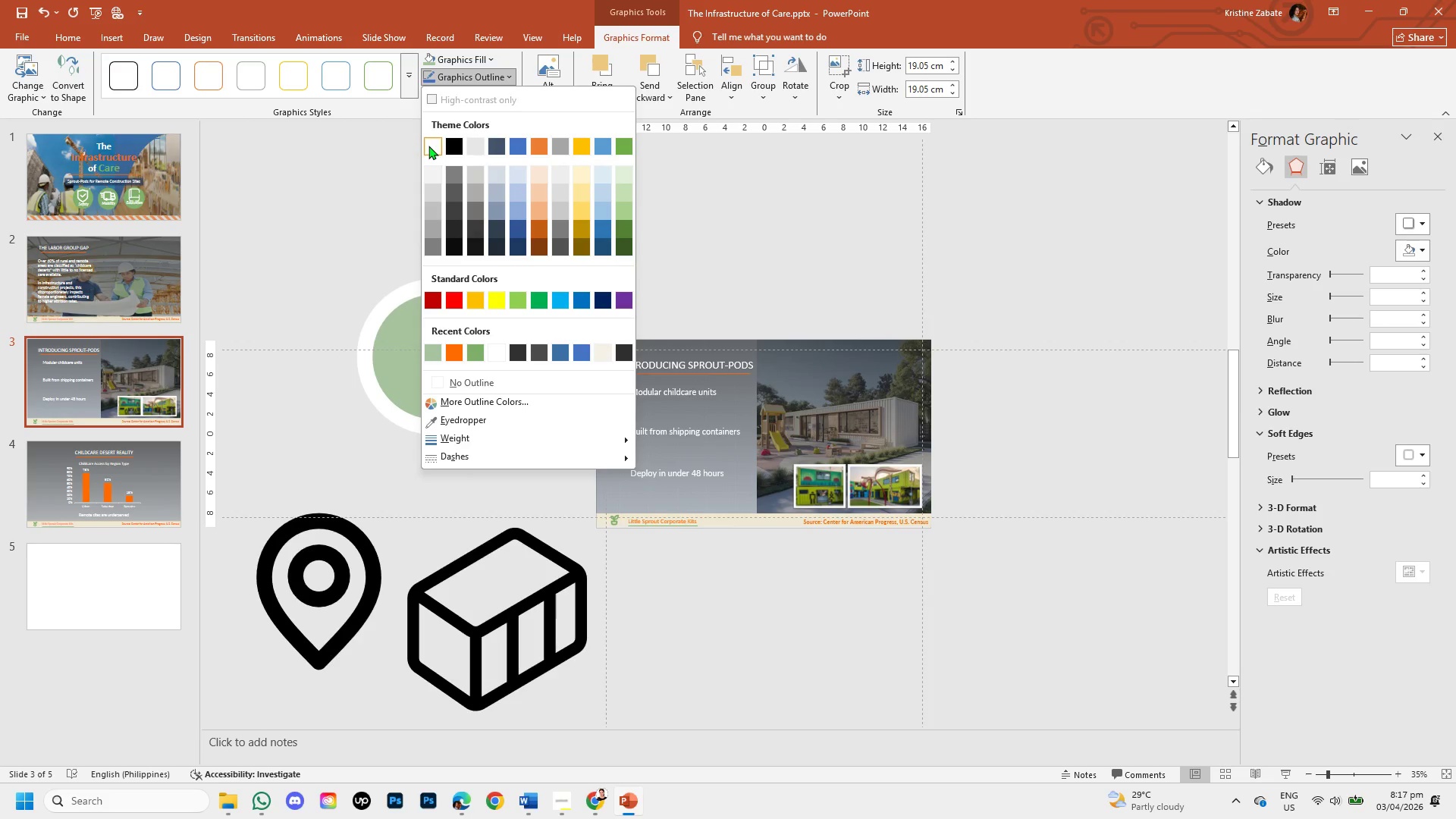 
left_click([428, 146])
 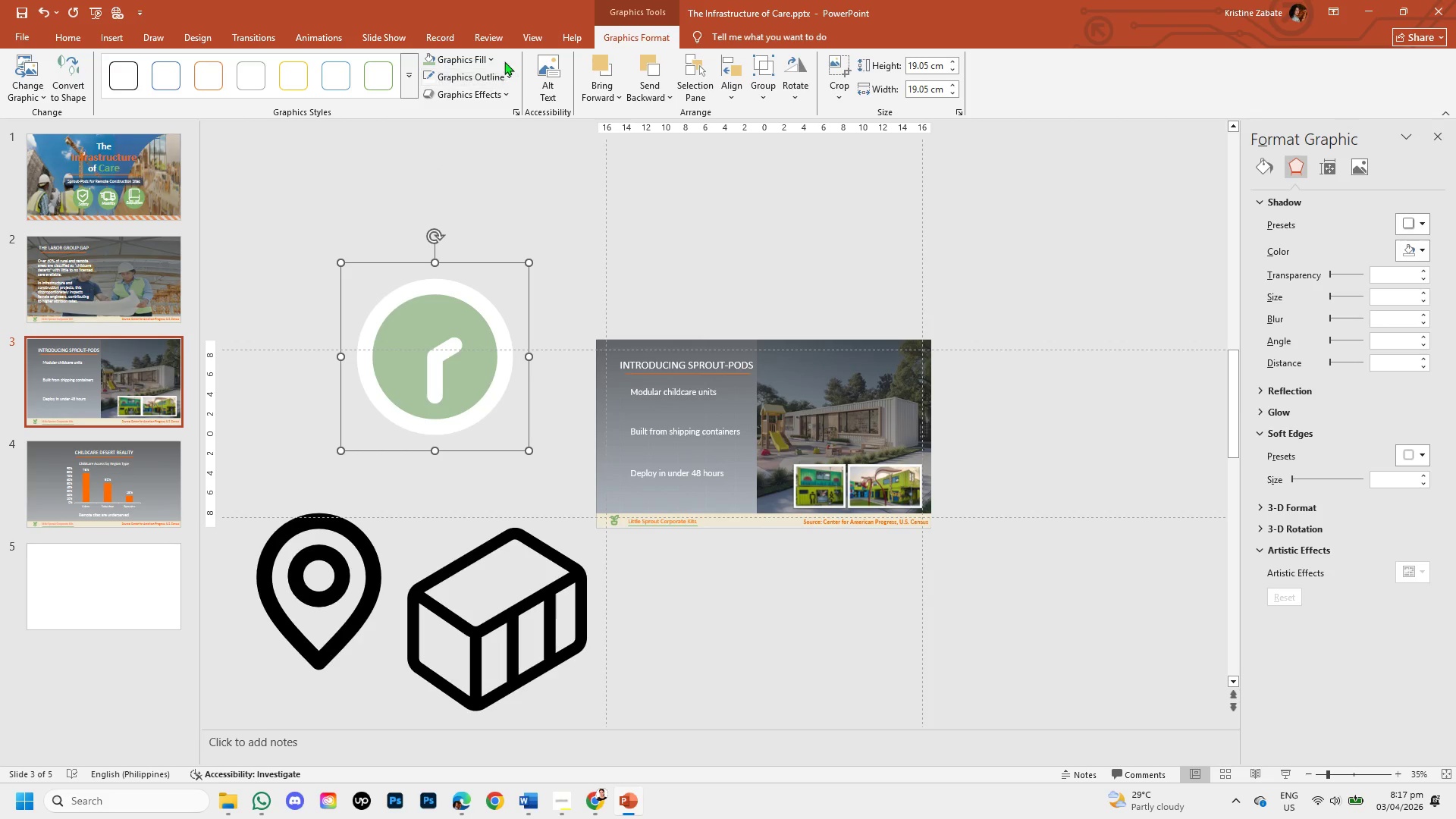 
left_click([494, 57])
 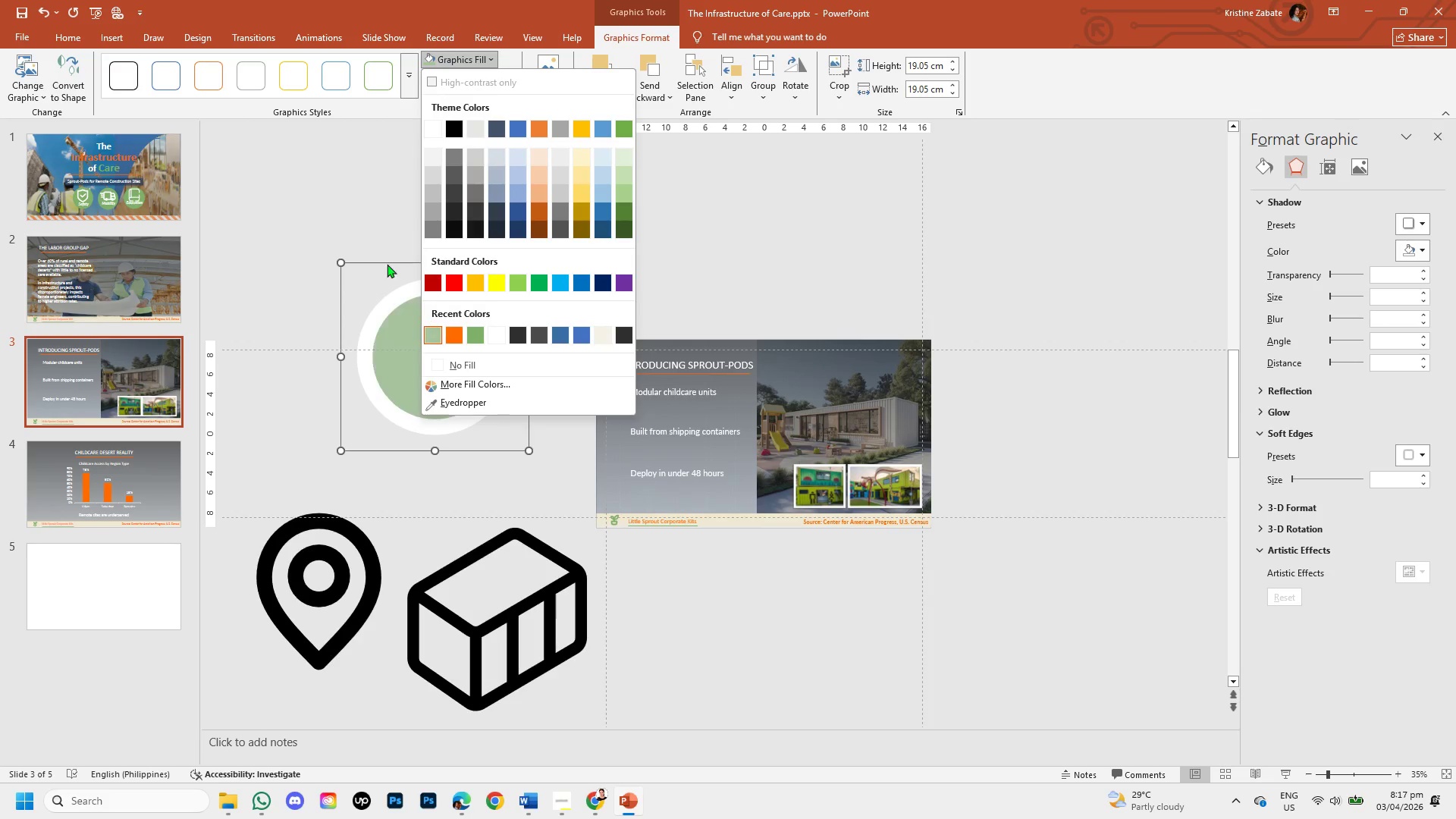 
left_click([322, 152])
 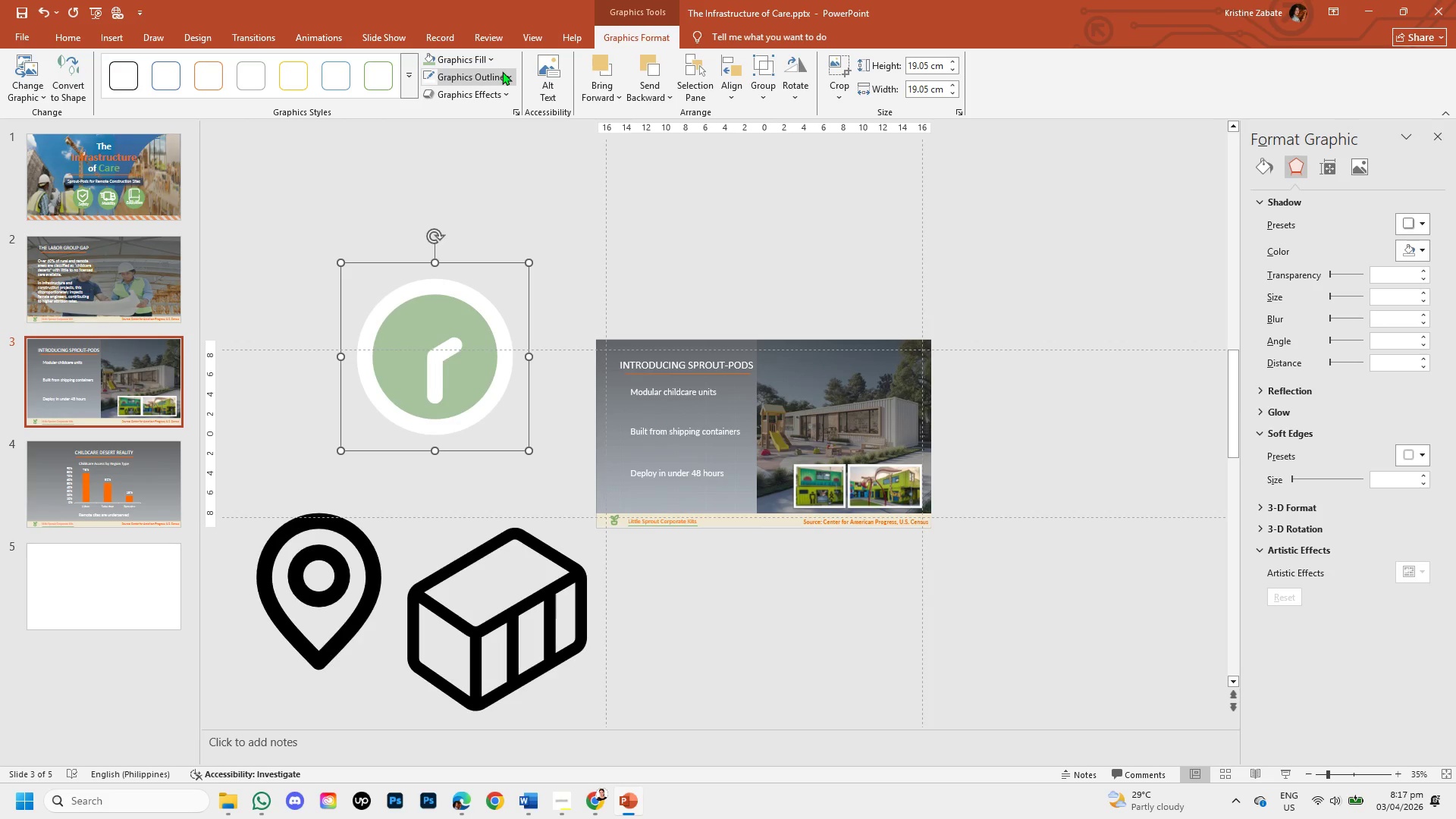 
left_click([506, 73])
 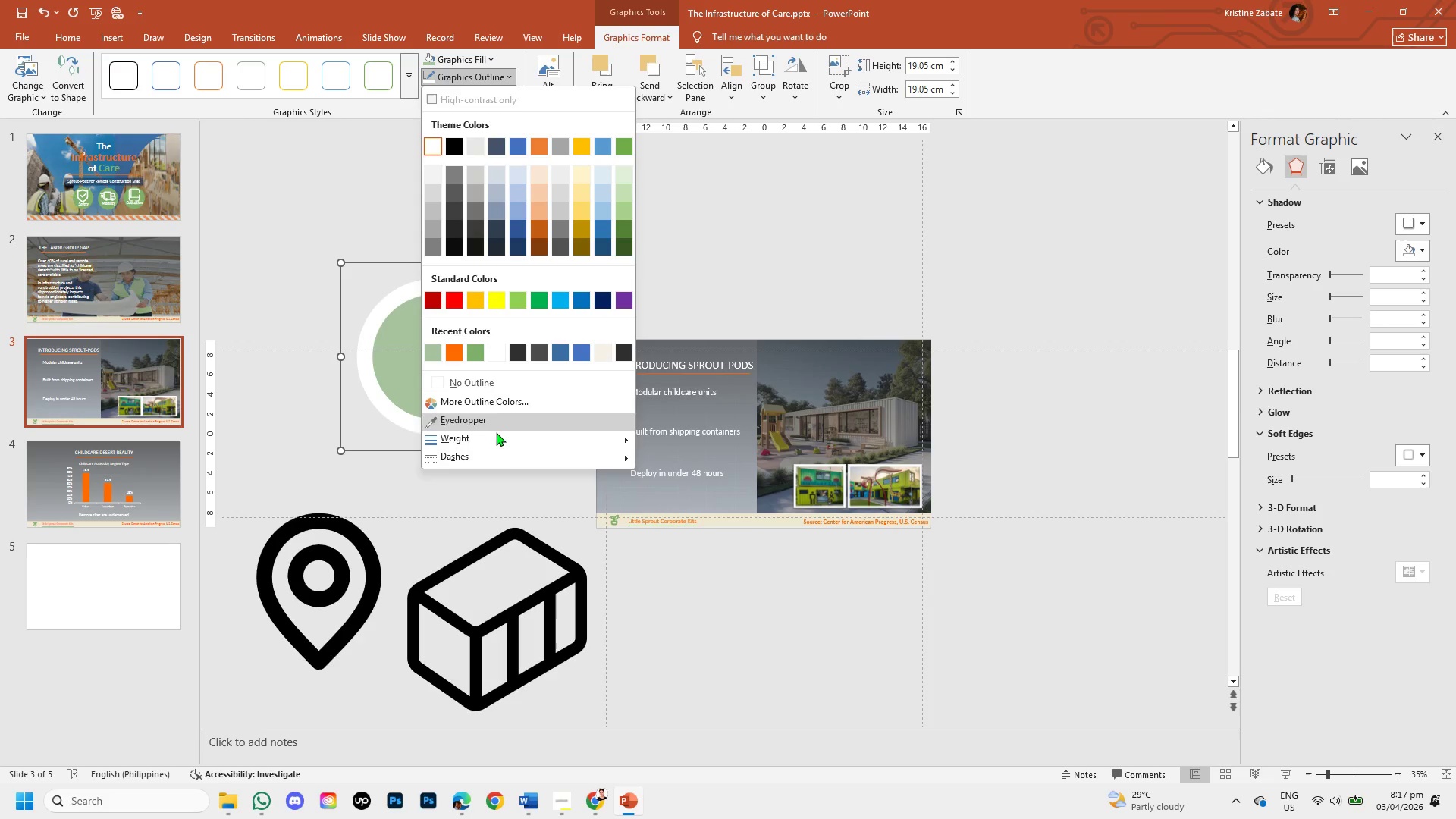 
left_click([495, 435])
 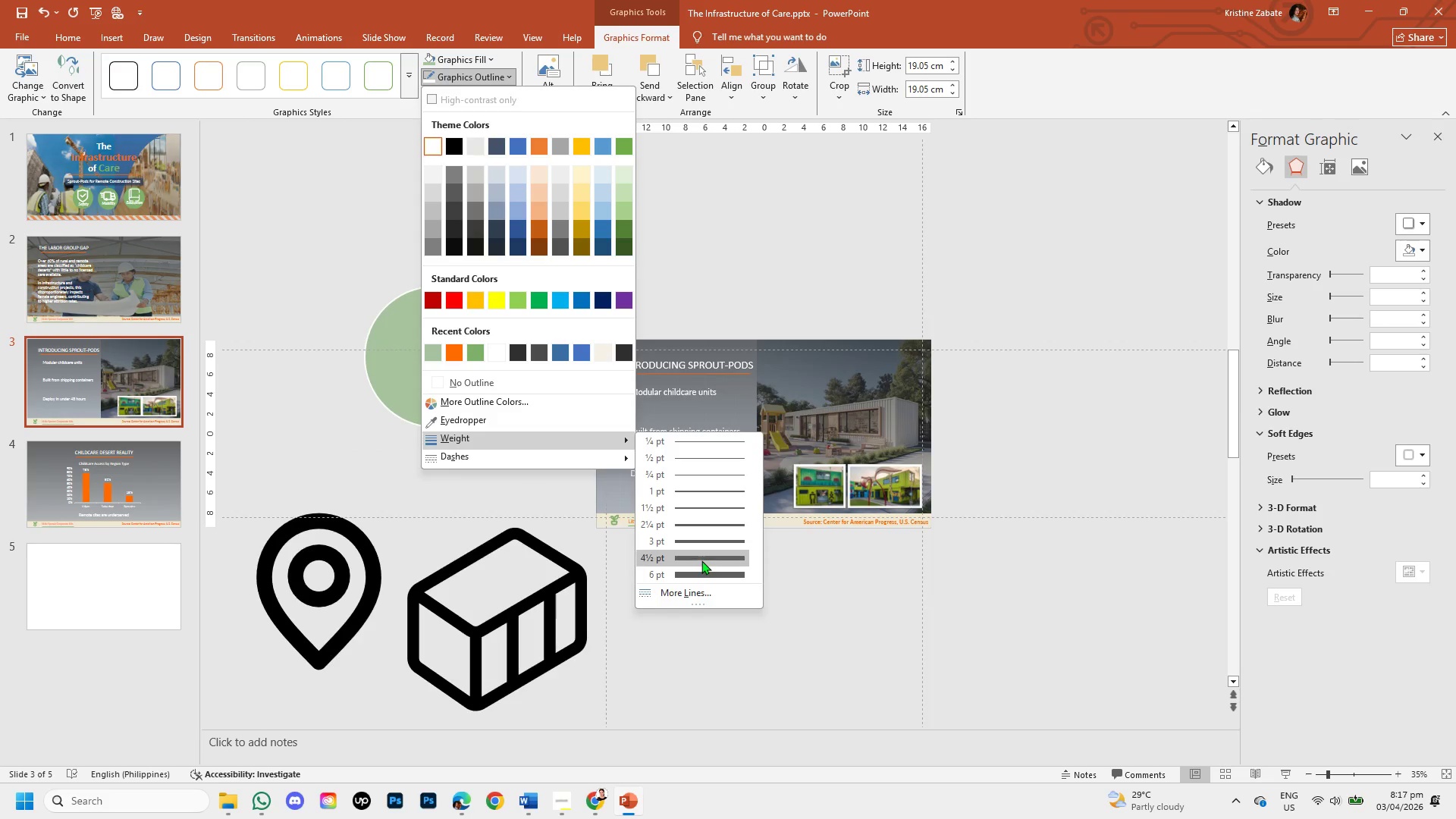 
wait(5.95)
 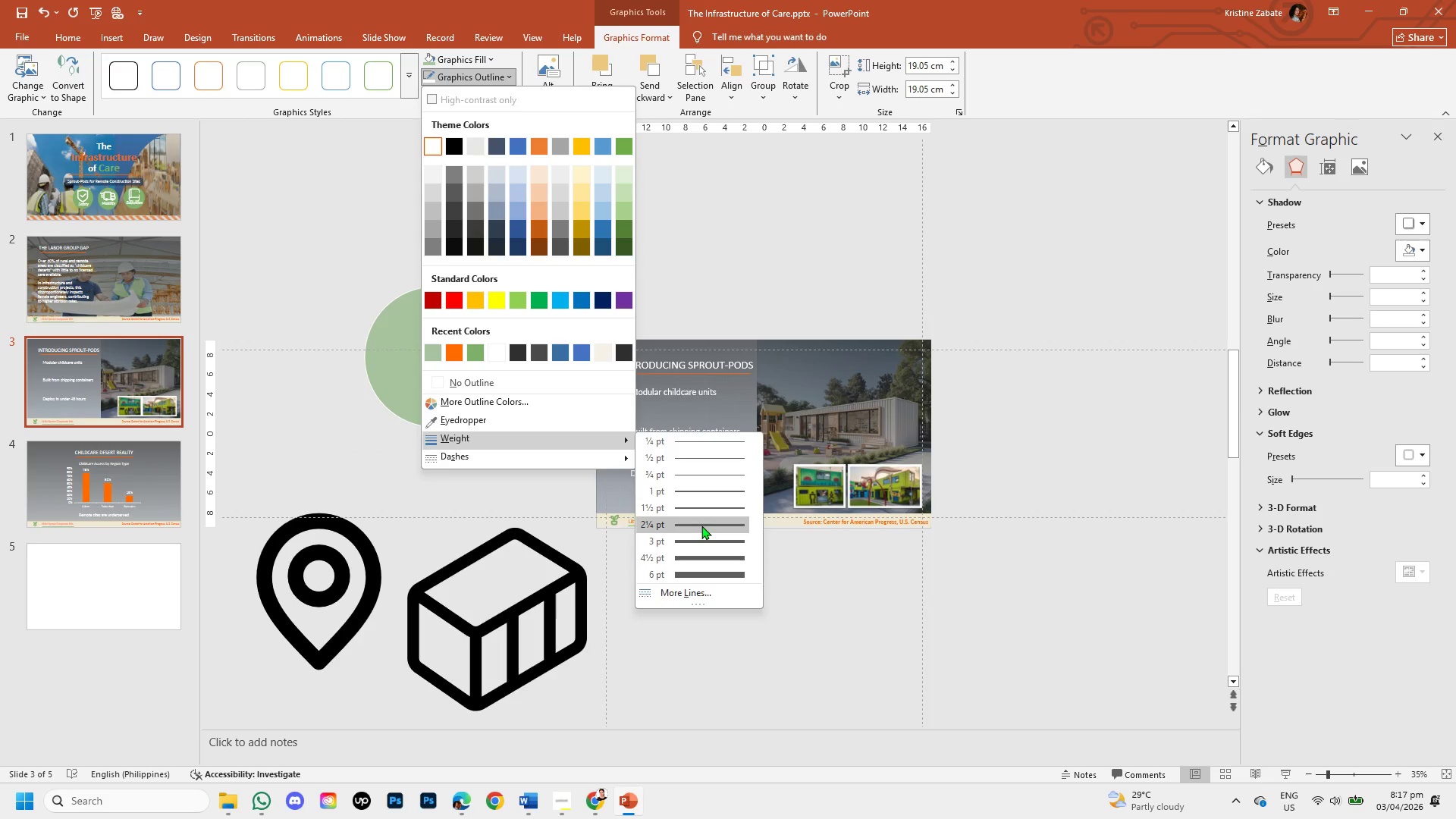 
left_click([701, 582])
 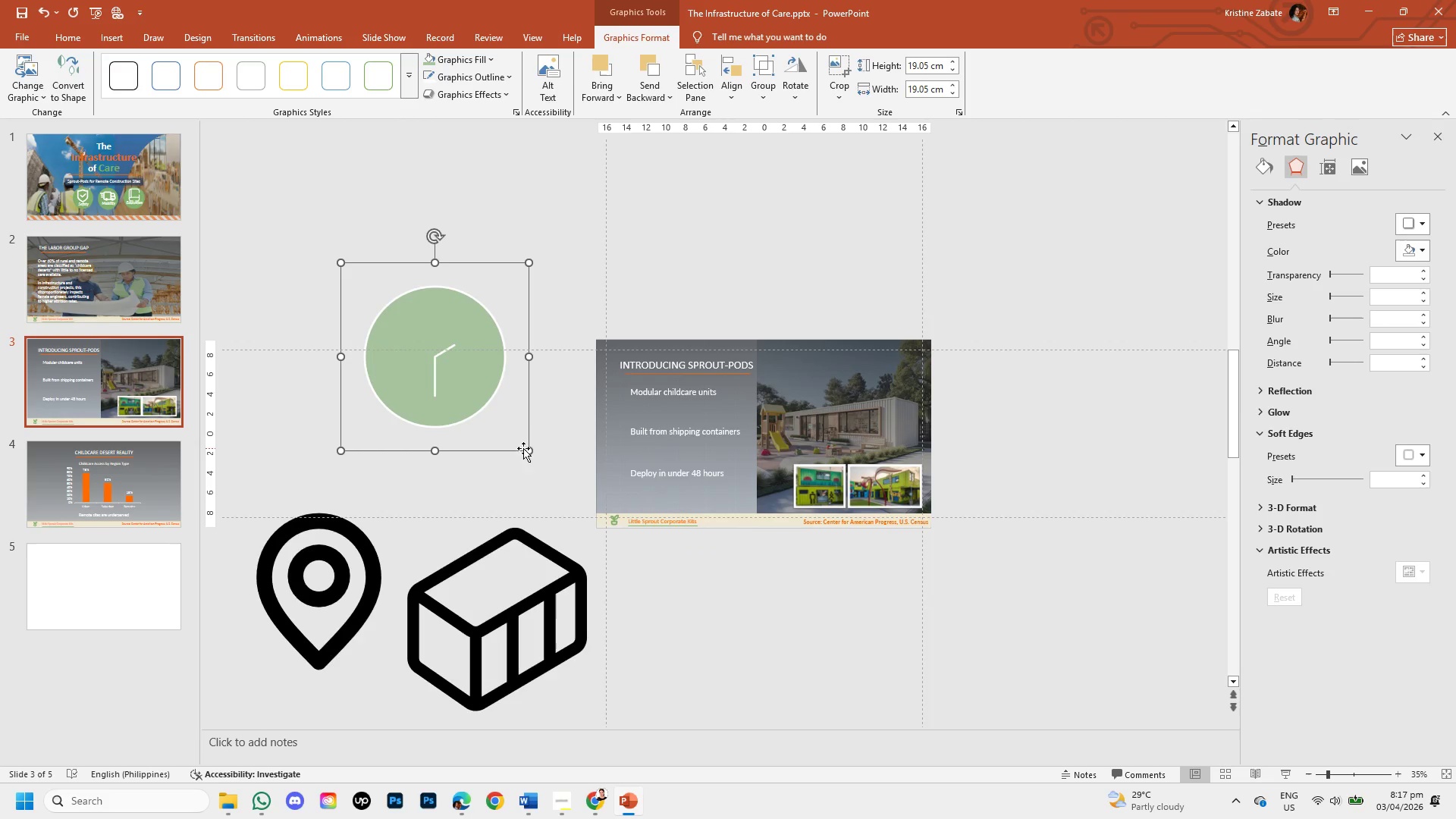 
left_click_drag(start_coordinate=[525, 452], to_coordinate=[410, 250])
 